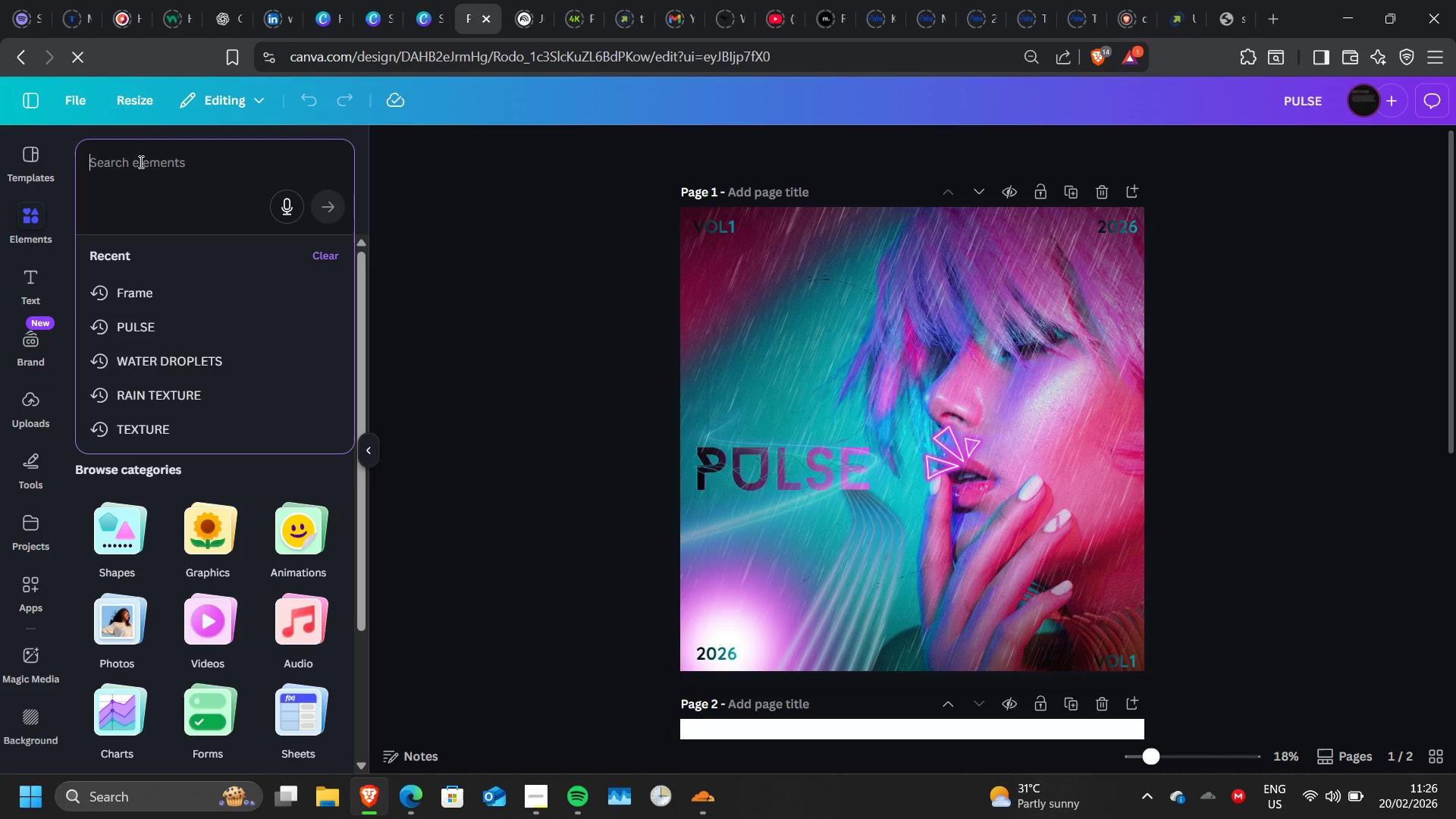 
type(SHA)
 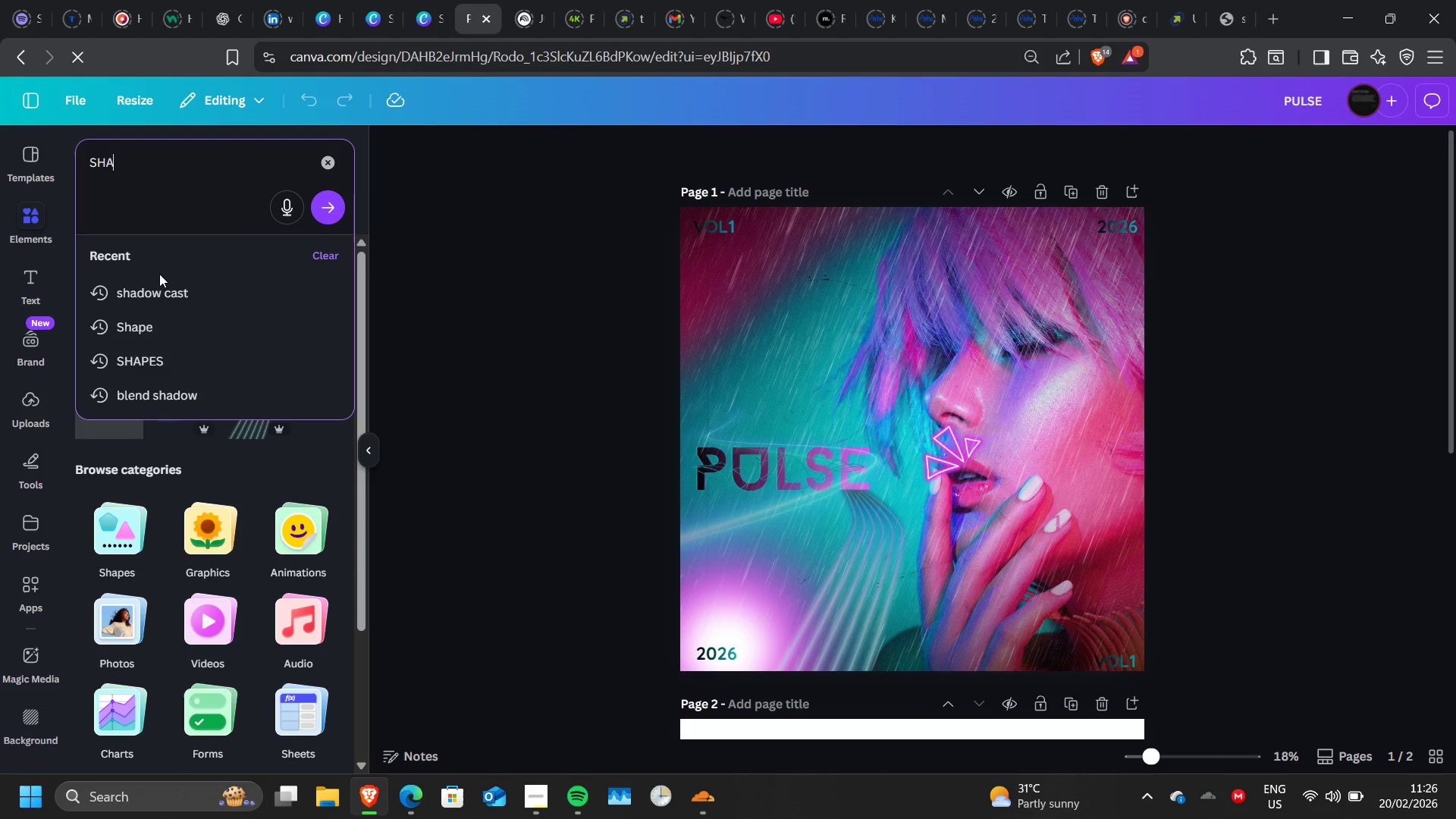 
left_click([159, 294])
 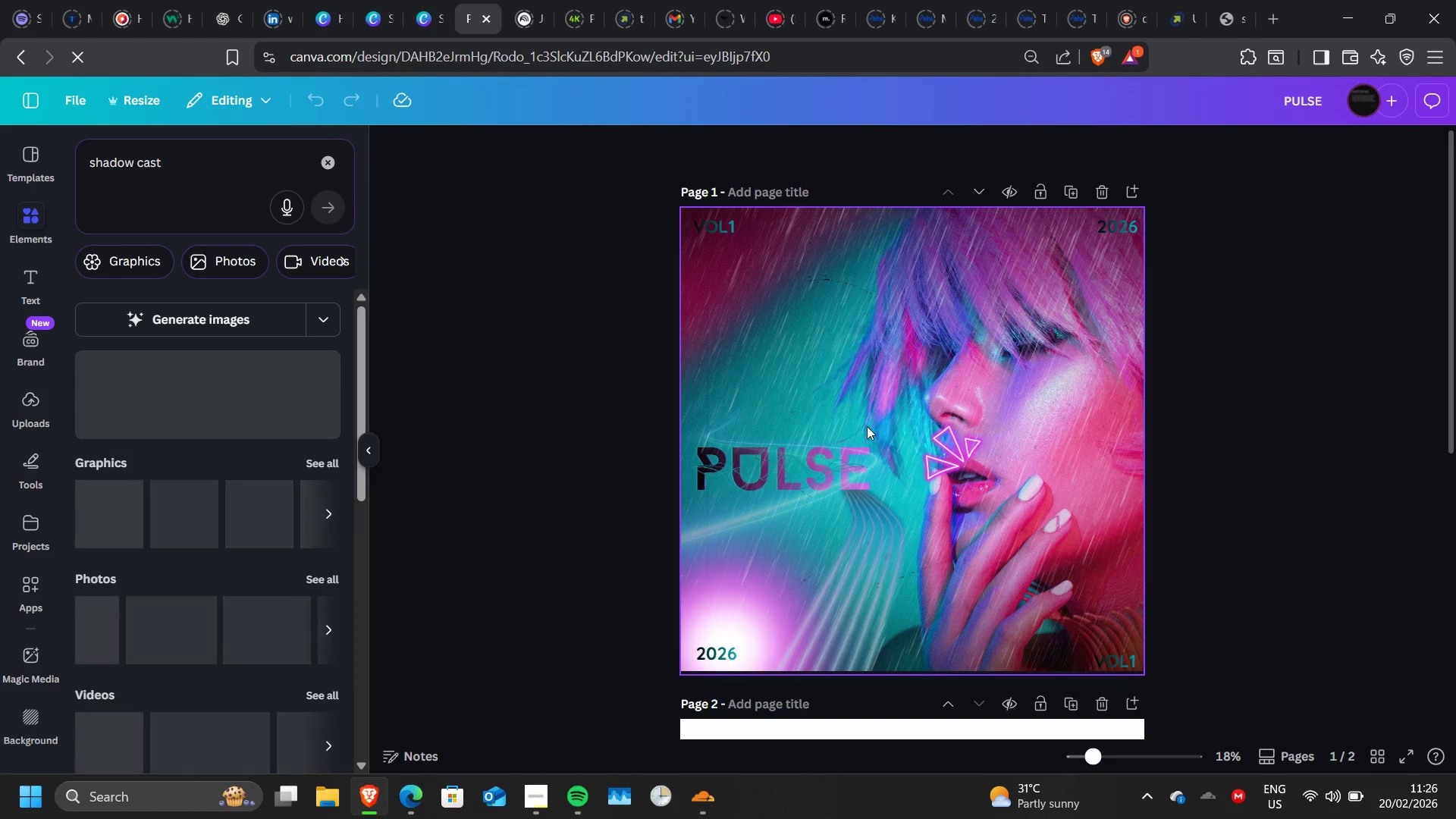 
scroll: coordinate [867, 426], scroll_direction: none, amount: 0.0
 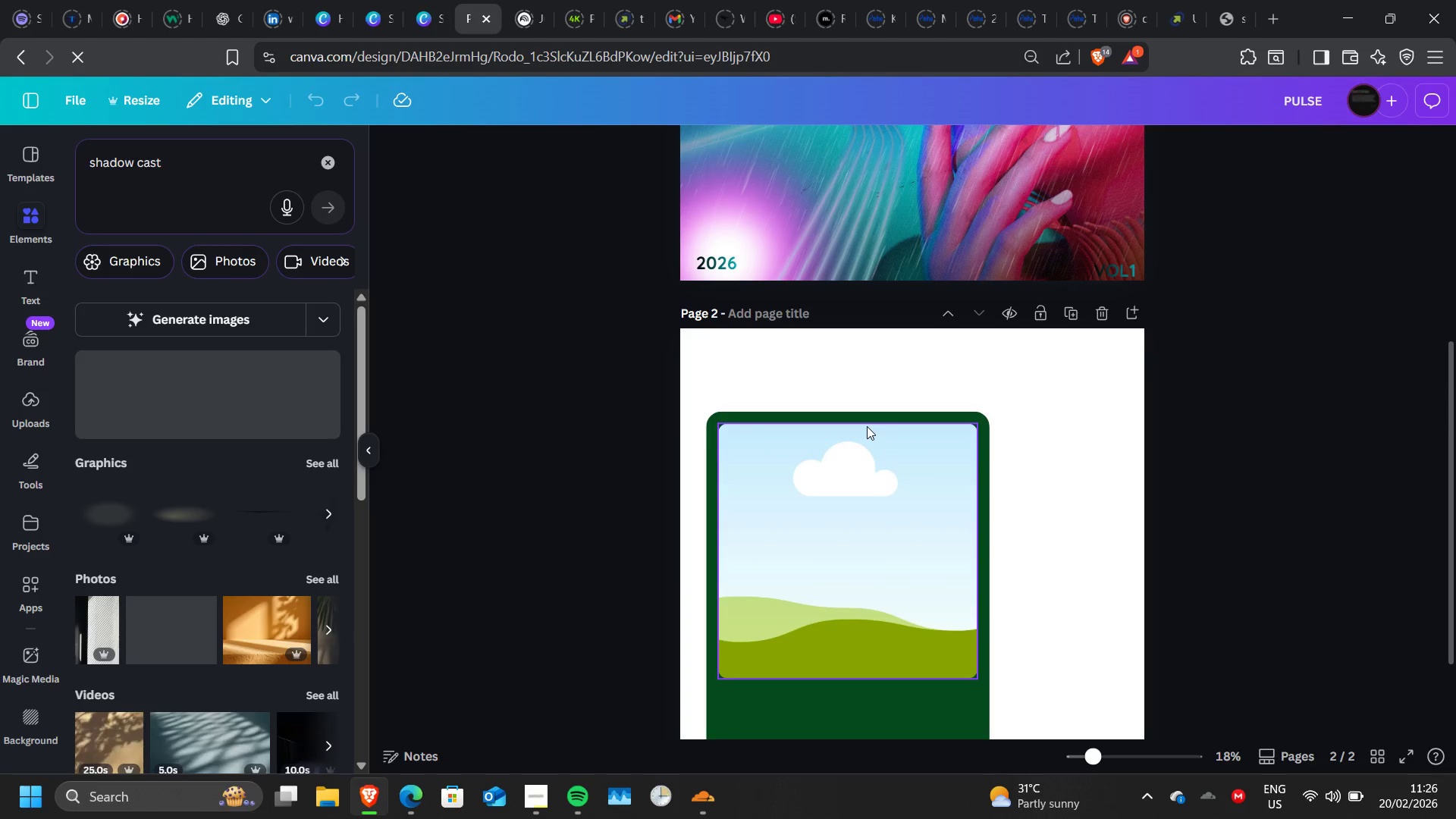 
wait(9.23)
 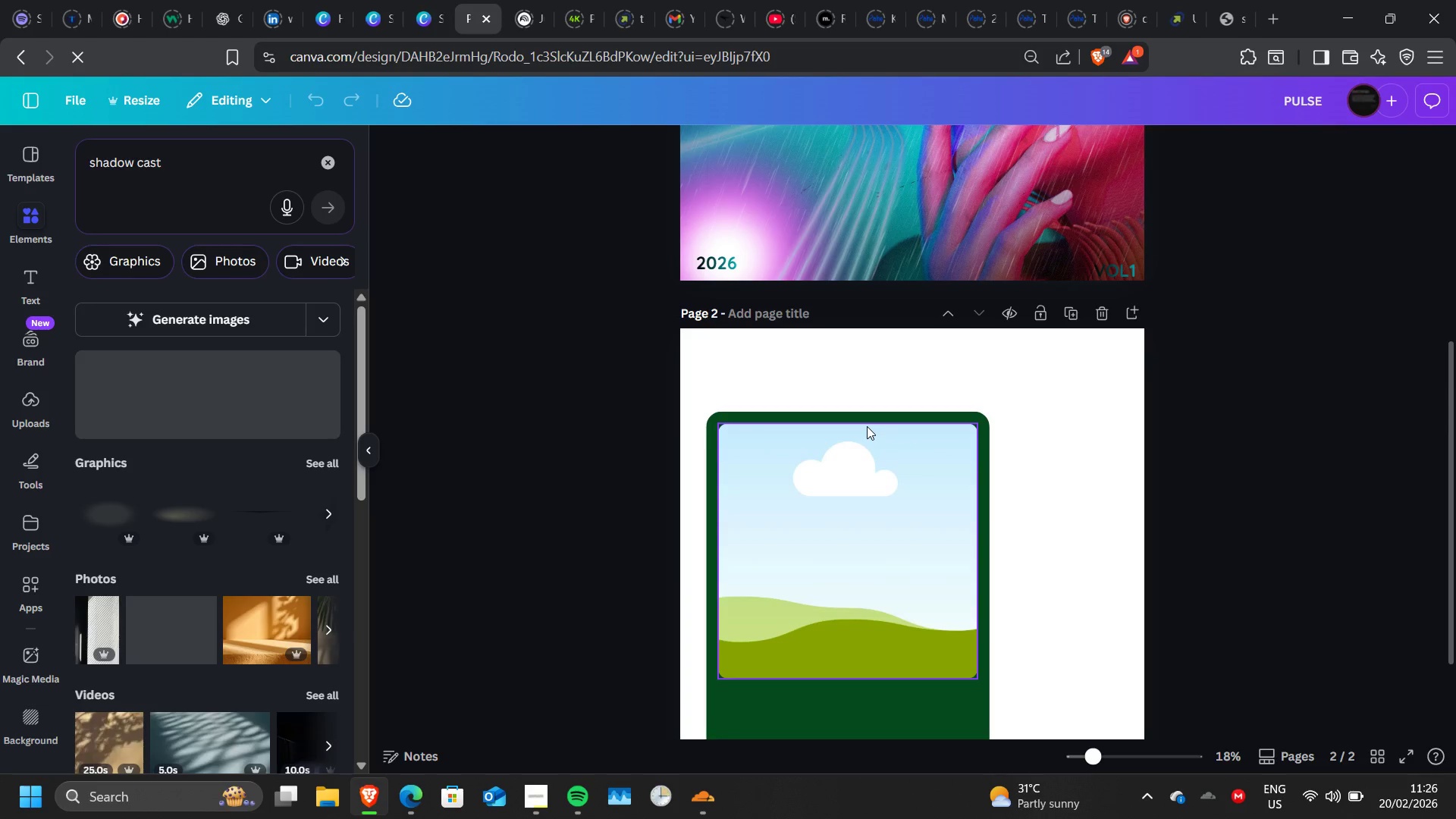 
left_click([325, 462])
 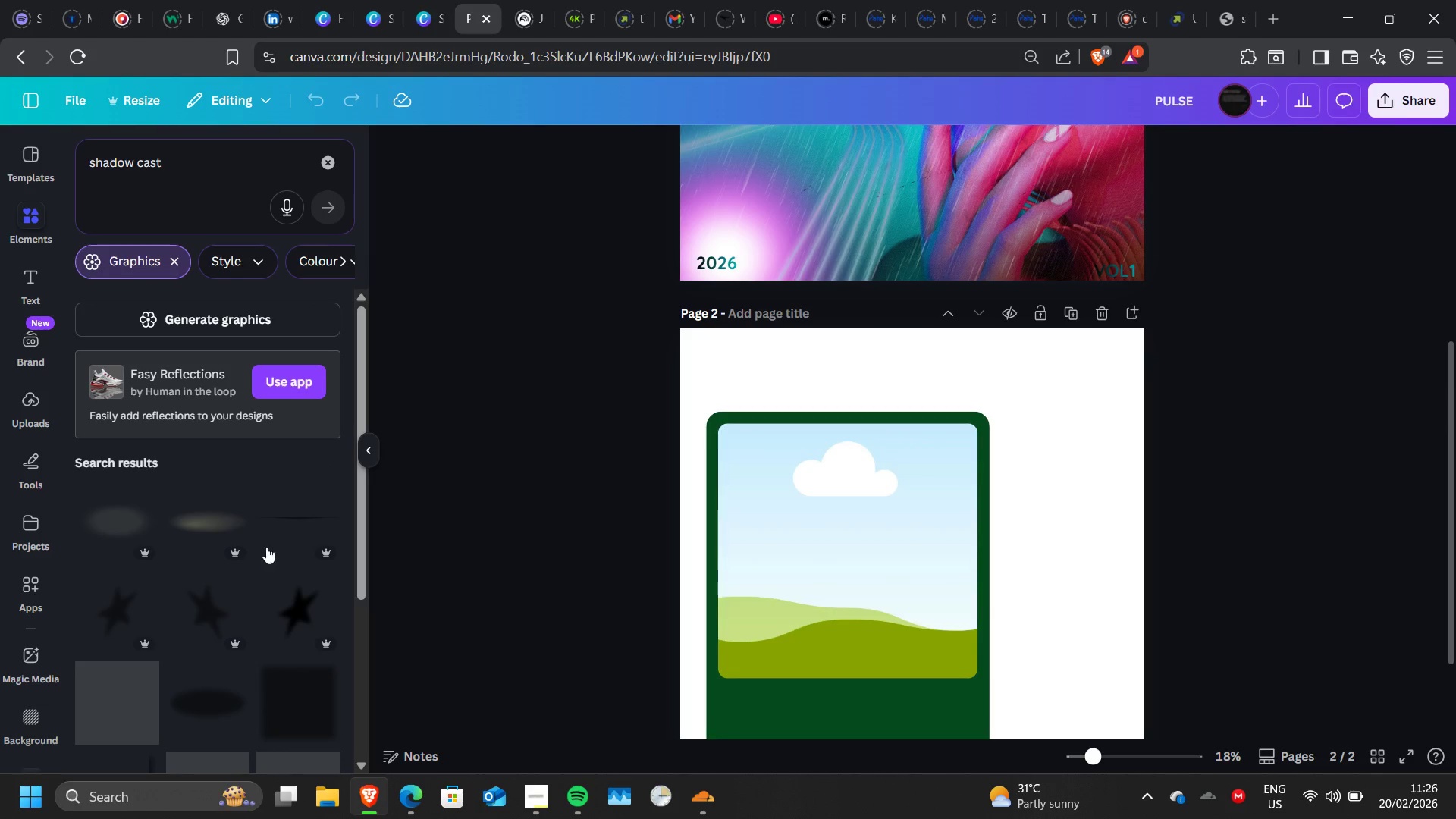 
scroll: coordinate [249, 573], scroll_direction: down, amount: 1.0
 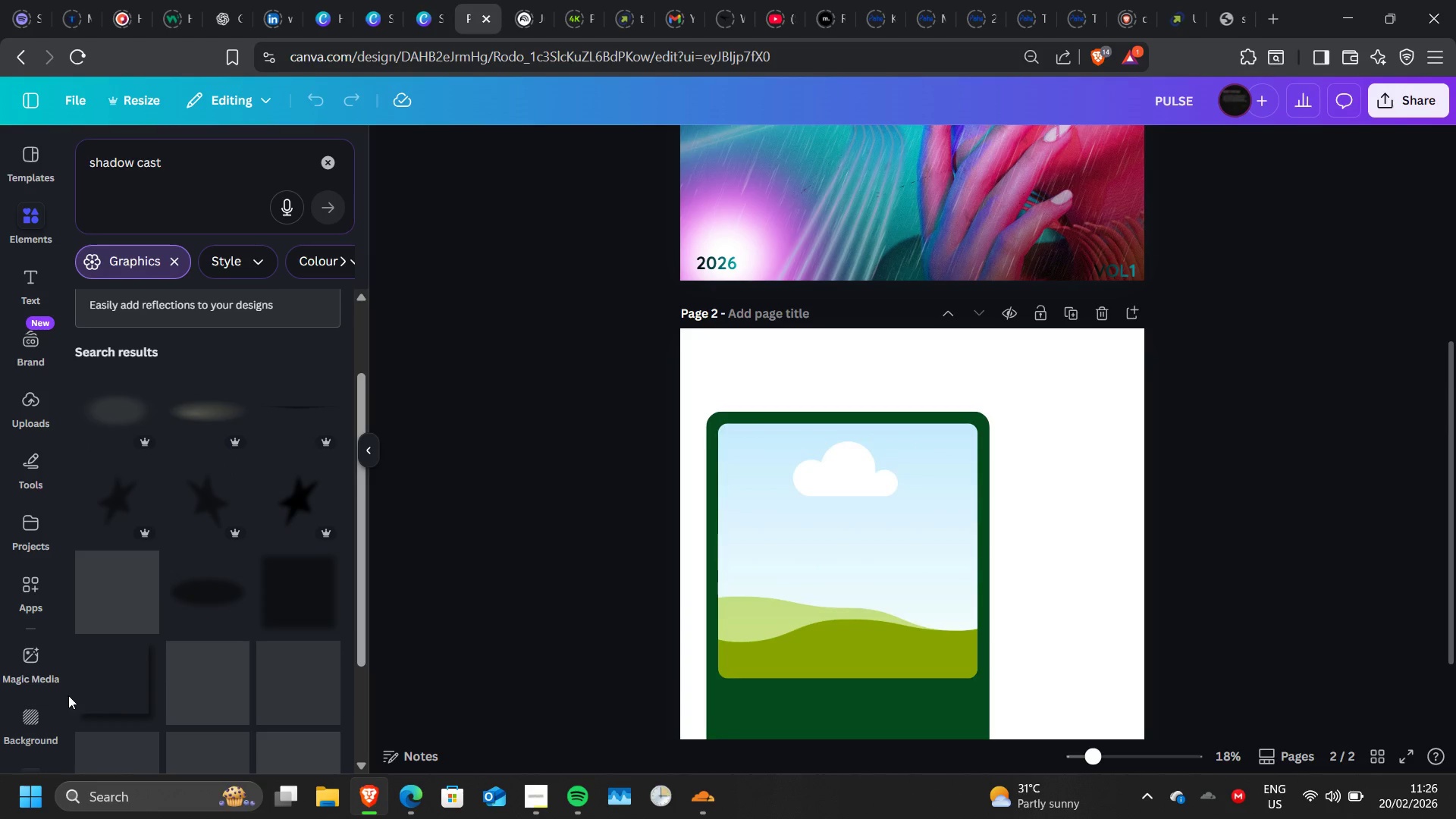 
left_click([100, 689])
 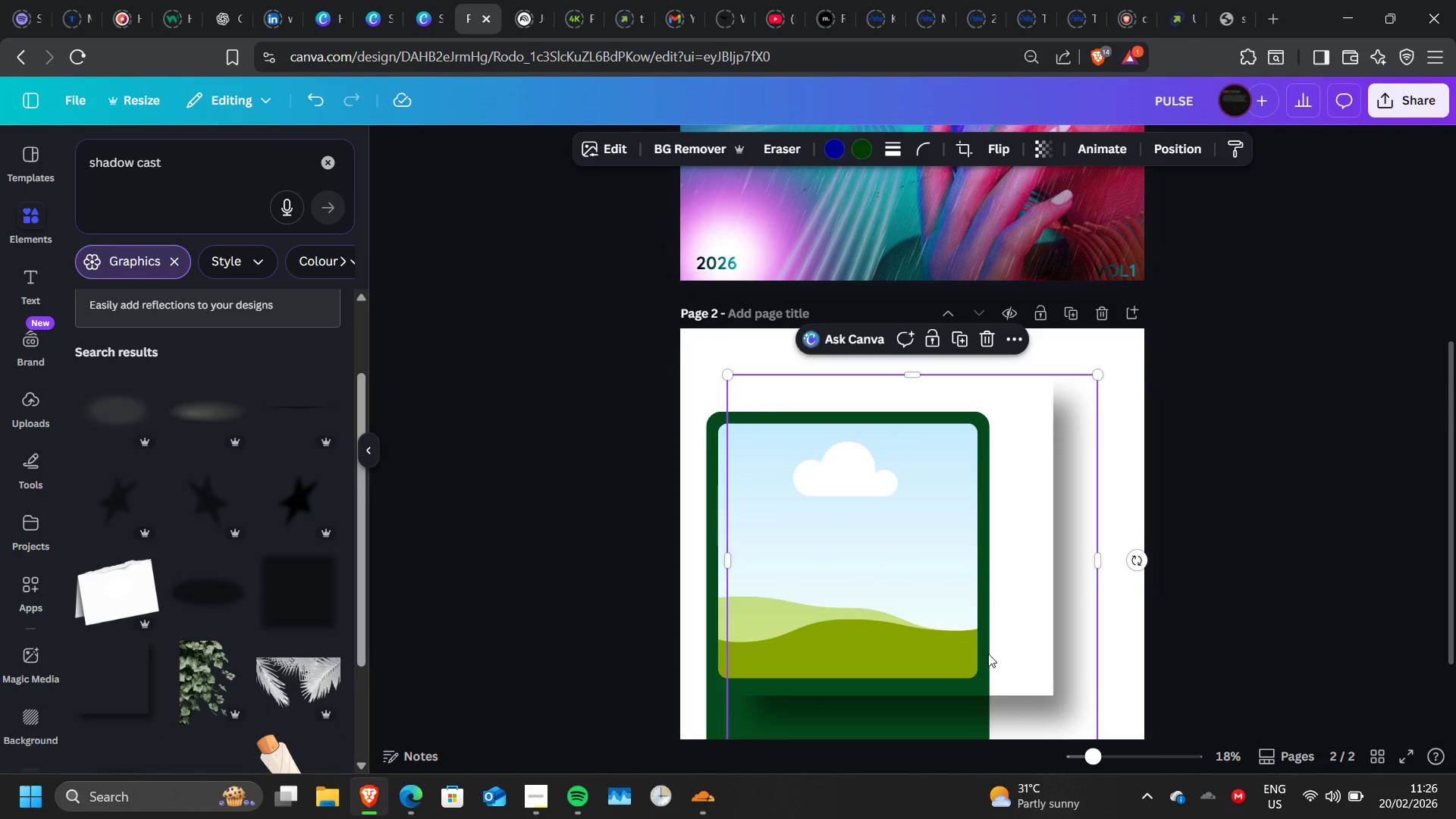 
left_click_drag(start_coordinate=[989, 653], to_coordinate=[645, 645])
 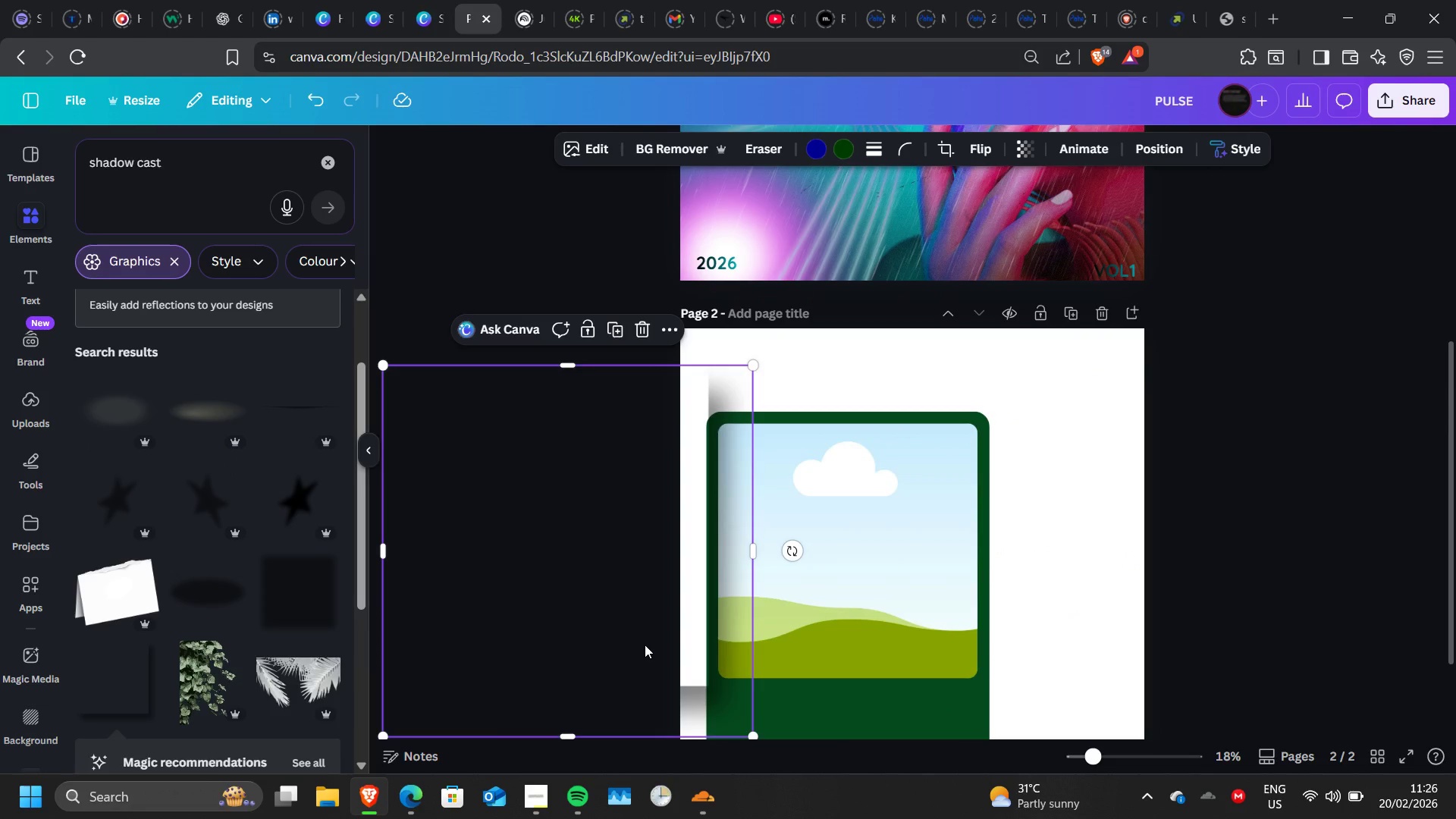 
scroll: coordinate [645, 645], scroll_direction: none, amount: 0.0
 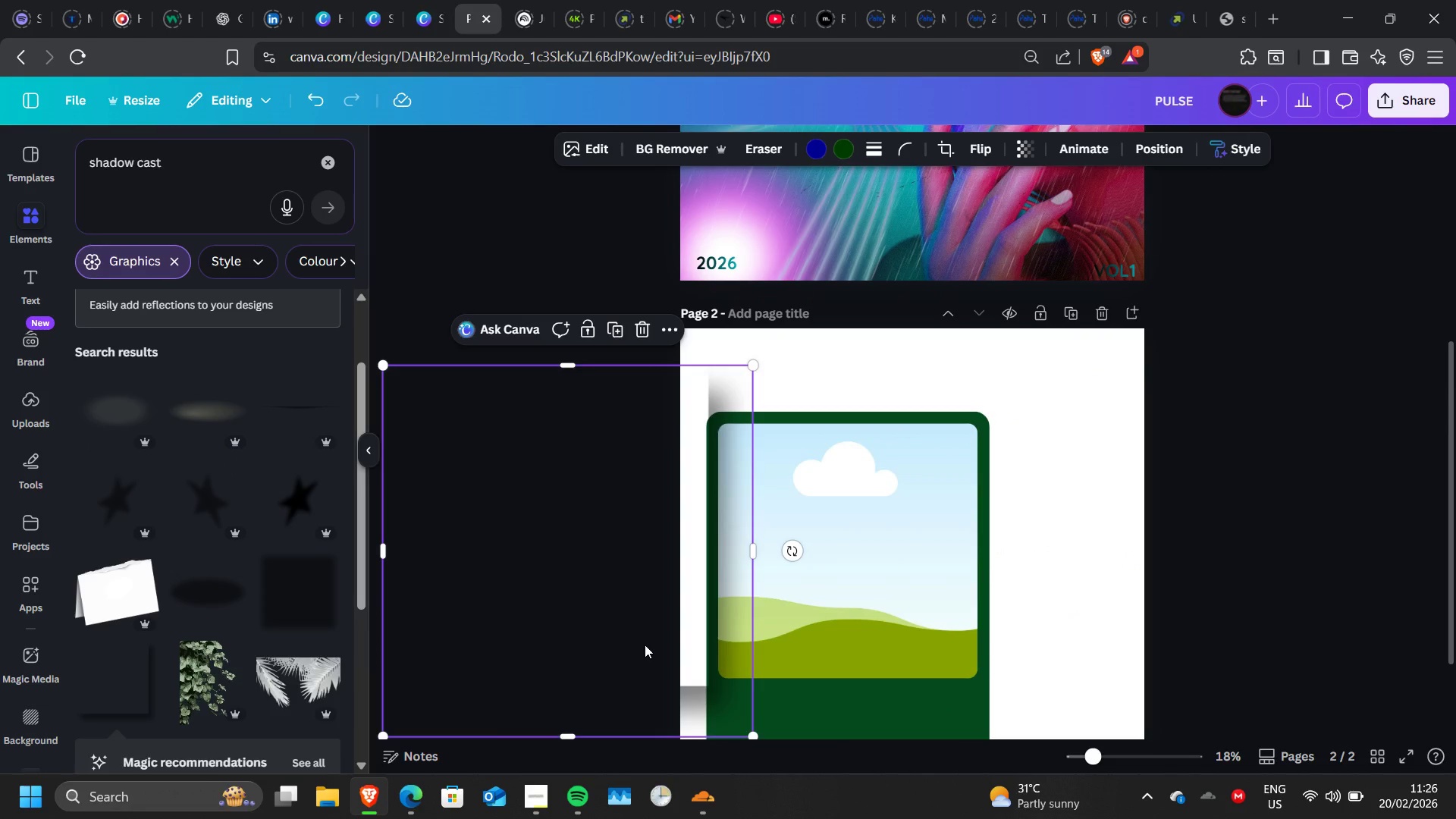 
scroll: coordinate [247, 582], scroll_direction: down, amount: 3.0
 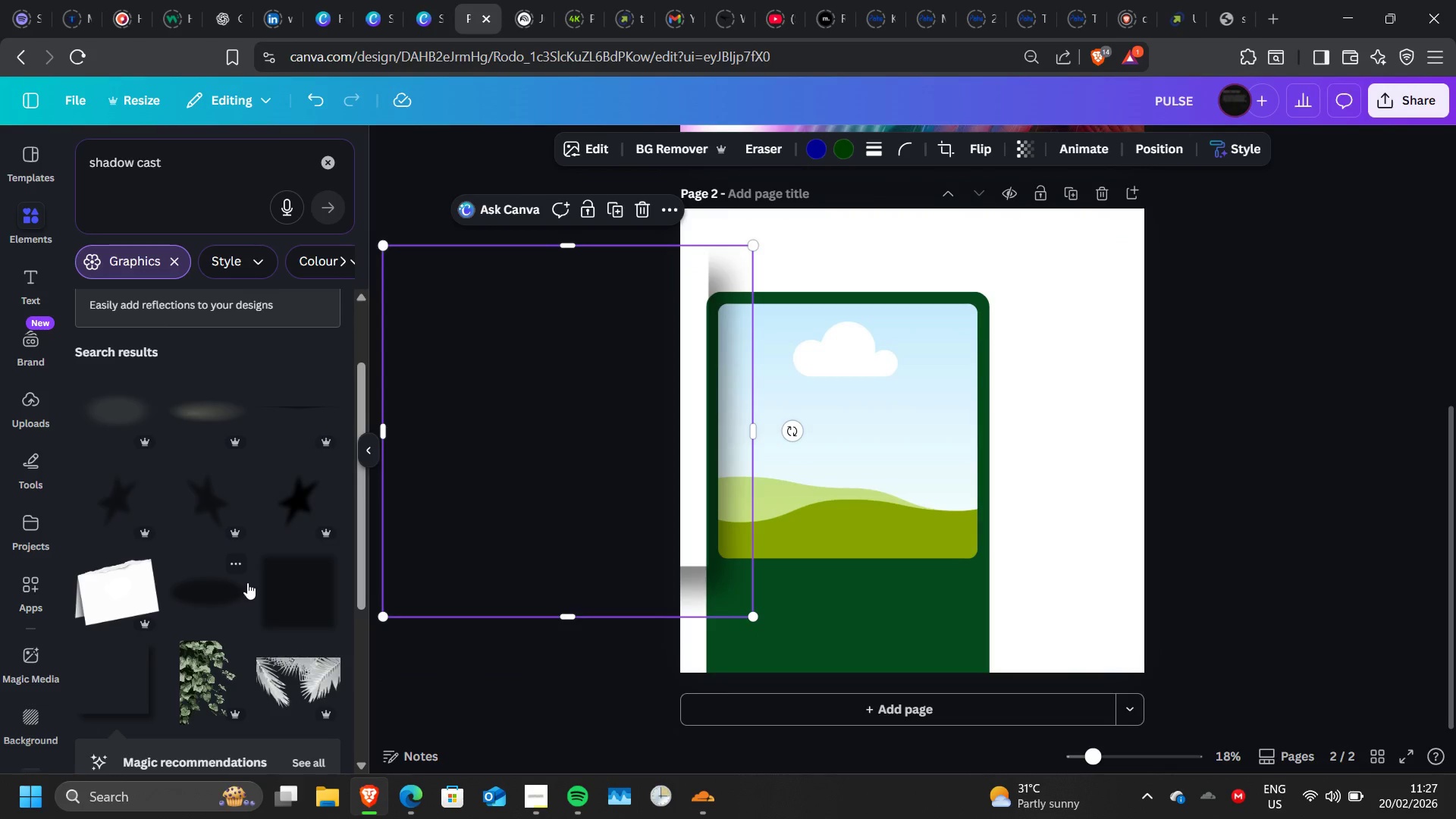 
scroll: coordinate [248, 580], scroll_direction: none, amount: 0.0
 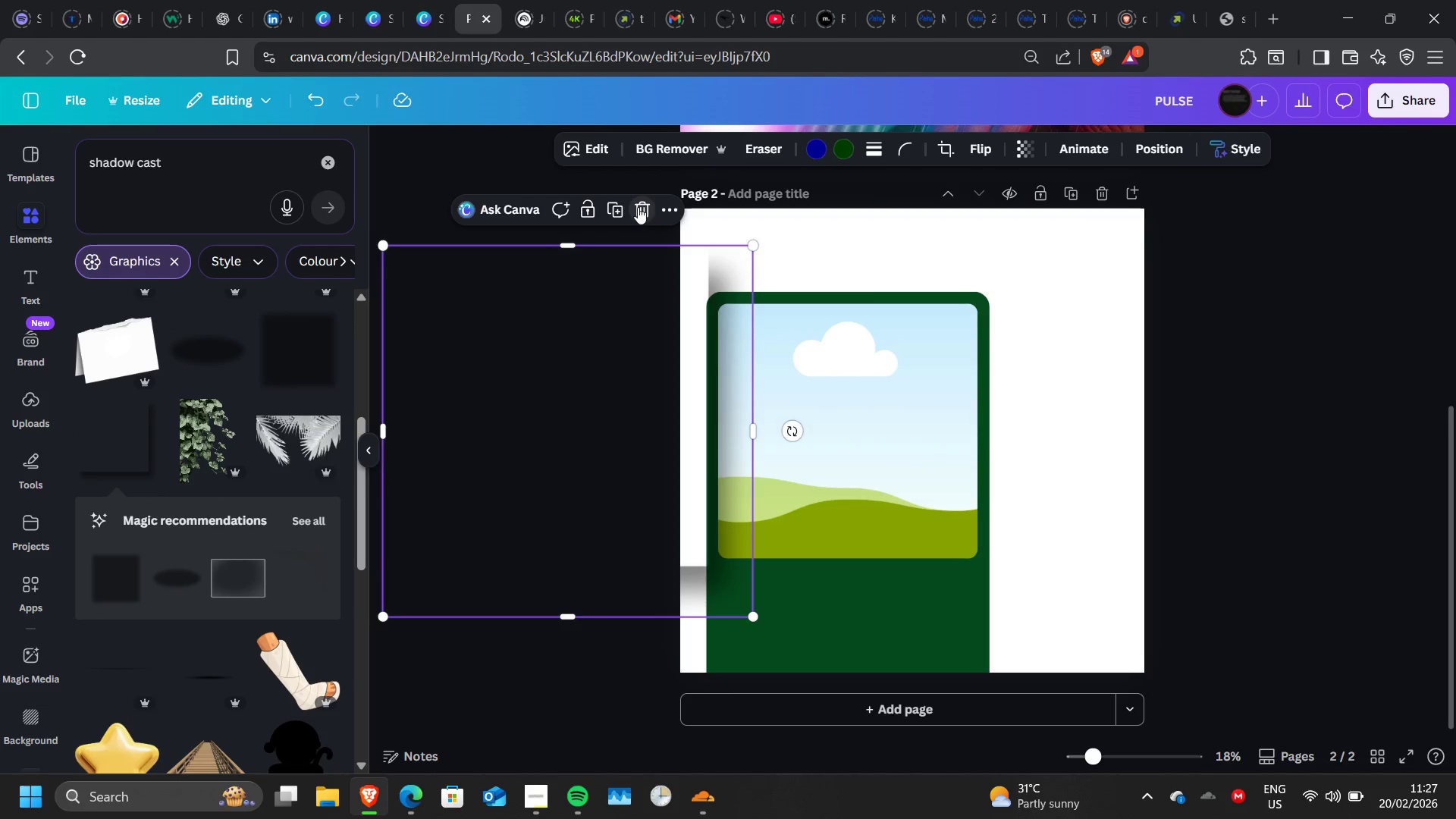 
left_click([638, 209])
 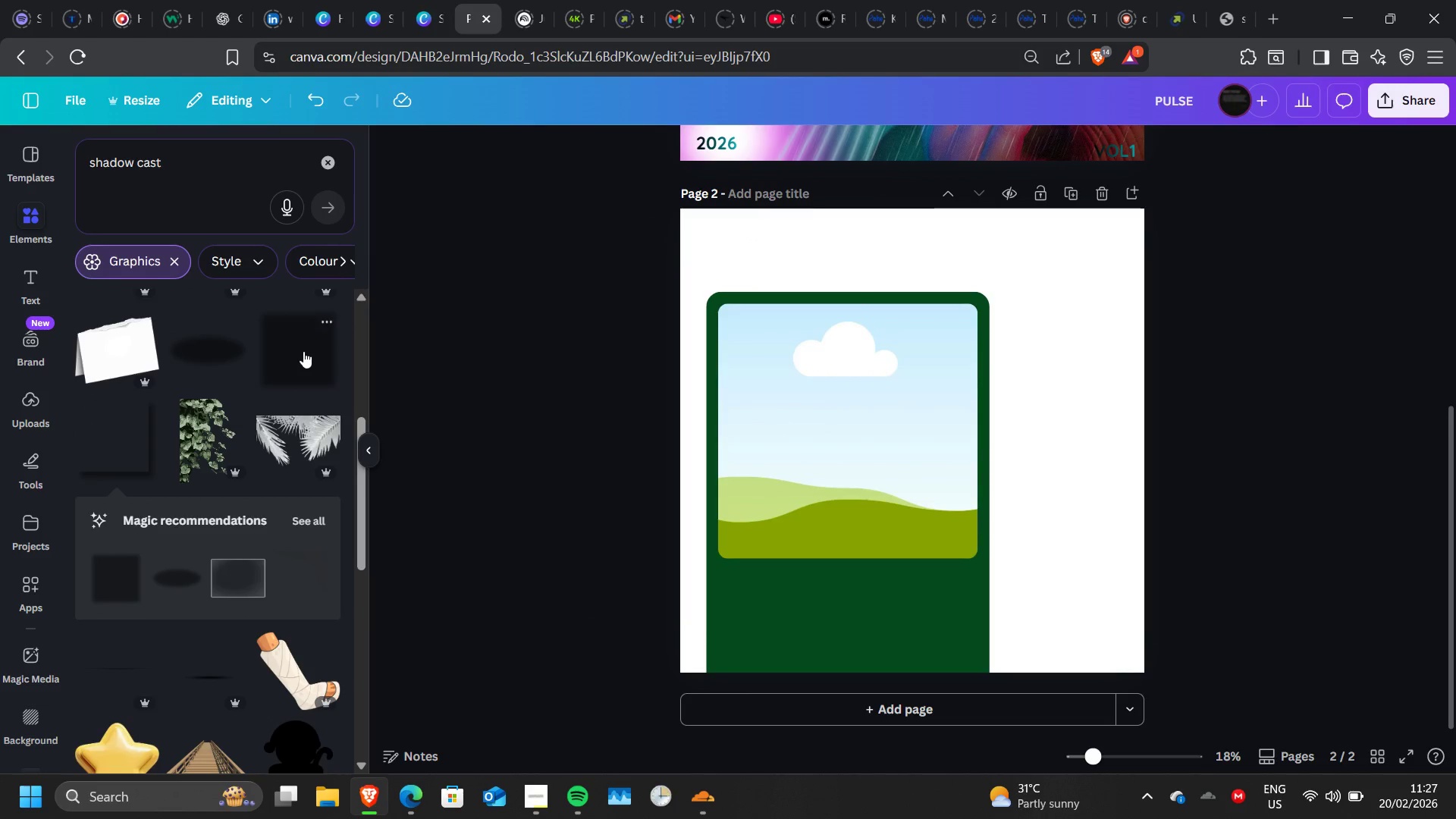 
left_click([303, 351])
 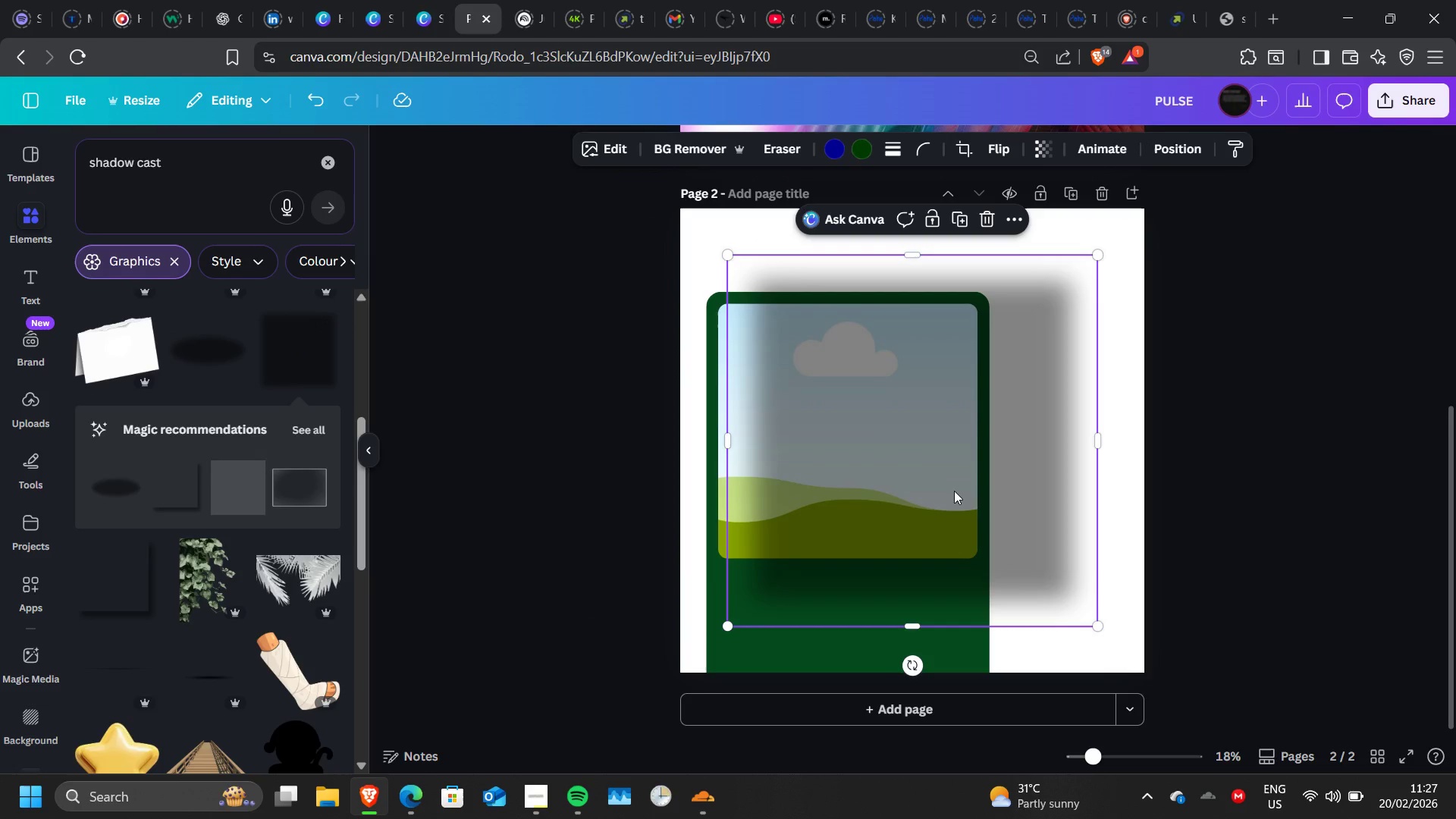 
left_click_drag(start_coordinate=[951, 493], to_coordinate=[642, 572])
 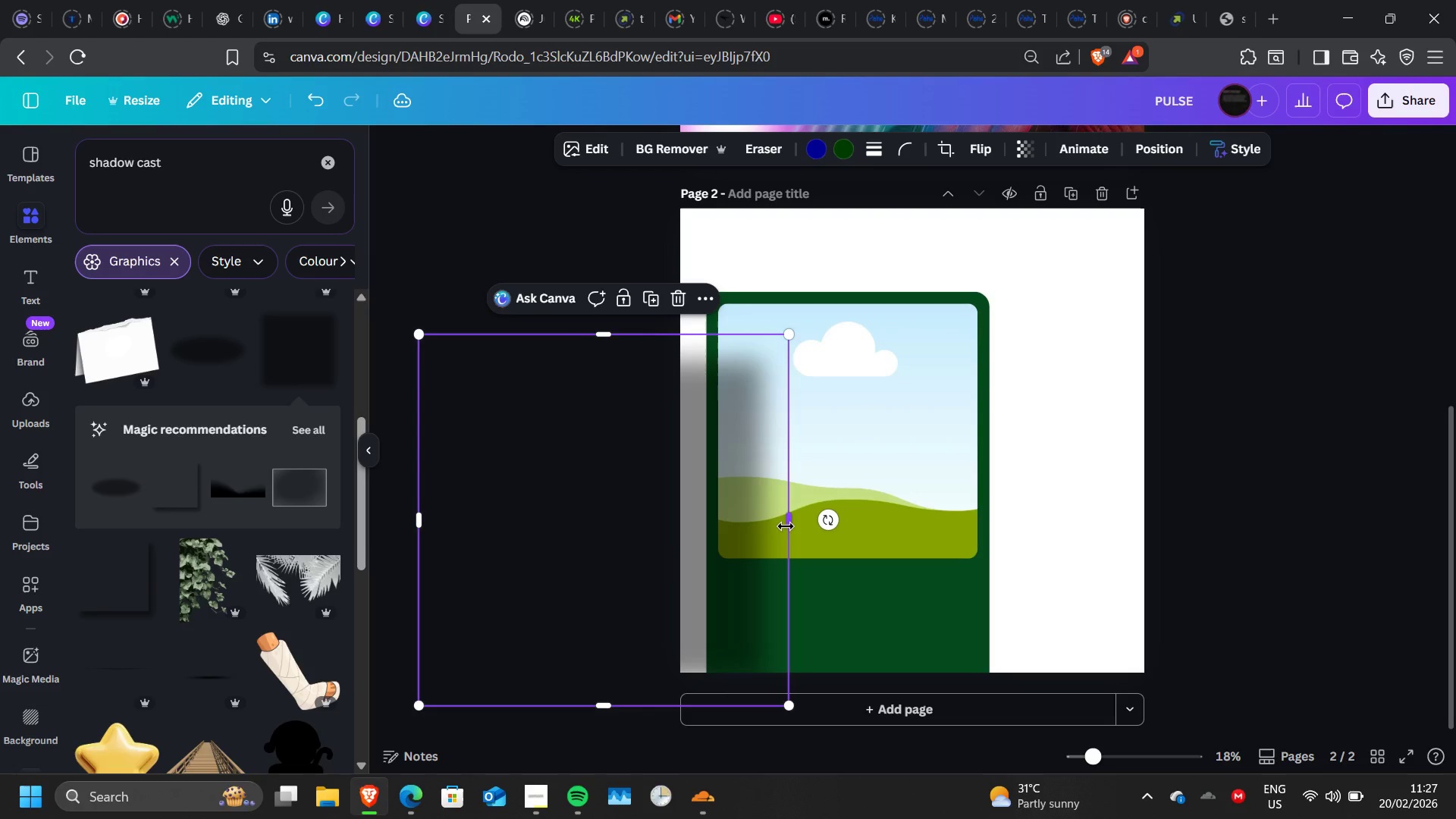 
left_click_drag(start_coordinate=[786, 526], to_coordinate=[709, 516])
 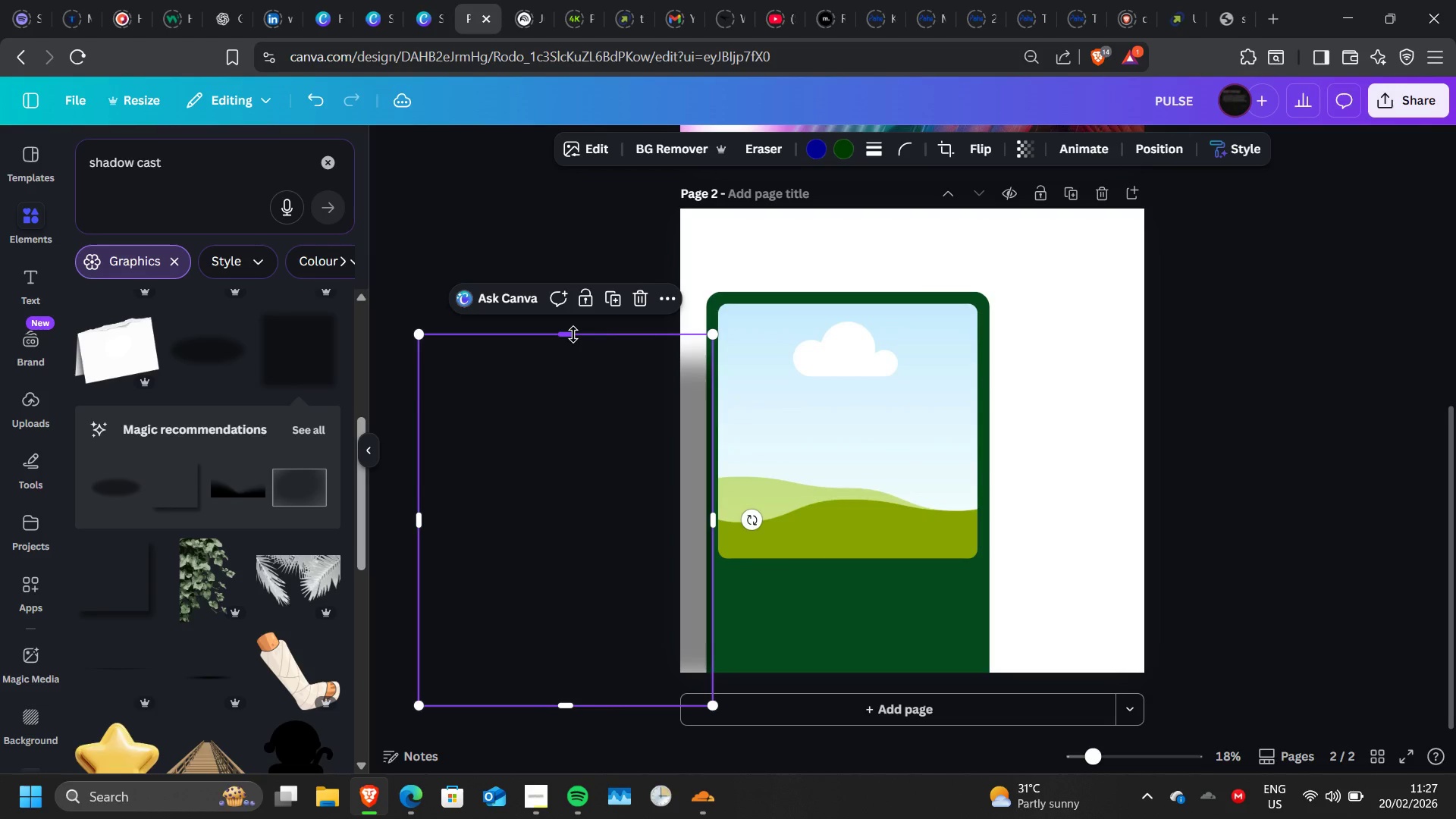 
left_click_drag(start_coordinate=[573, 334], to_coordinate=[582, 282])
 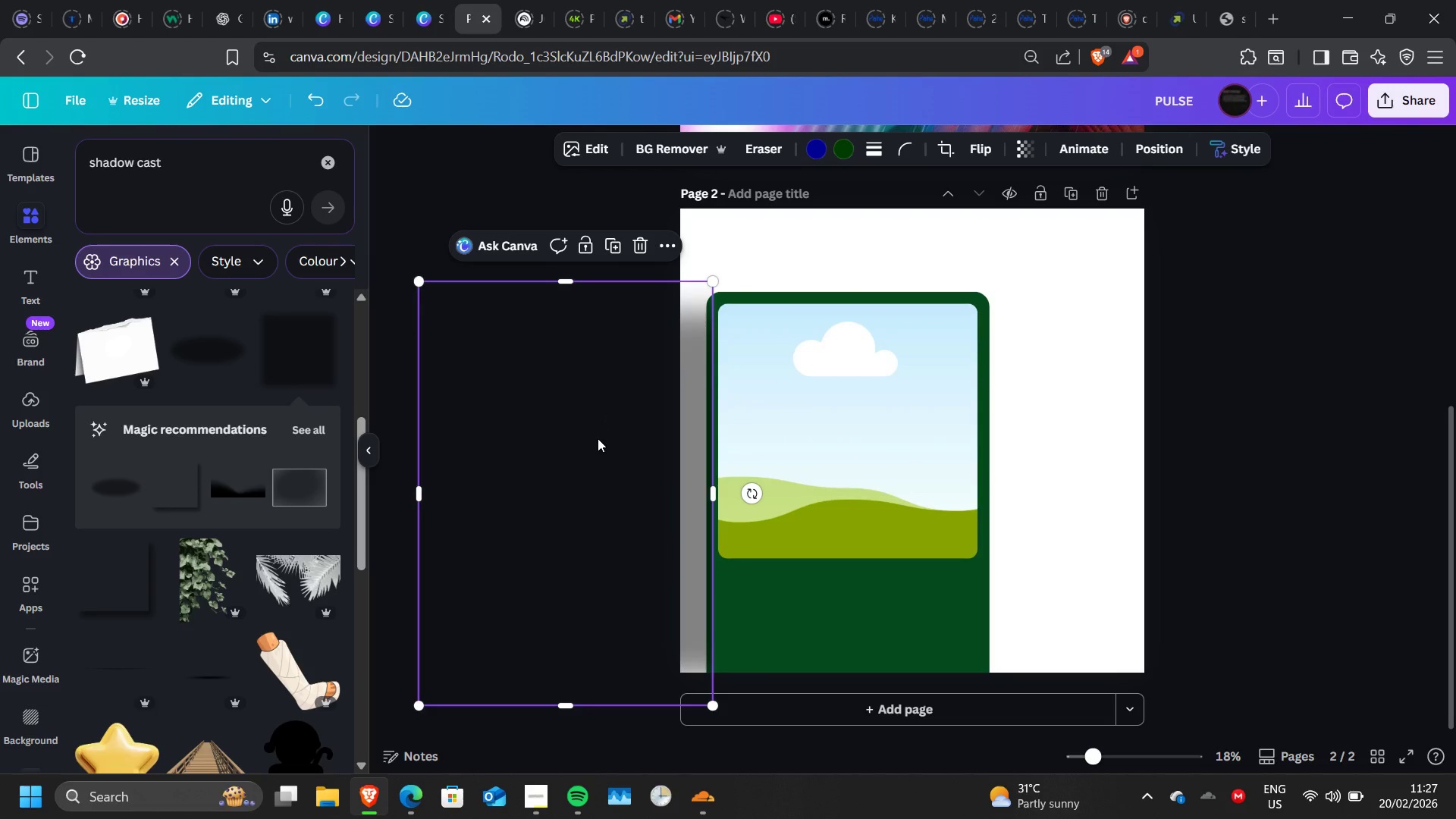 
hold_key(key=ArrowRight, duration=1.52)
 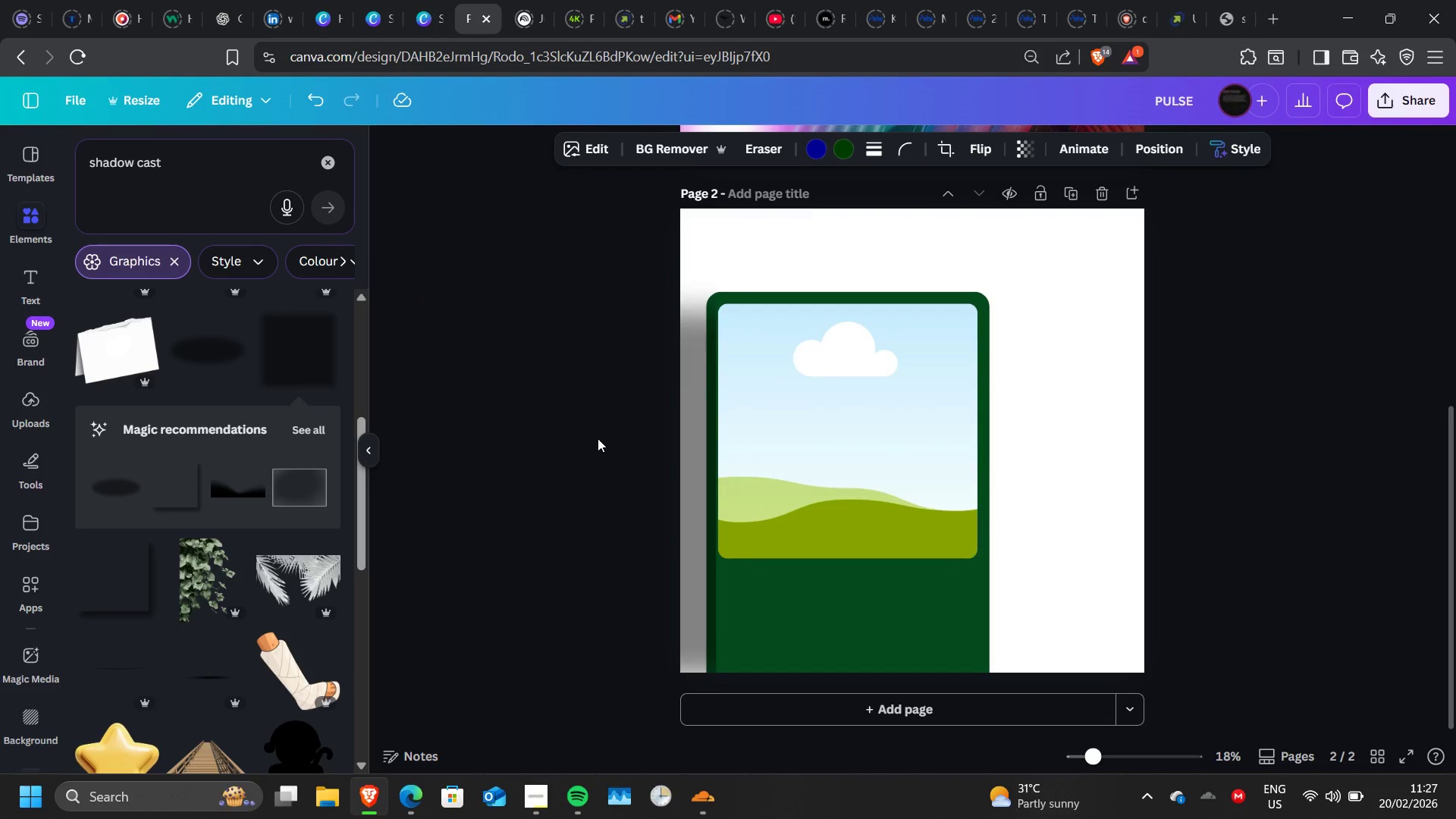 
hold_key(key=ArrowRight, duration=1.5)
 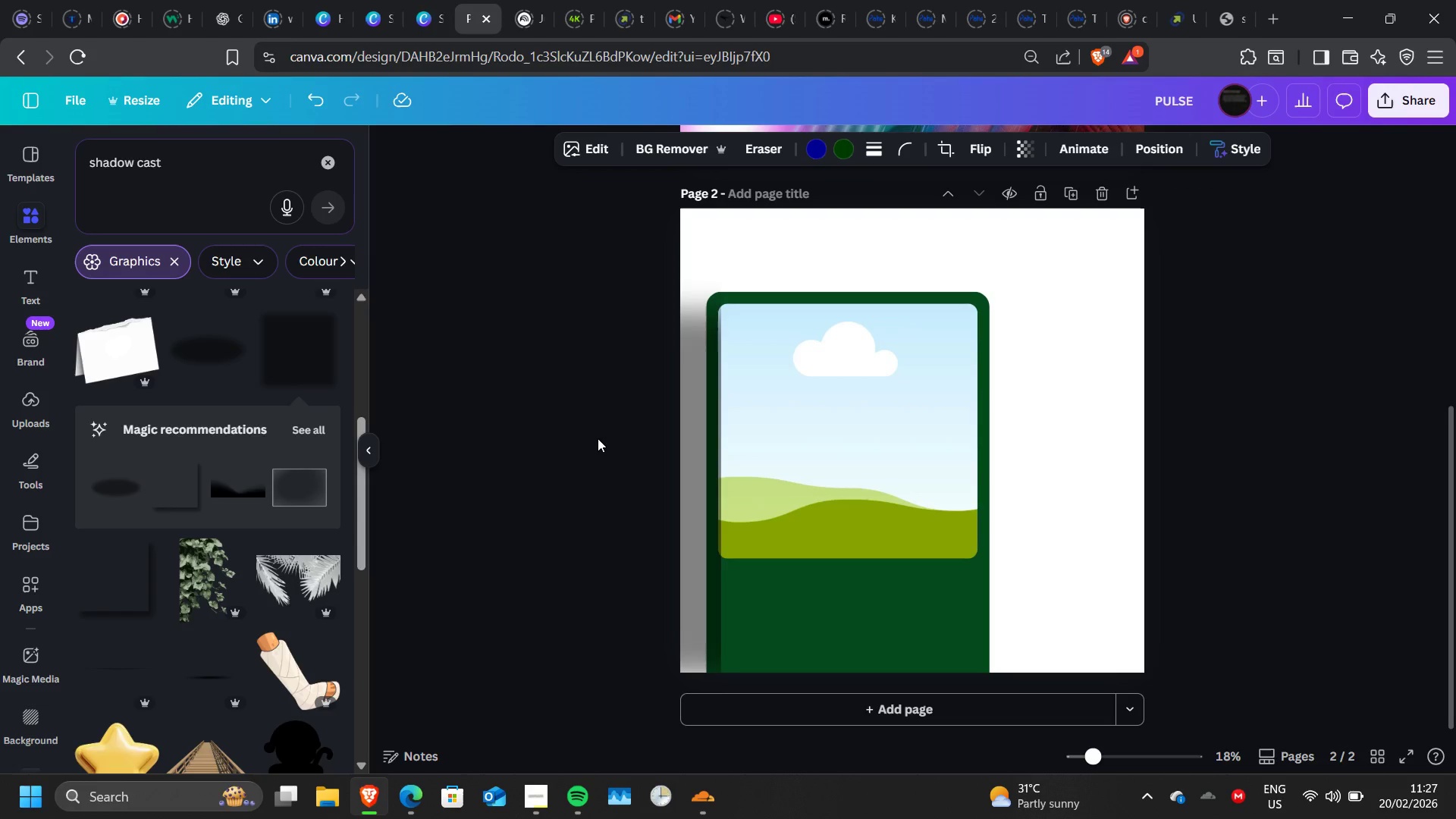 
hold_key(key=ArrowRight, duration=1.5)
 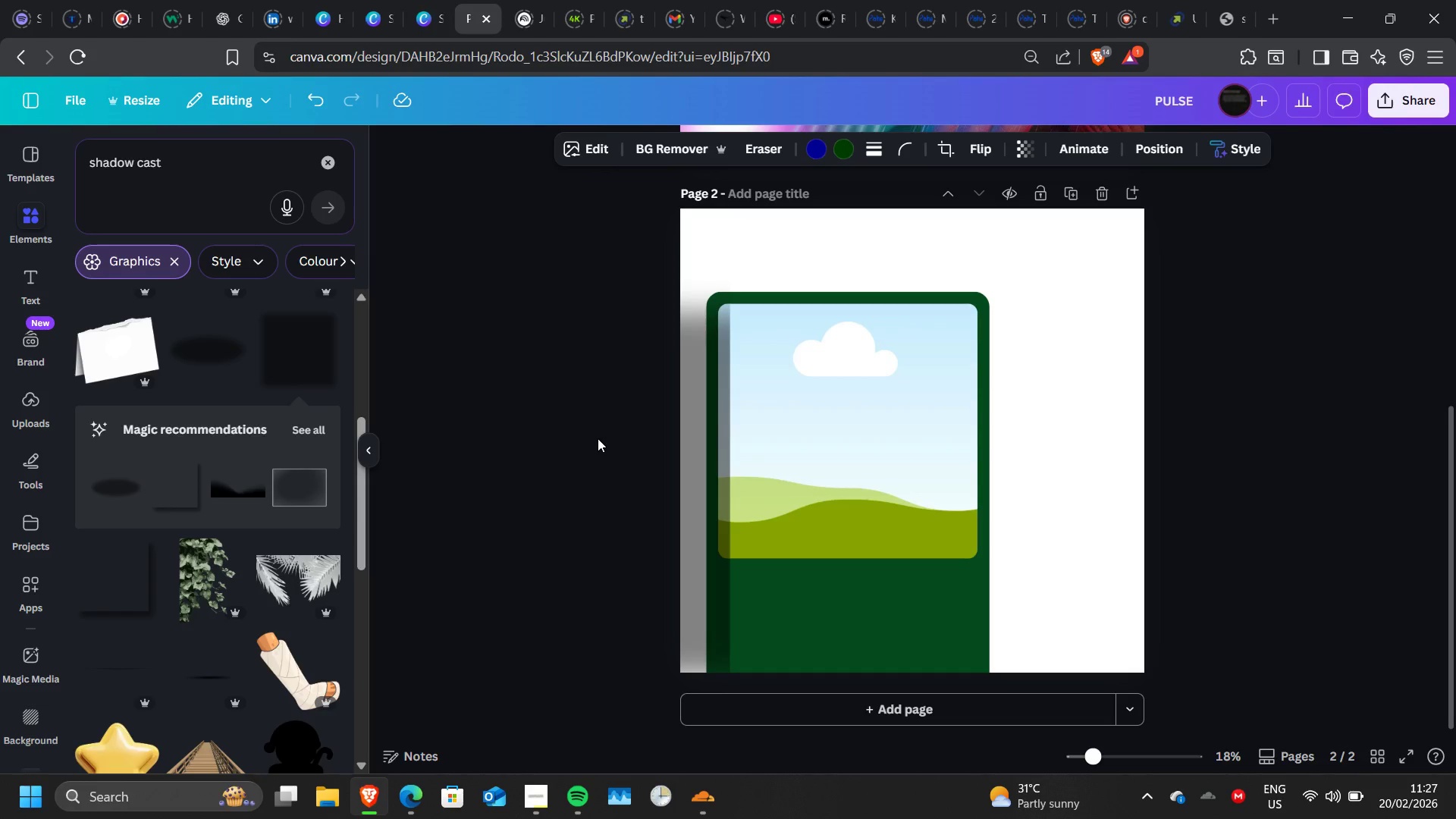 
key(ArrowRight)
 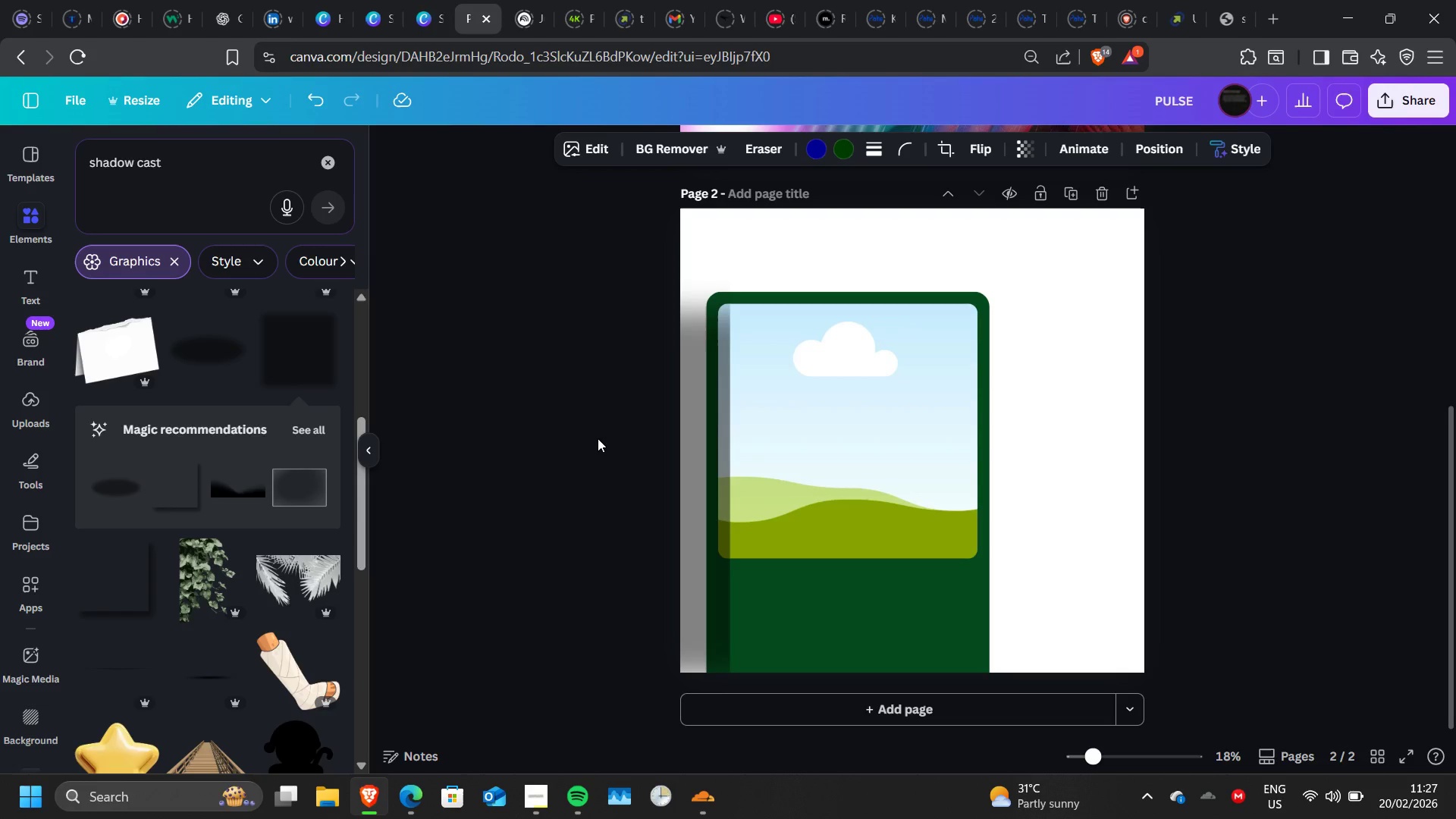 
key(ArrowRight)
 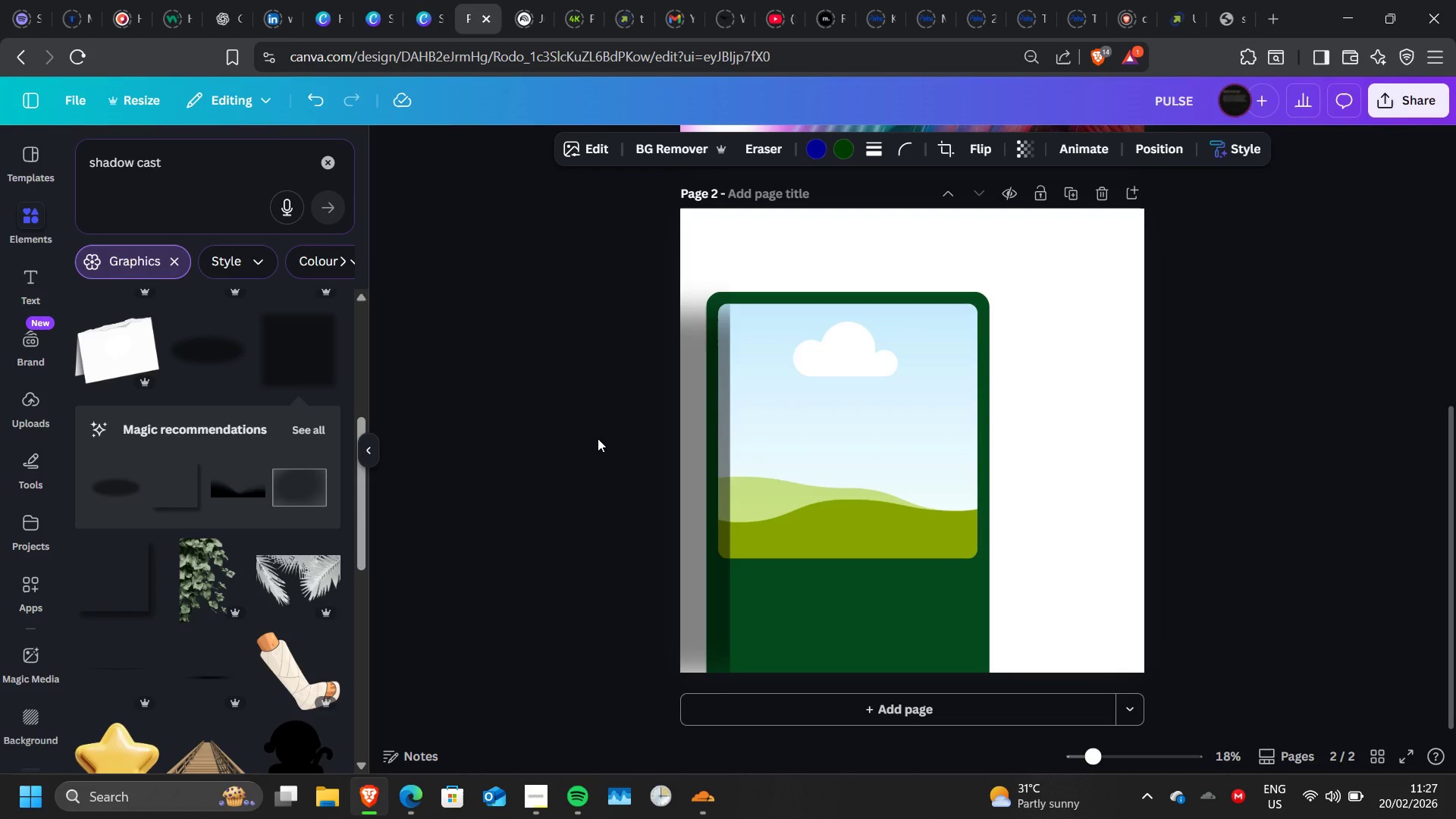 
key(ArrowRight)
 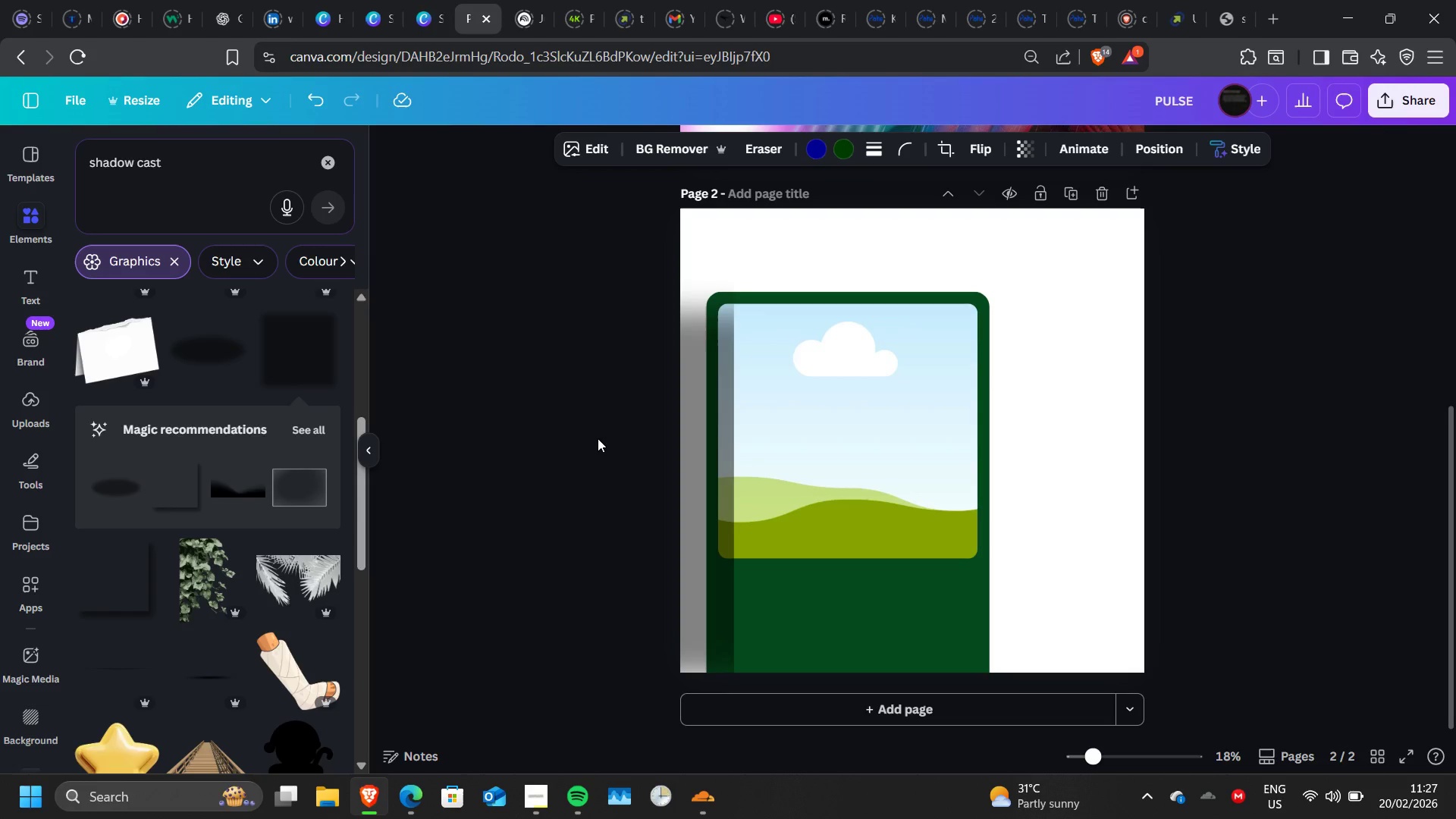 
key(ArrowRight)
 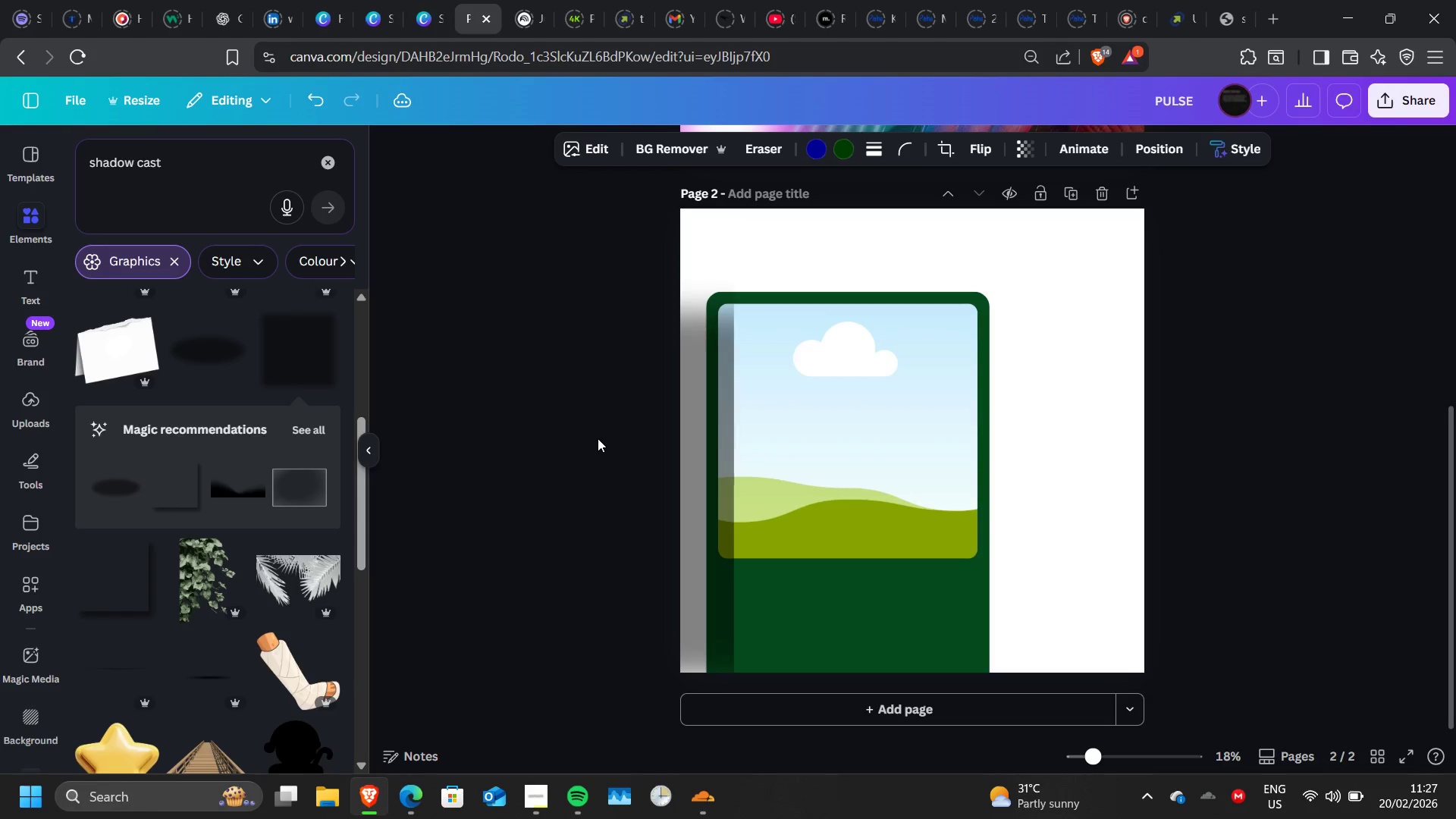 
key(ArrowRight)
 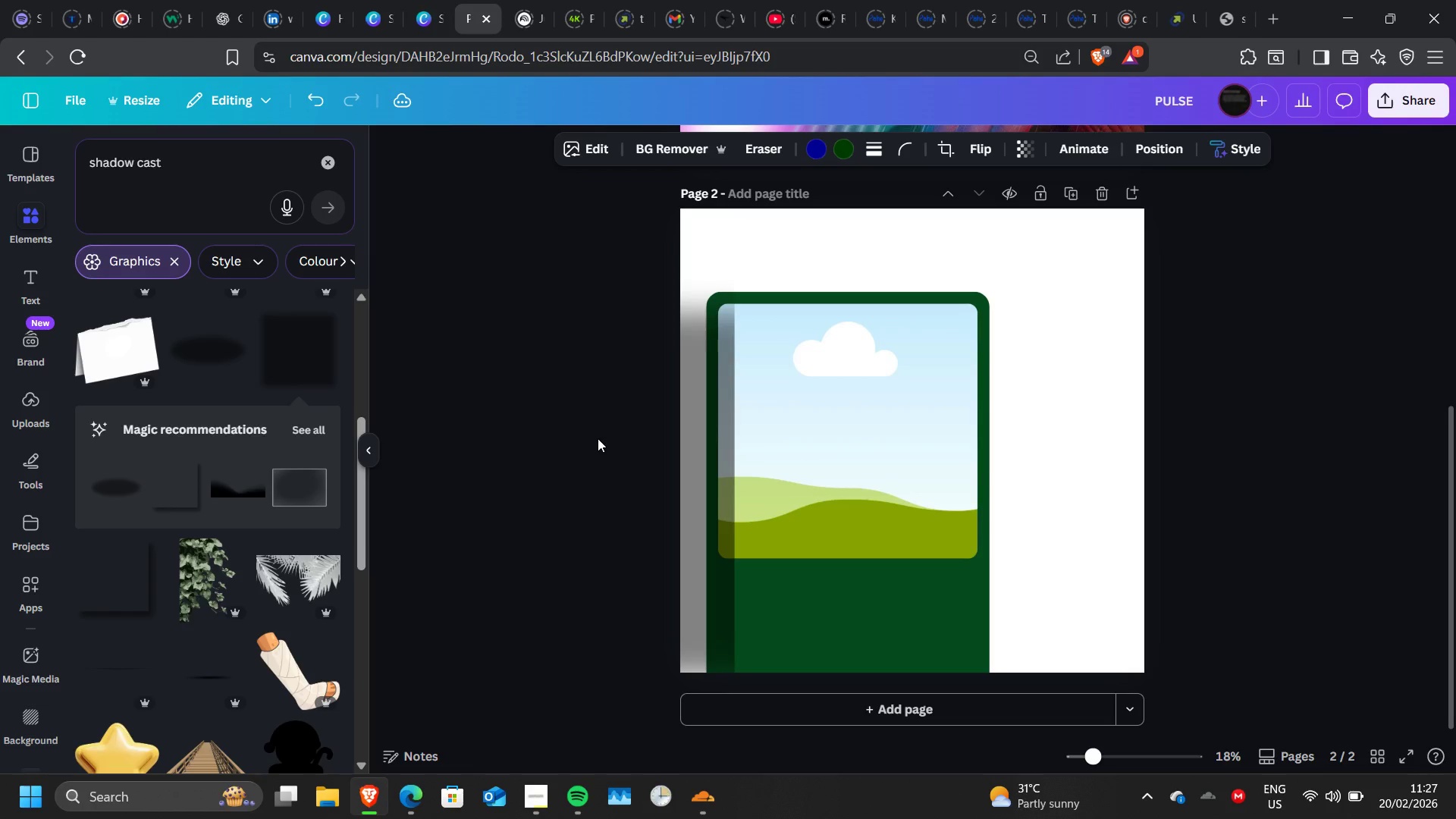 
key(ArrowRight)
 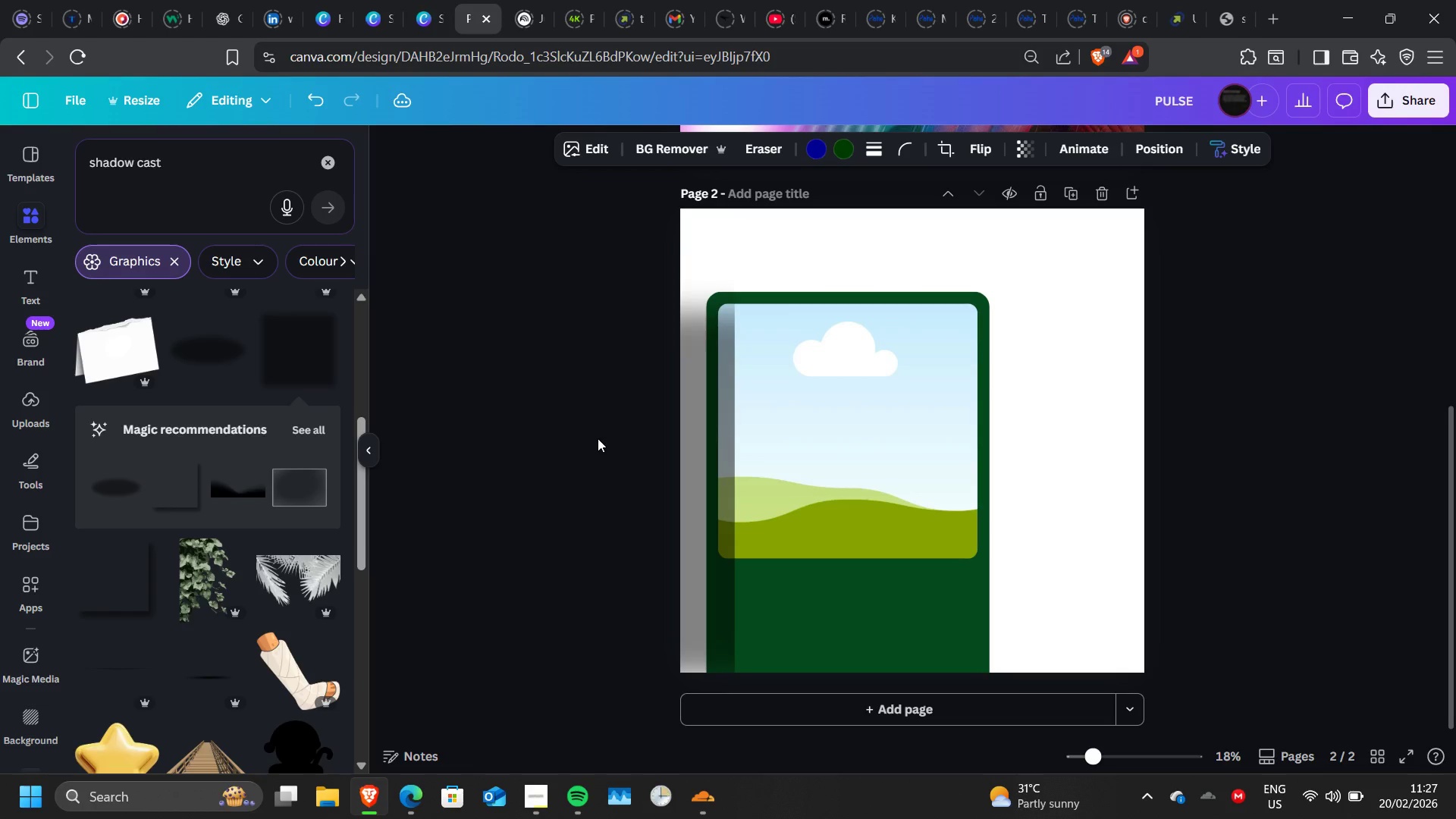 
key(ArrowRight)
 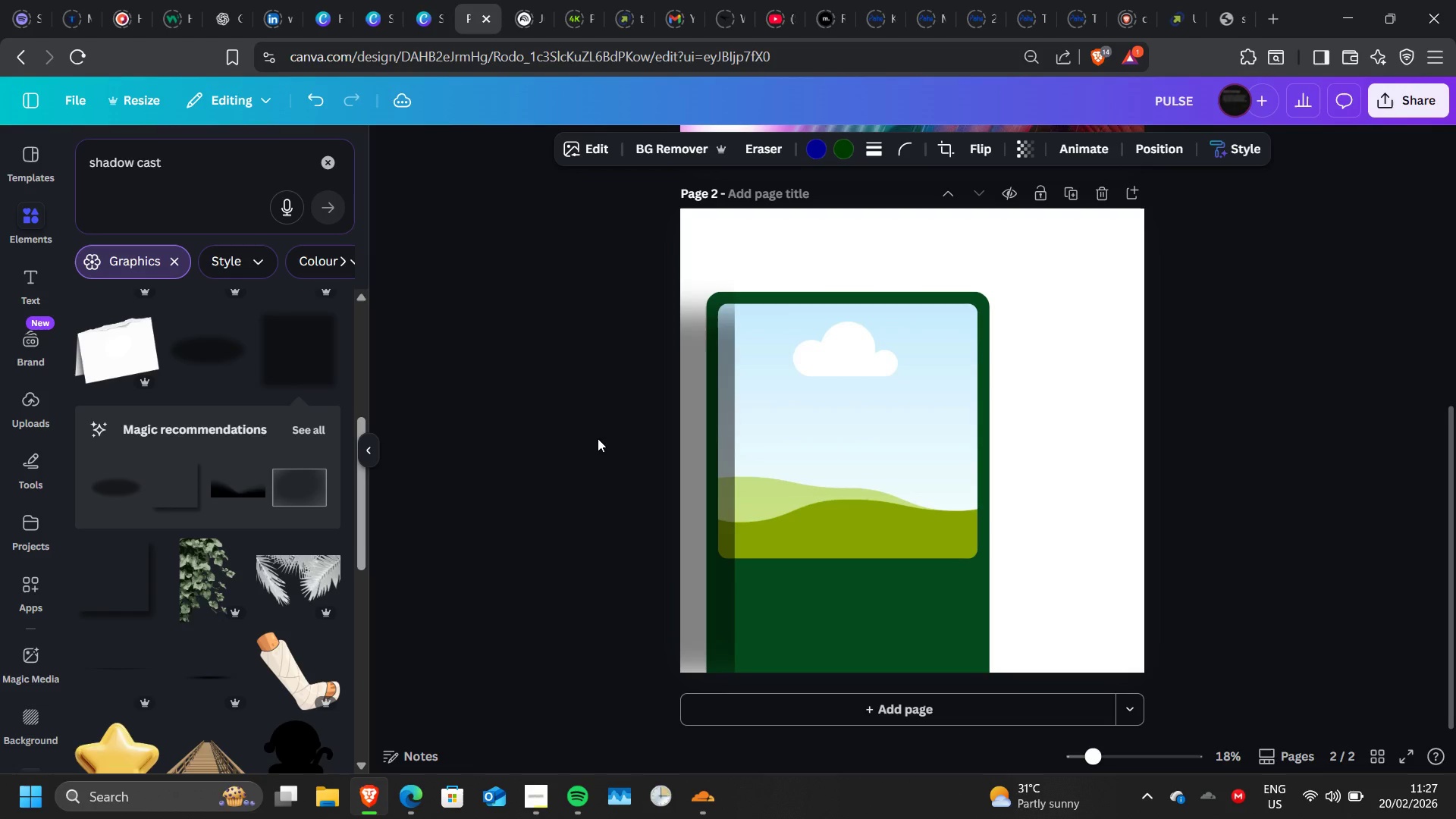 
key(ArrowRight)
 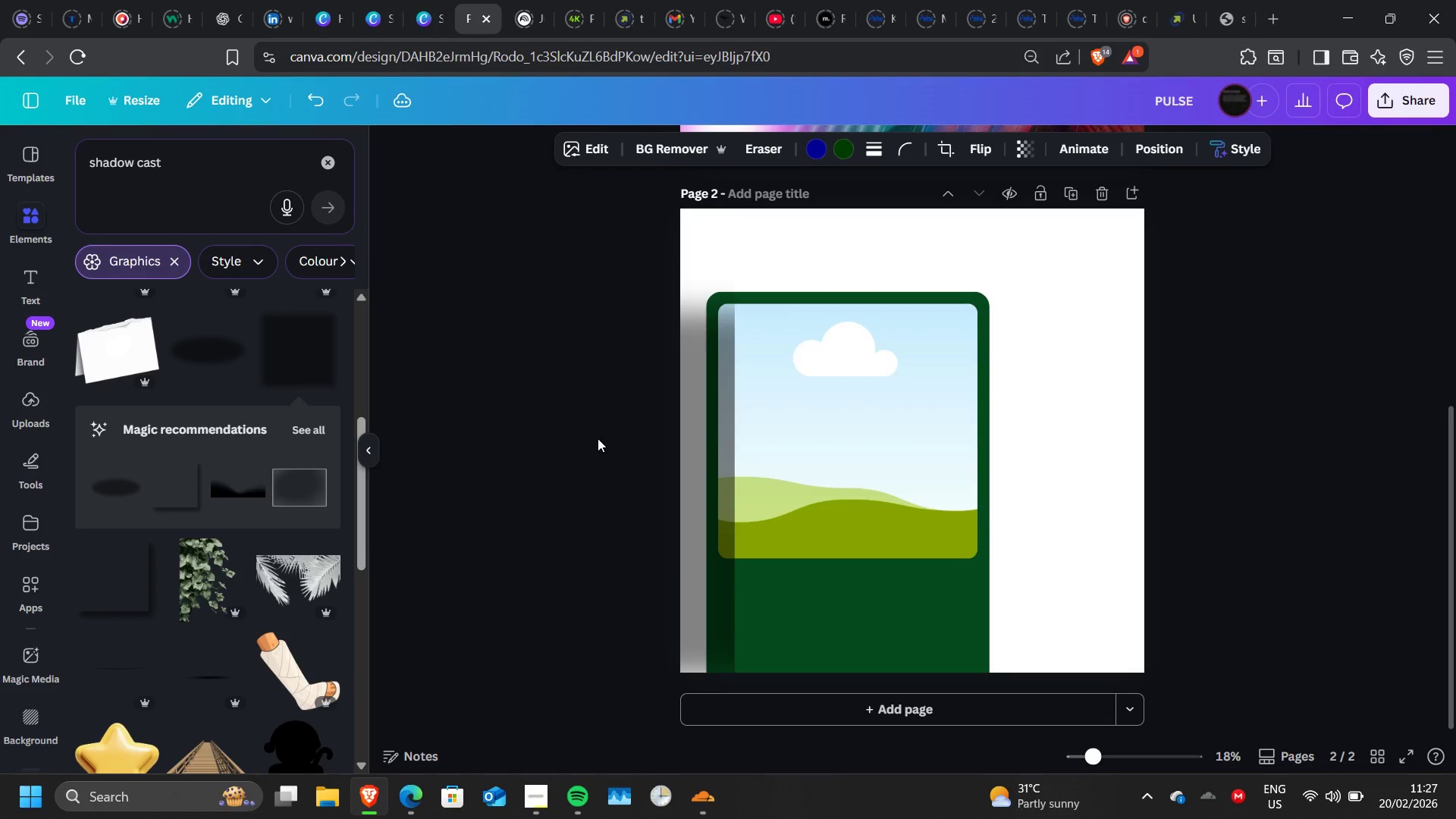 
hold_key(key=ArrowRight, duration=1.48)
 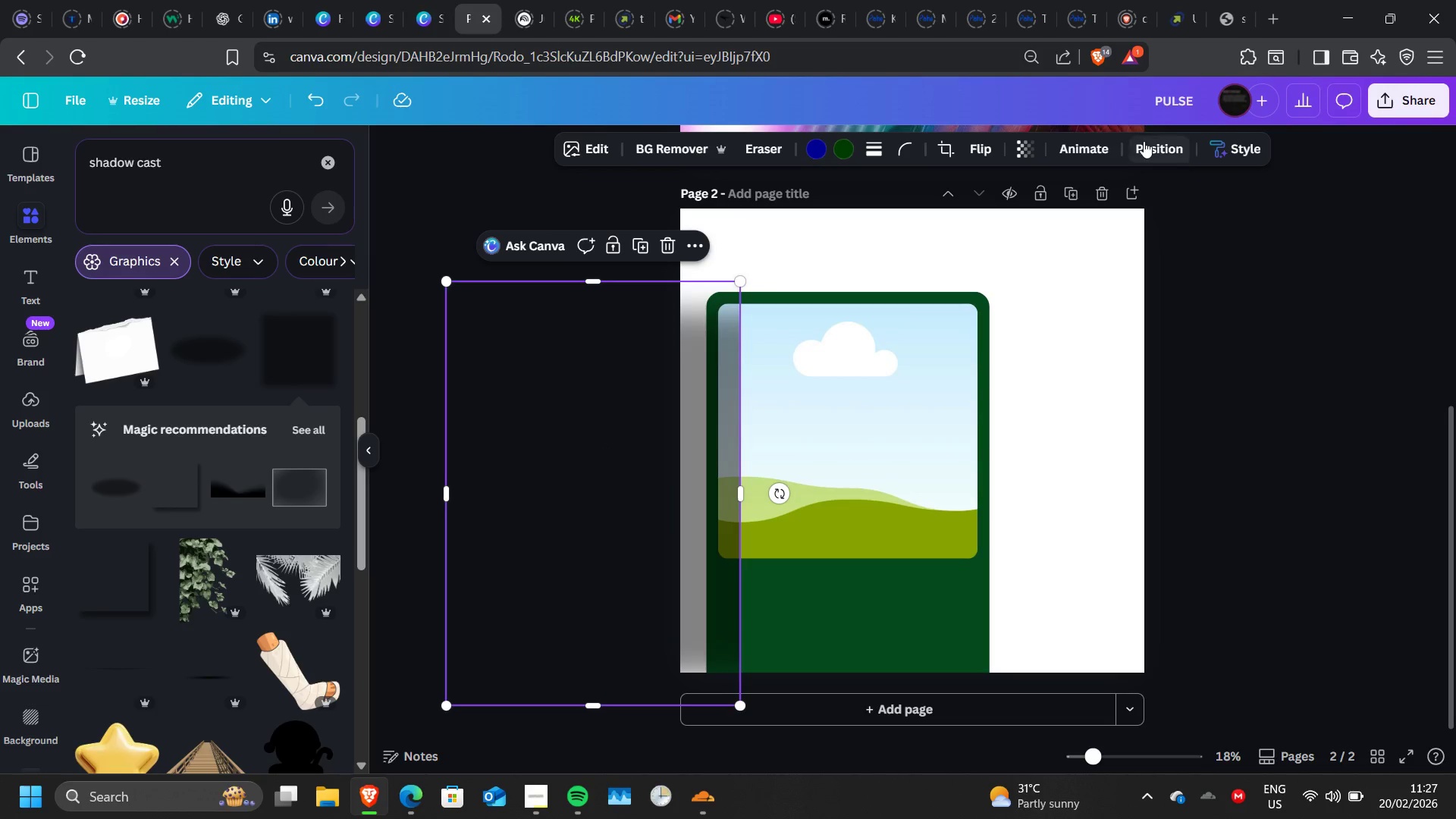 
left_click([1144, 141])
 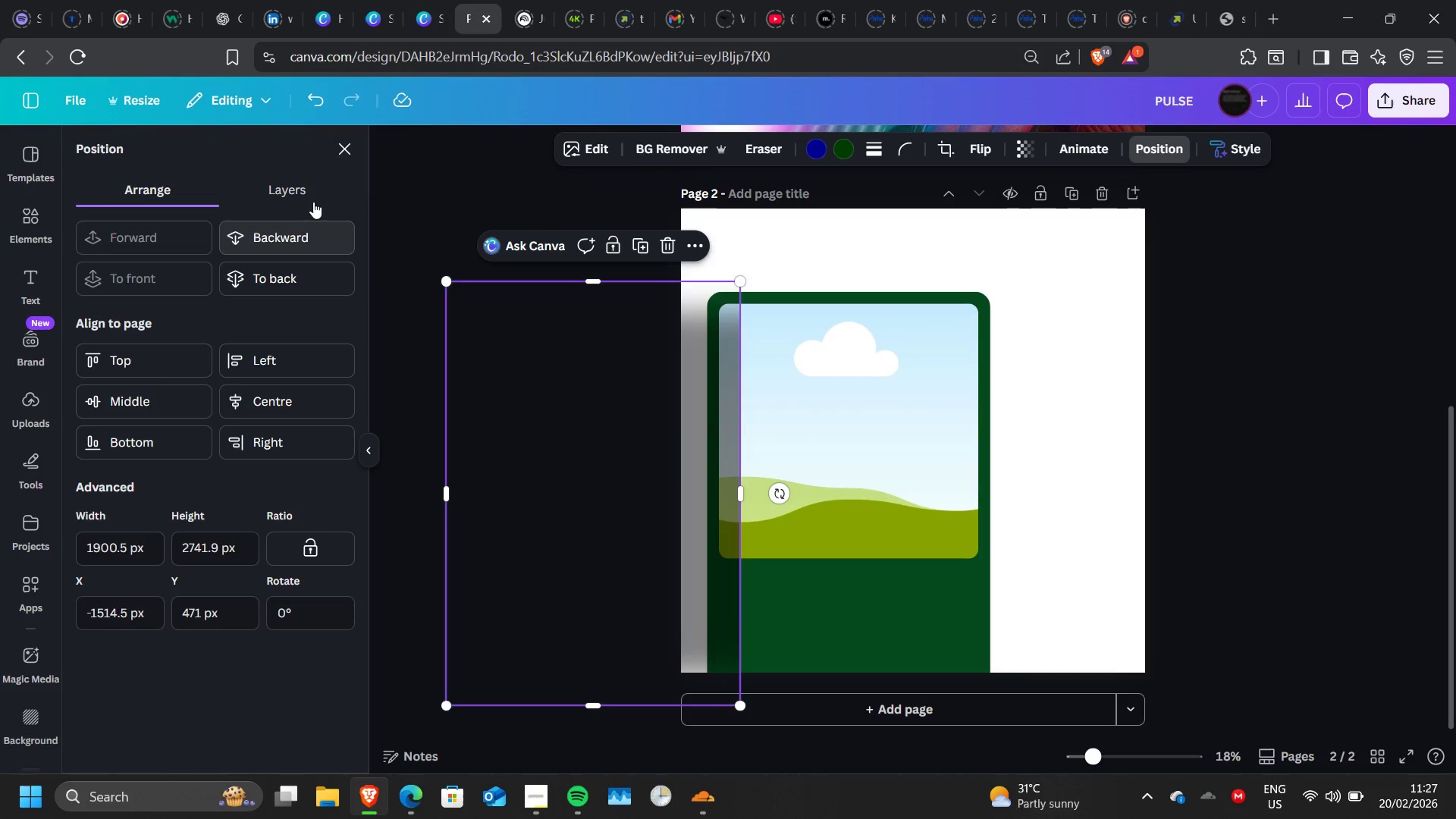 
left_click([313, 199])
 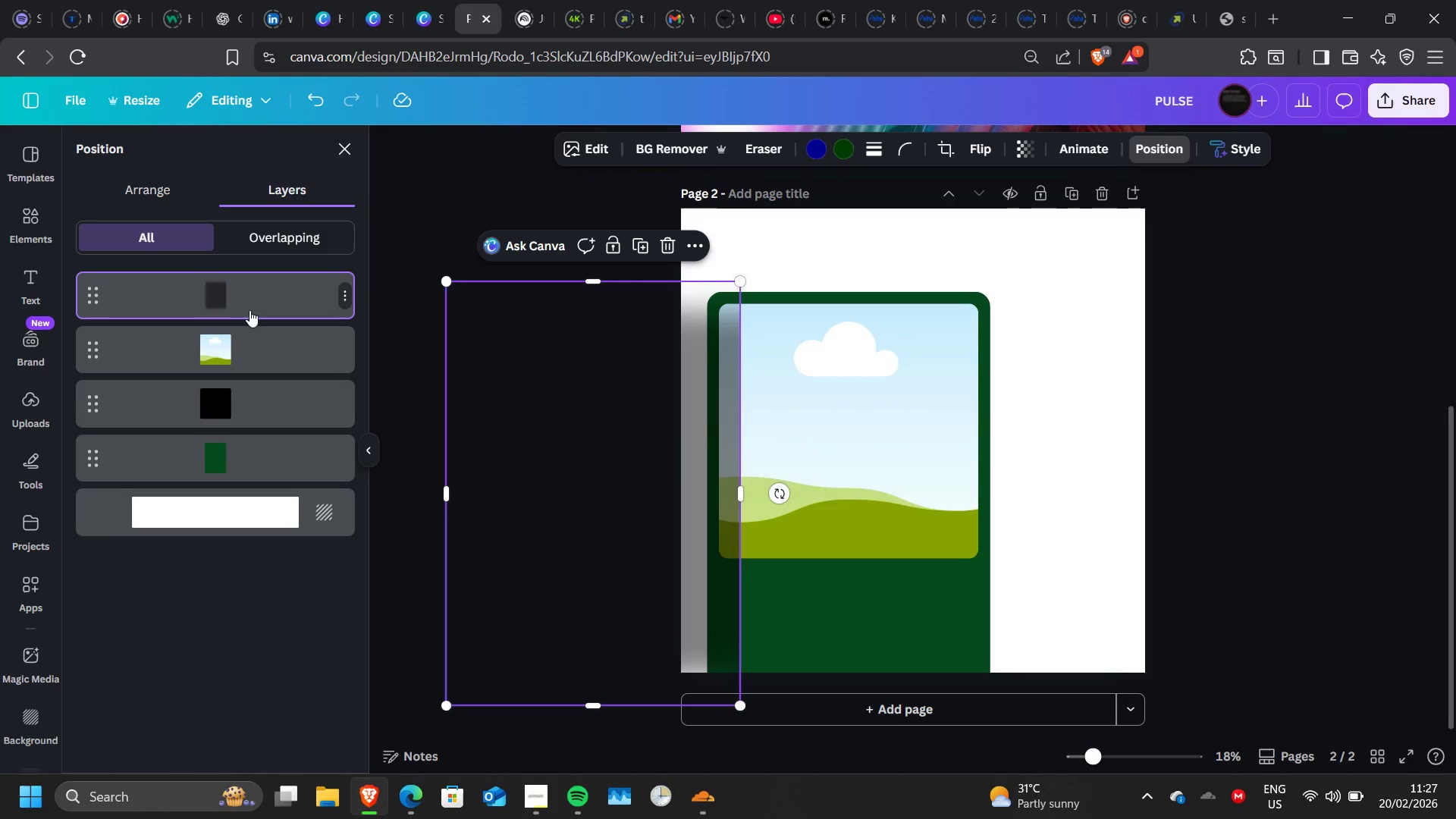 
left_click_drag(start_coordinate=[249, 310], to_coordinate=[247, 463])
 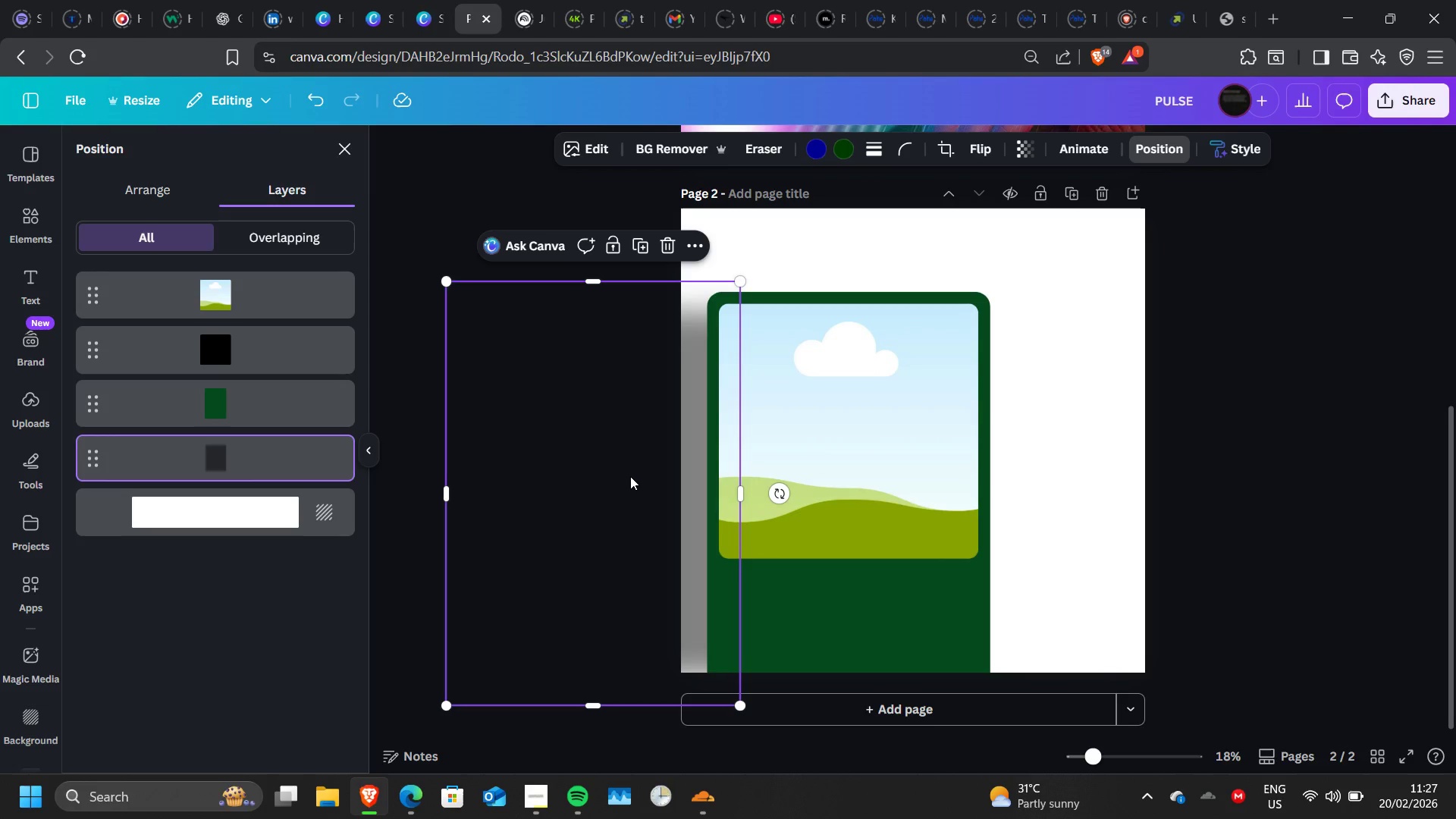 
left_click_drag(start_coordinate=[630, 476], to_coordinate=[714, 463])
 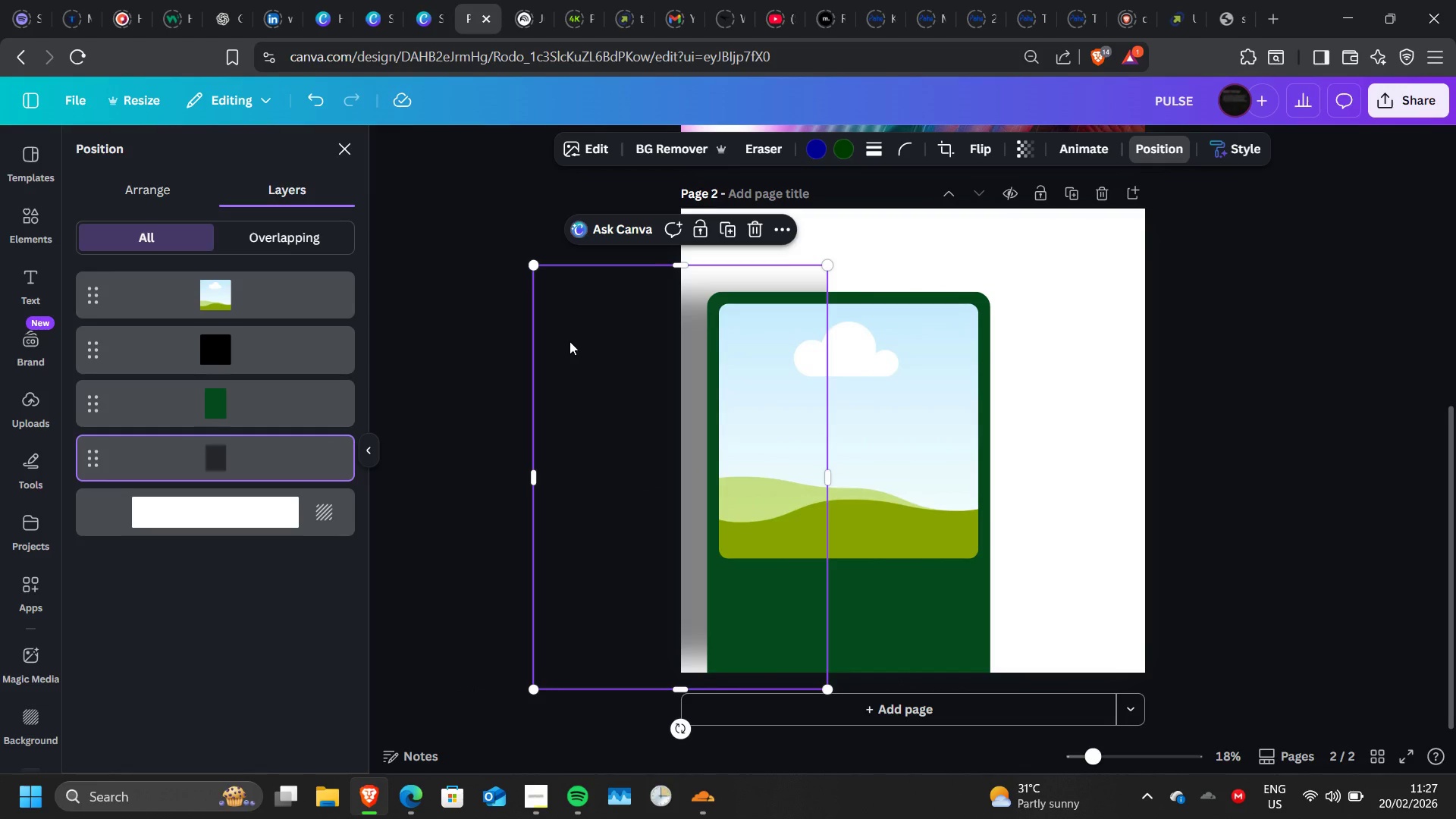 
hold_key(key=ArrowRight, duration=1.3)
 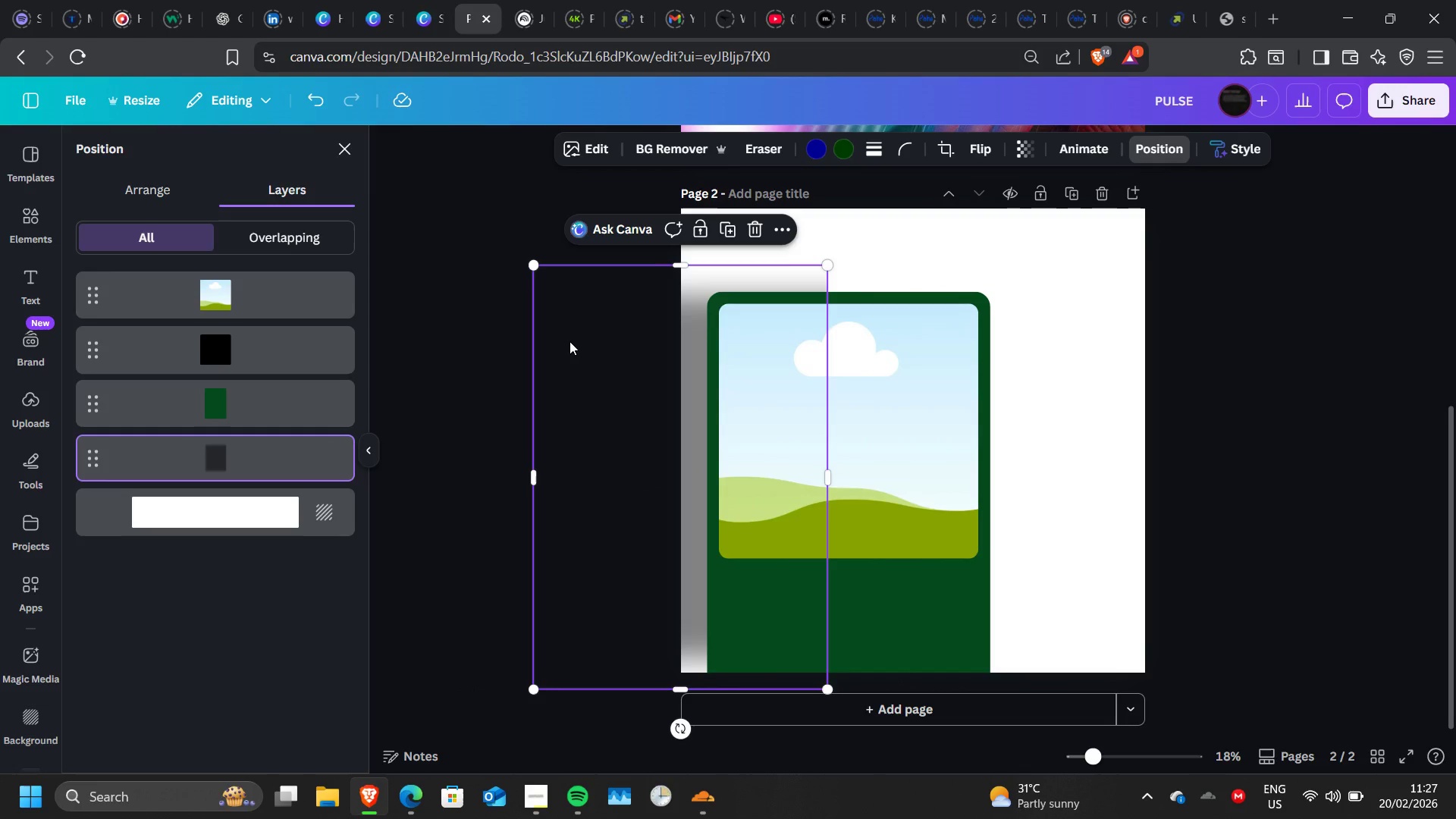 
left_click([563, 335])
 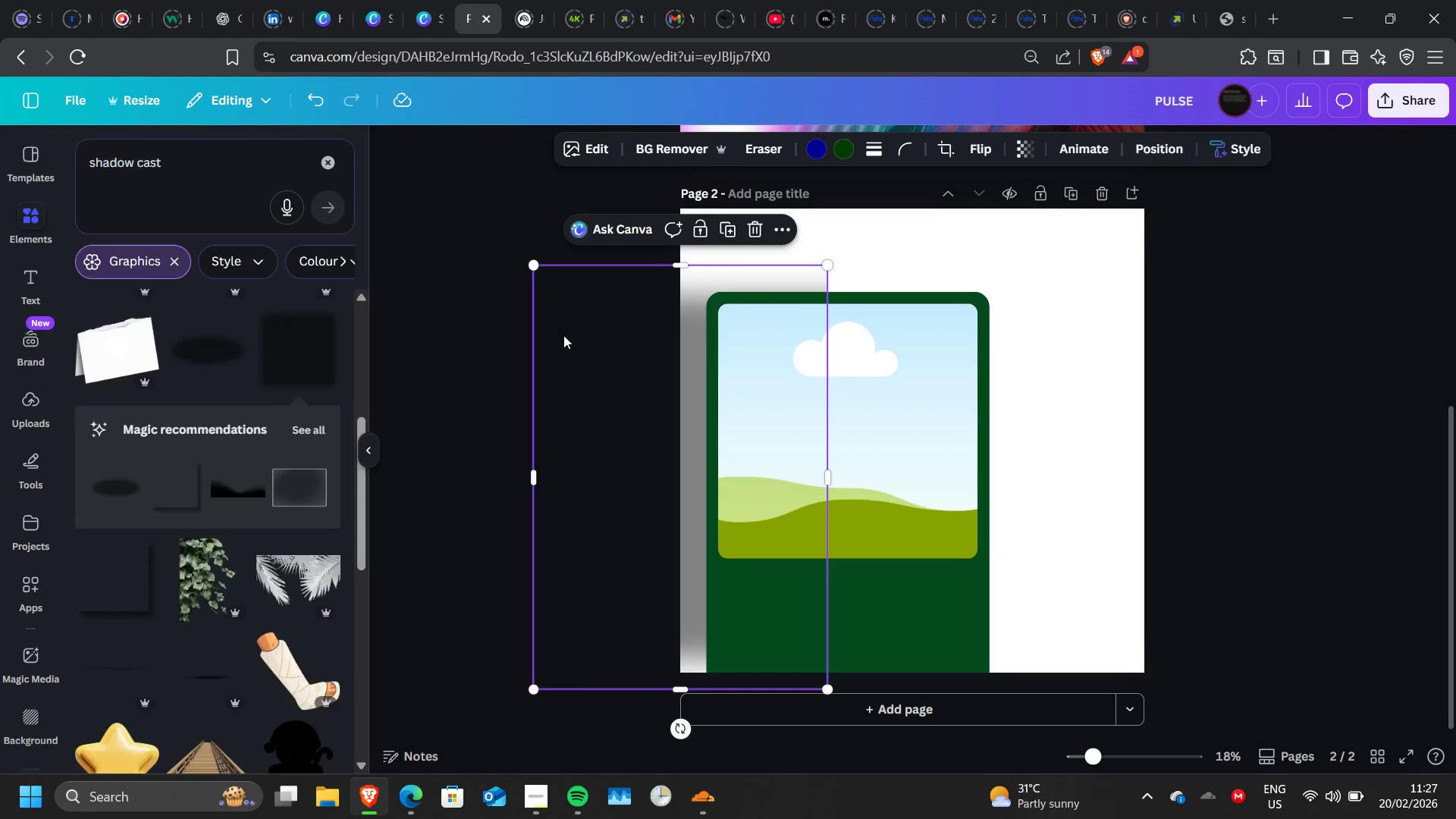 
hold_key(key=ArrowRight, duration=1.03)
 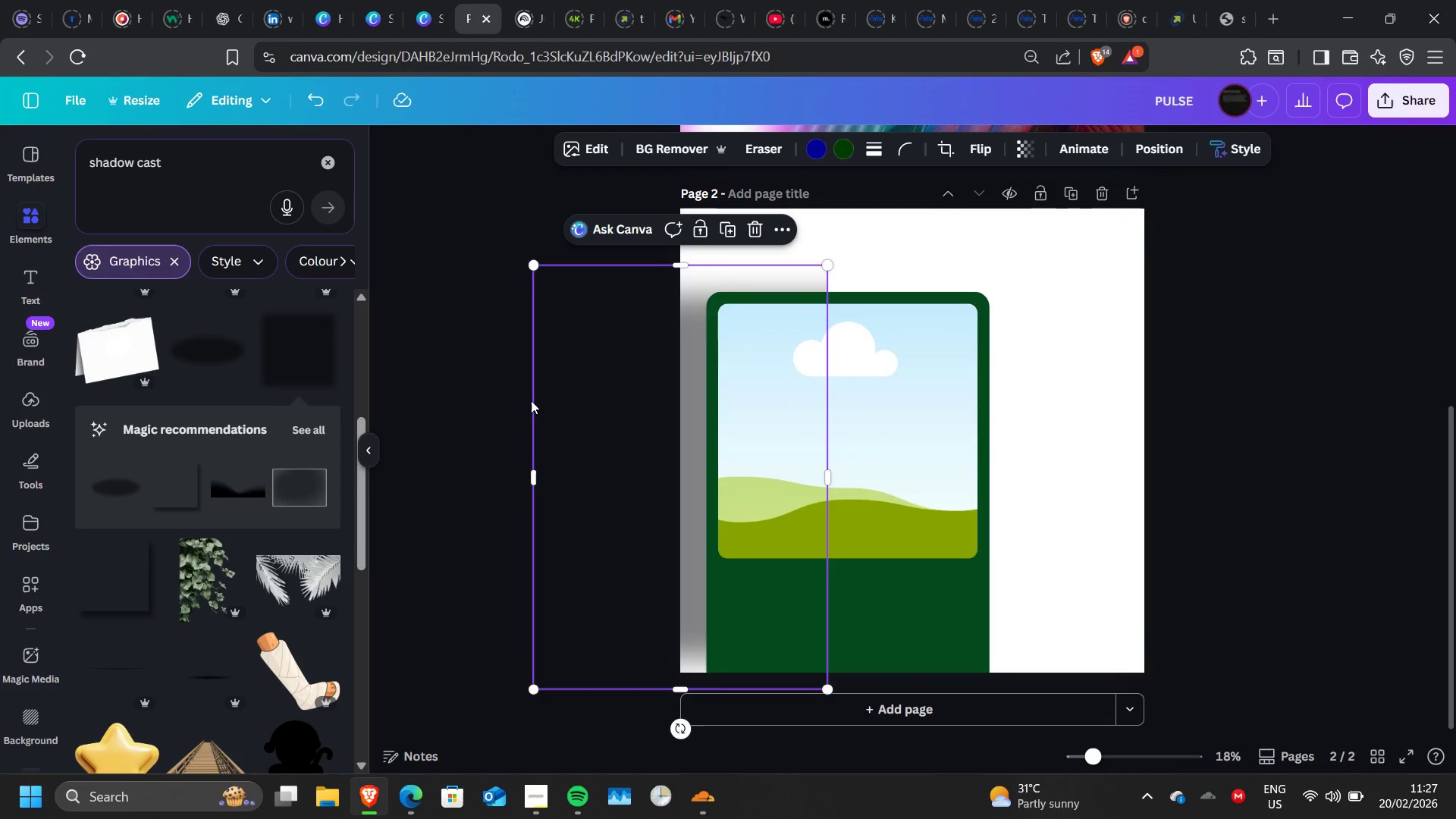 
hold_key(key=ArrowRight, duration=3.31)
 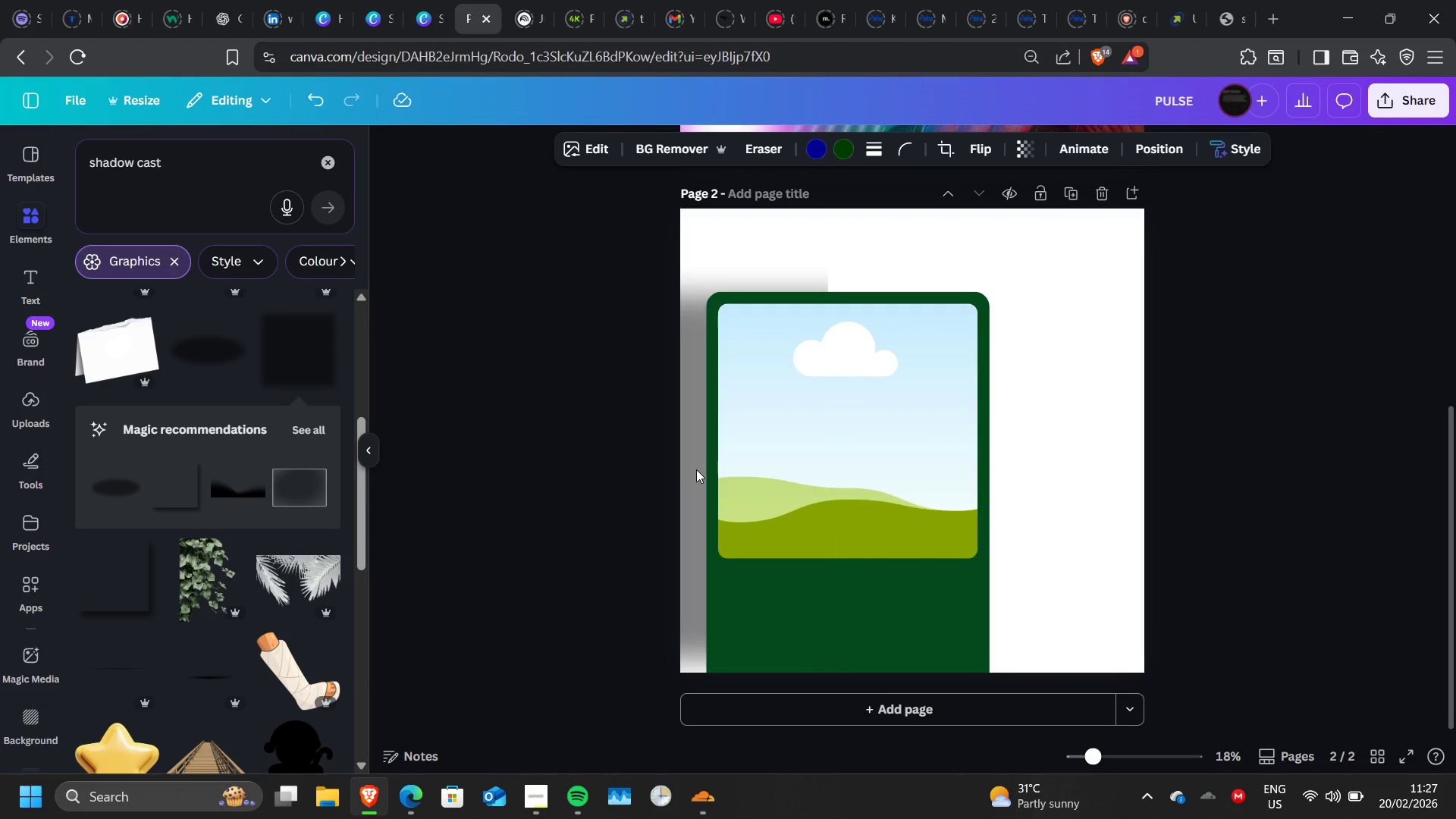 
left_click([491, 428])
 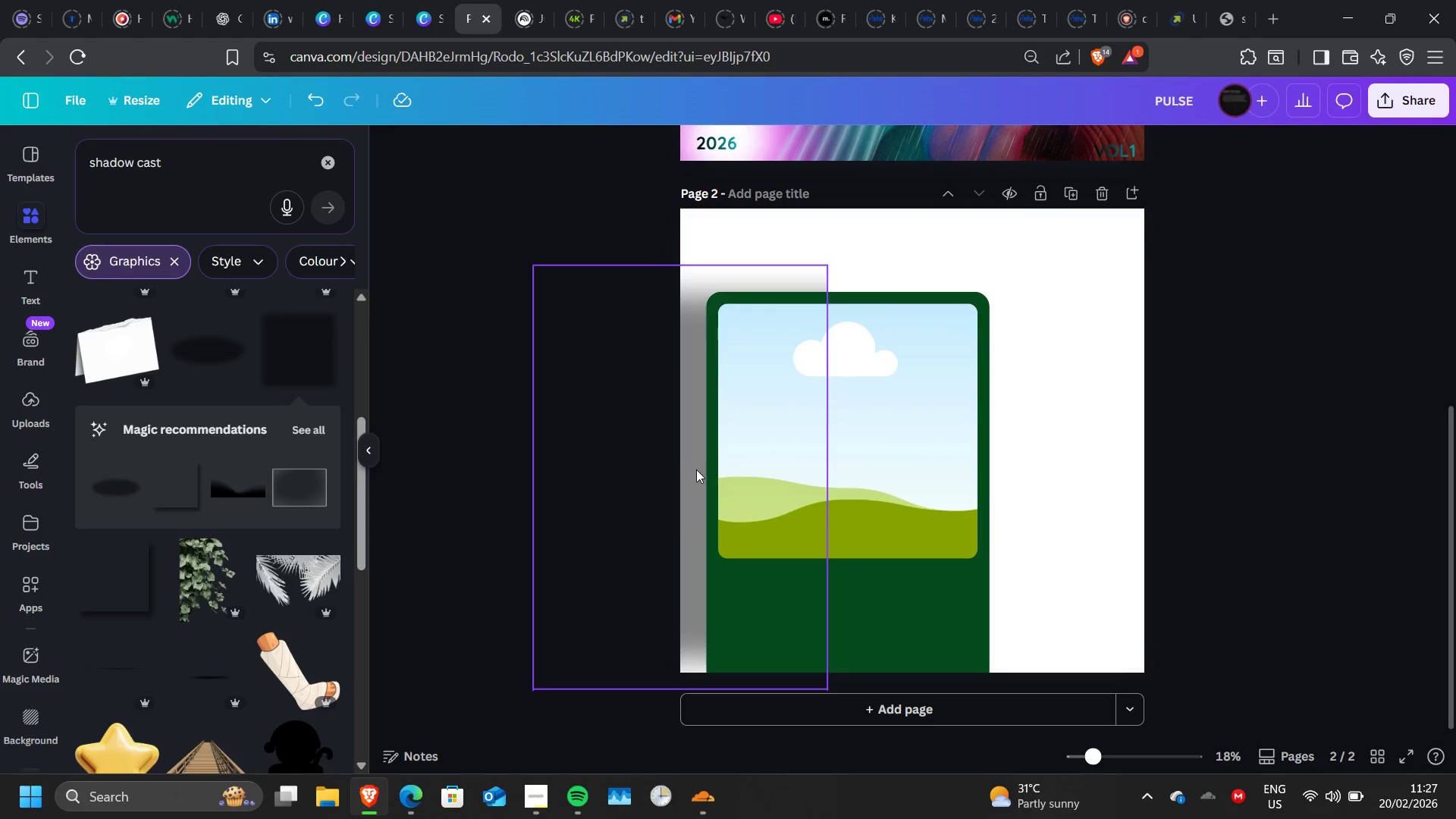 
left_click([696, 469])
 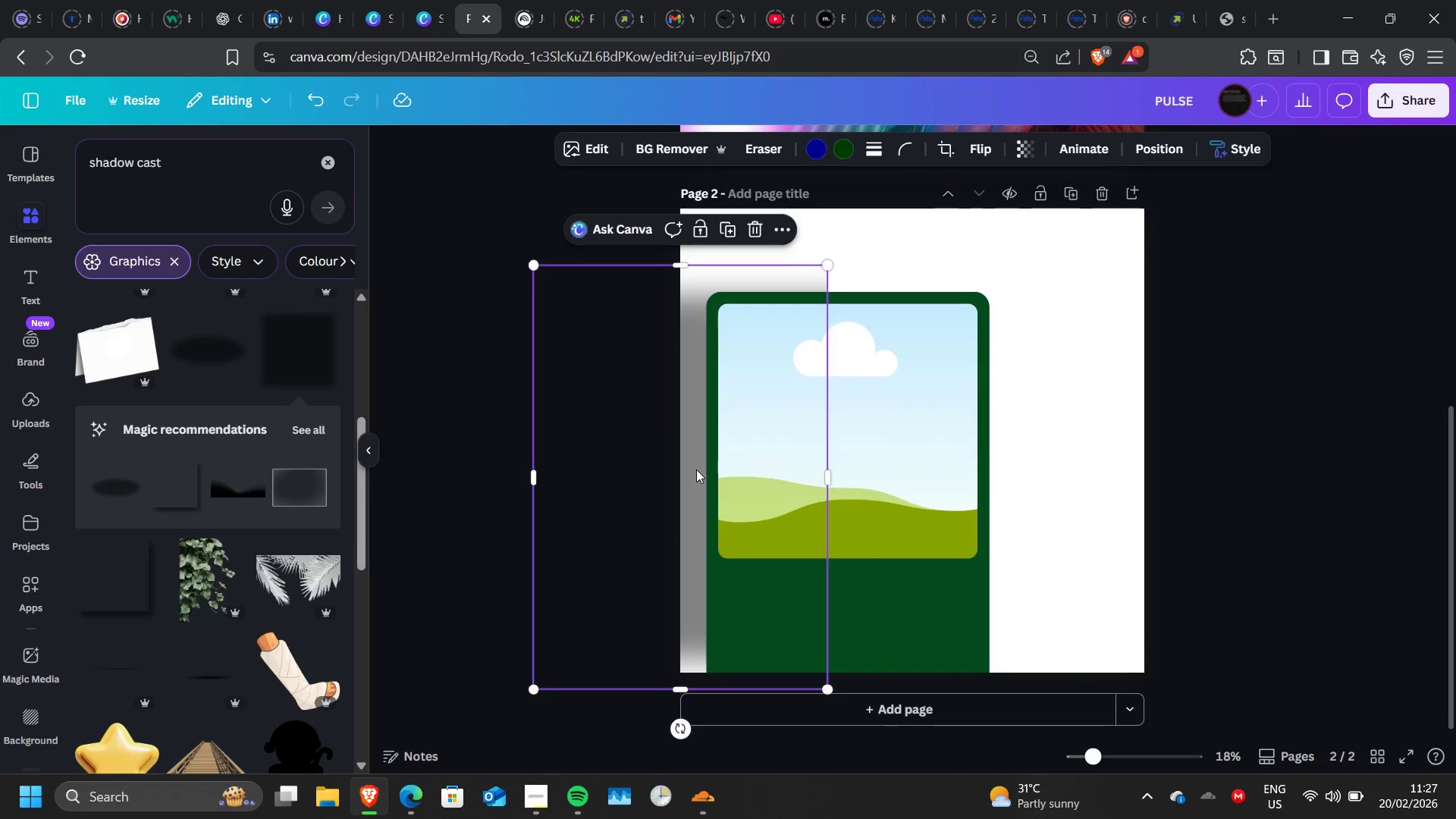 
hold_key(key=ArrowRight, duration=1.51)
 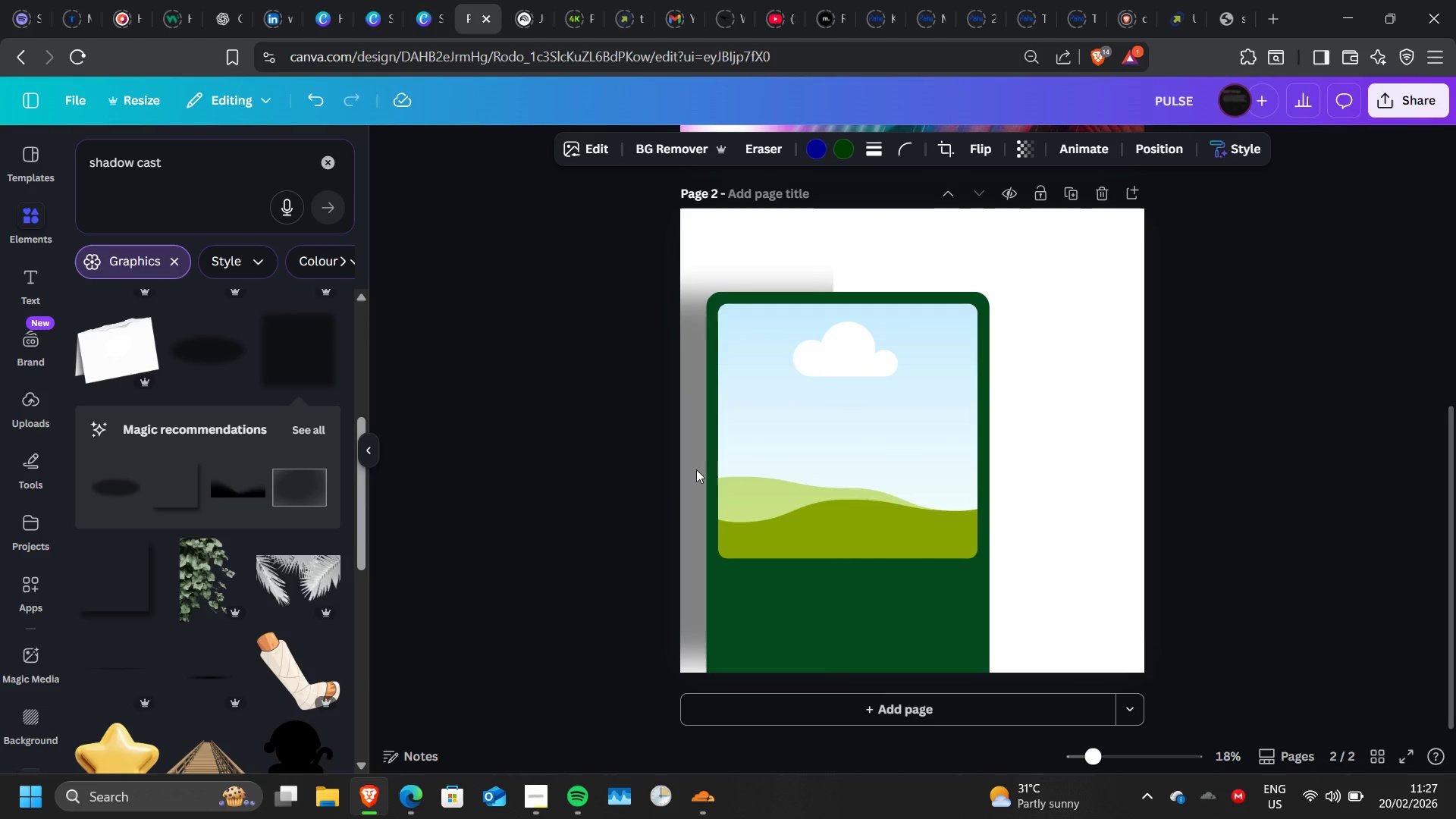 
hold_key(key=ArrowRight, duration=1.52)
 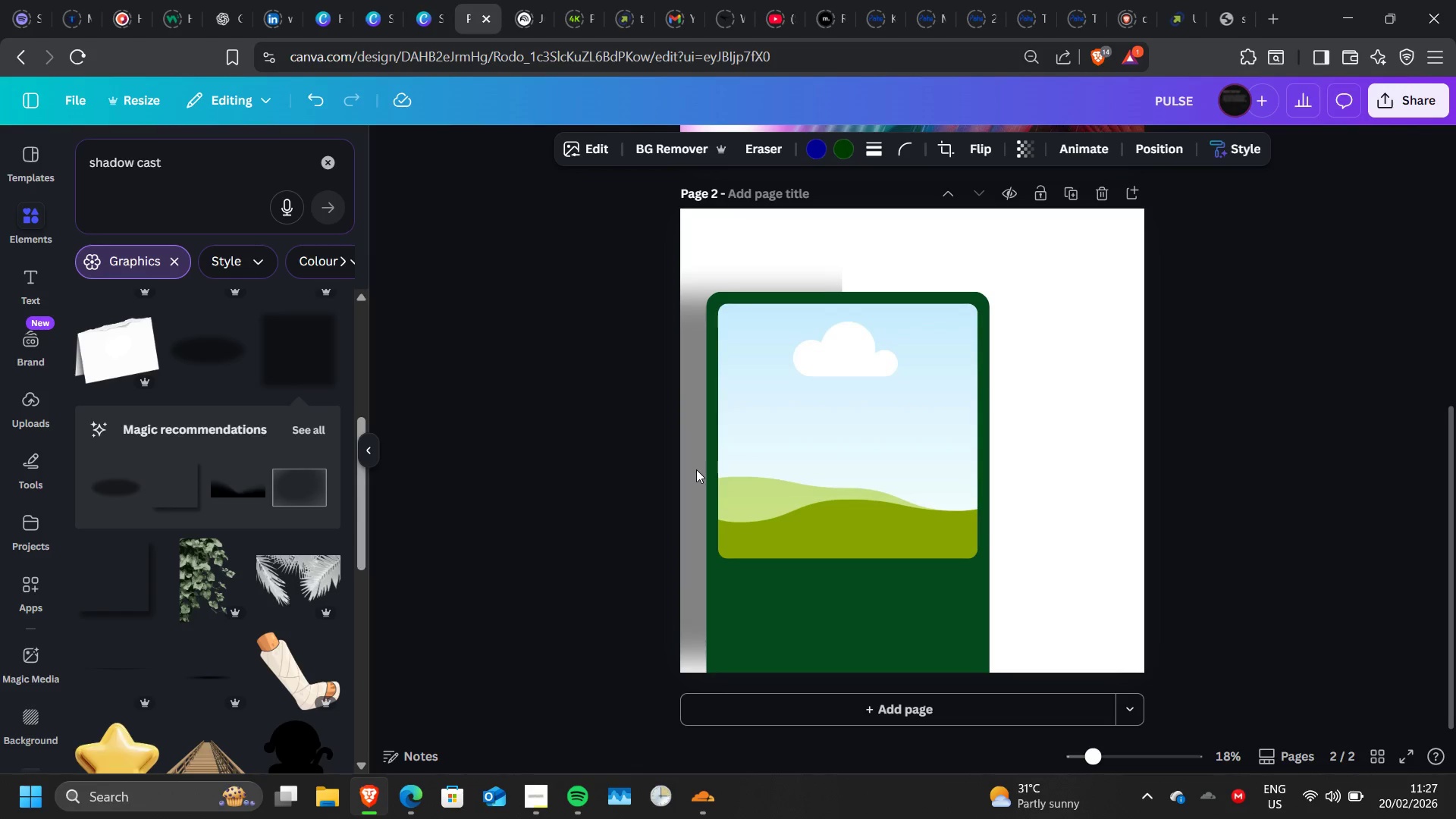 
hold_key(key=ArrowRight, duration=1.5)
 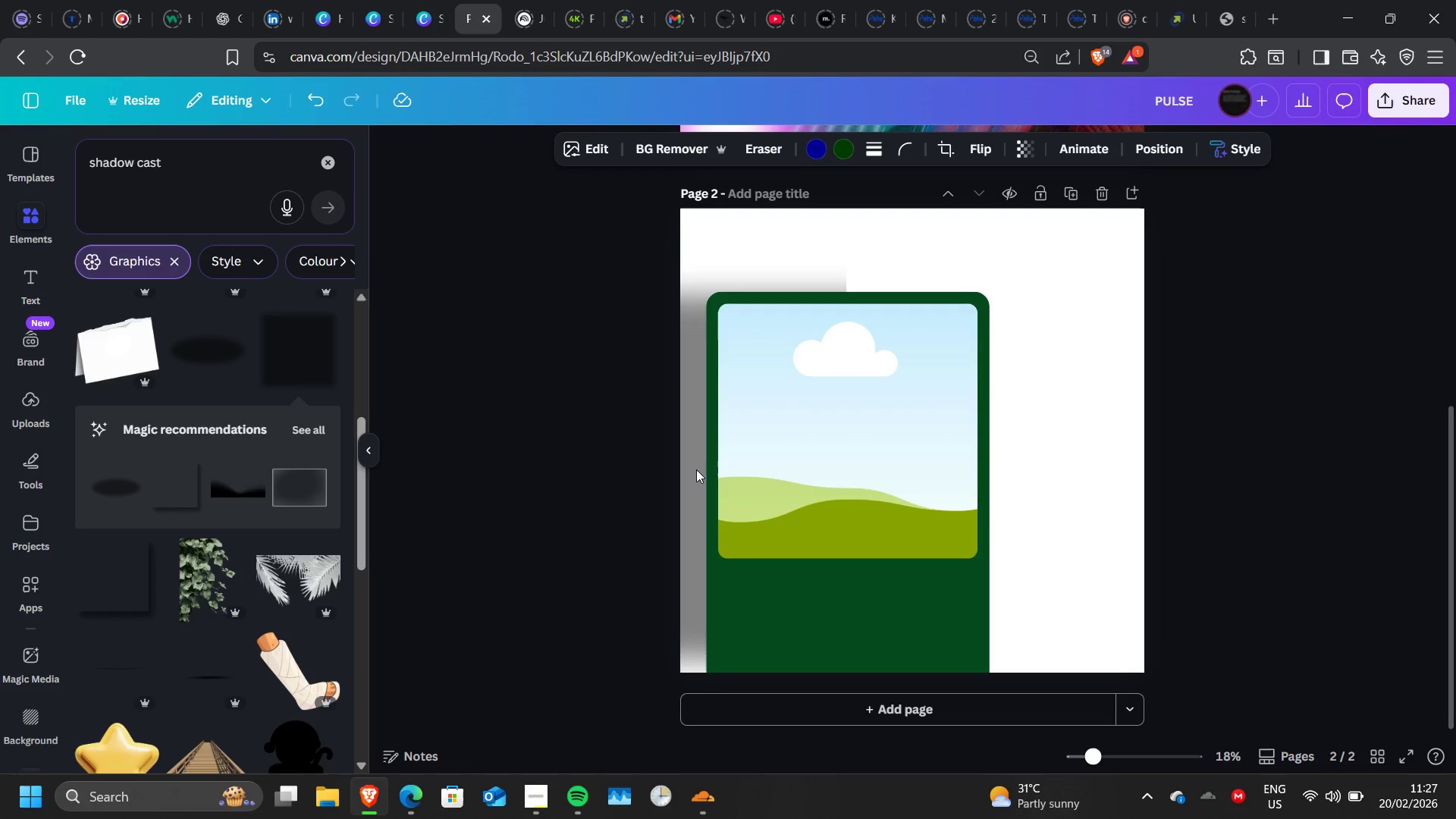 
hold_key(key=ArrowRight, duration=0.89)
 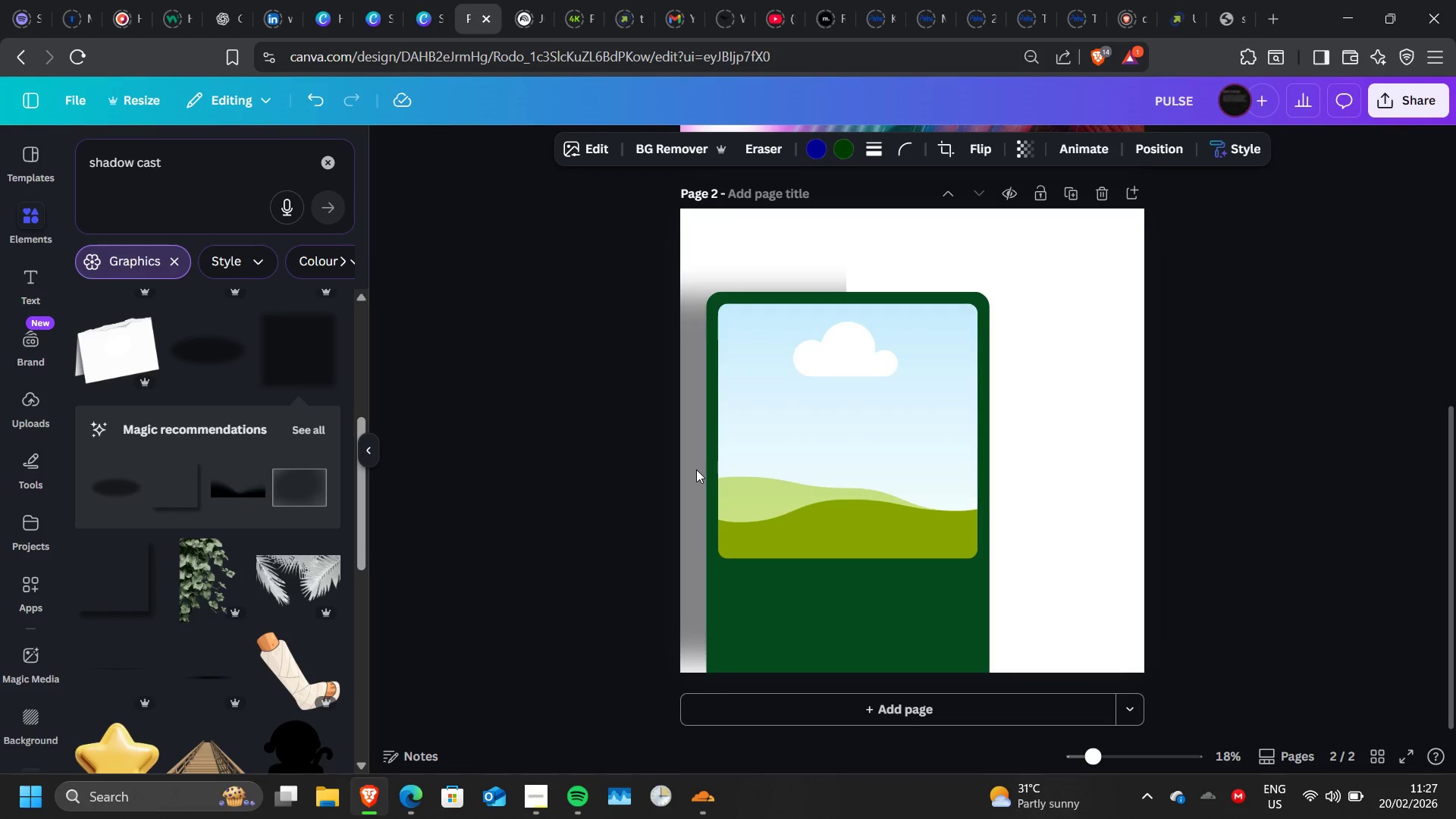 
key(ArrowRight)
 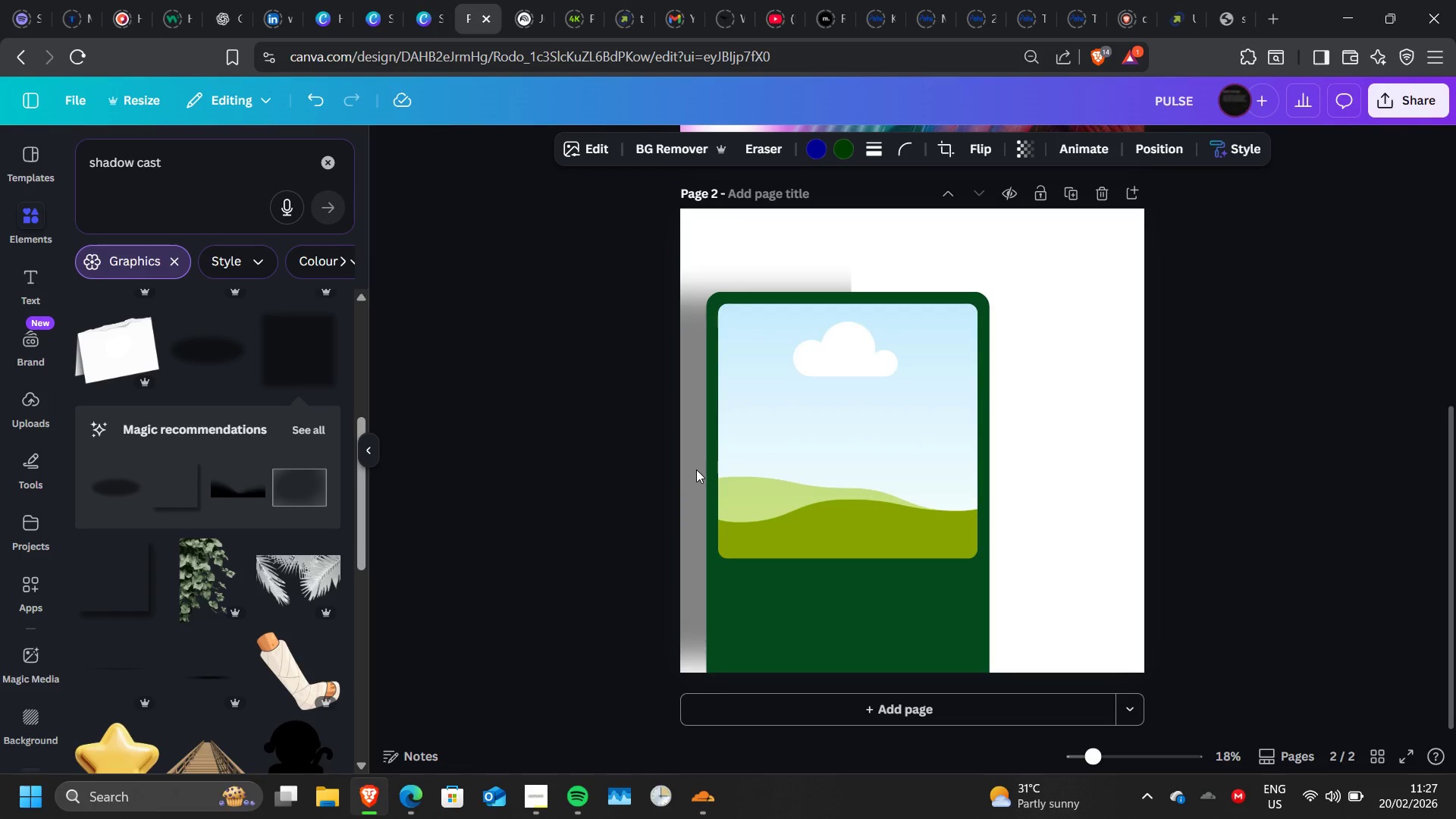 
key(ArrowRight)
 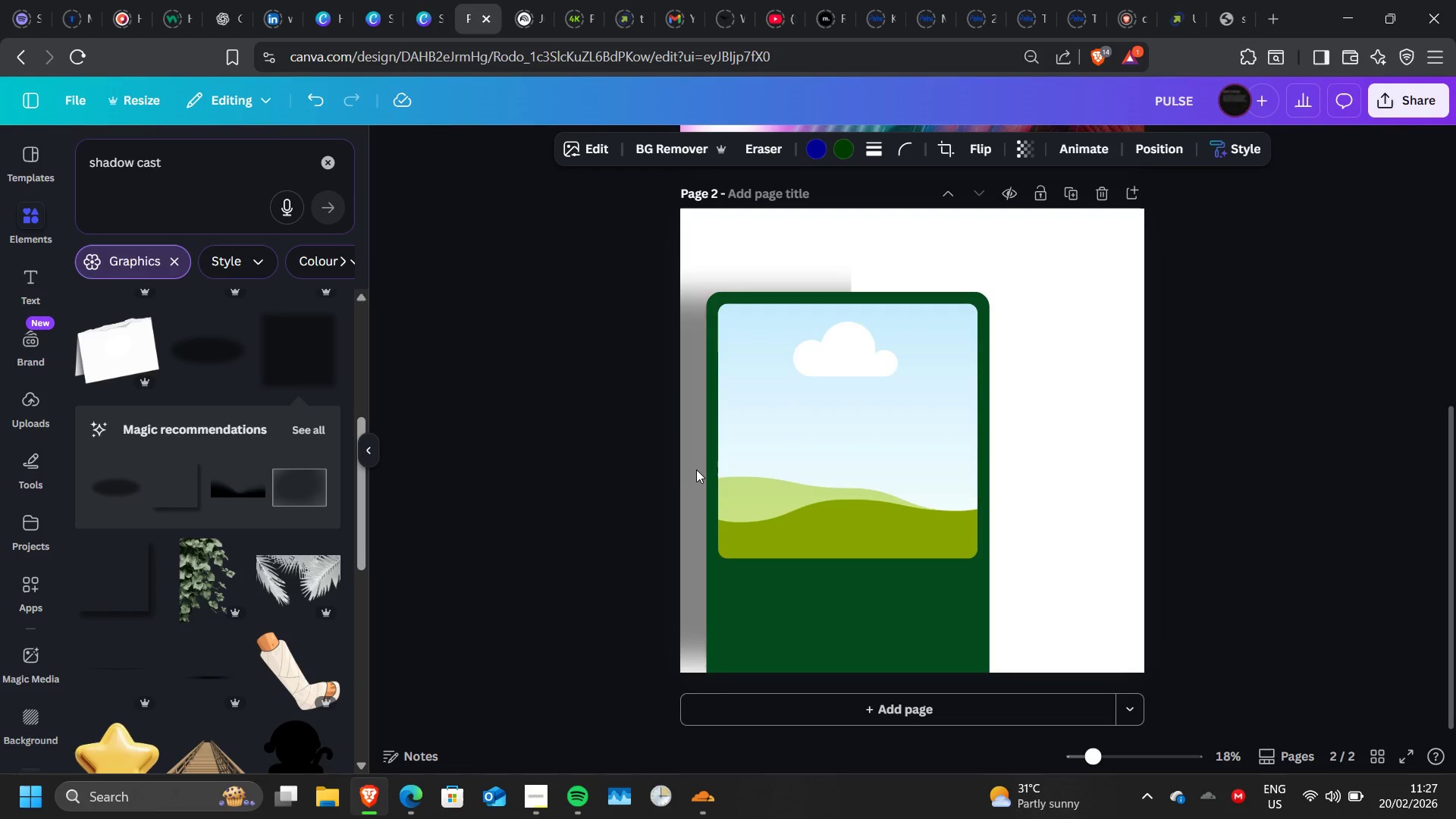 
key(ArrowRight)
 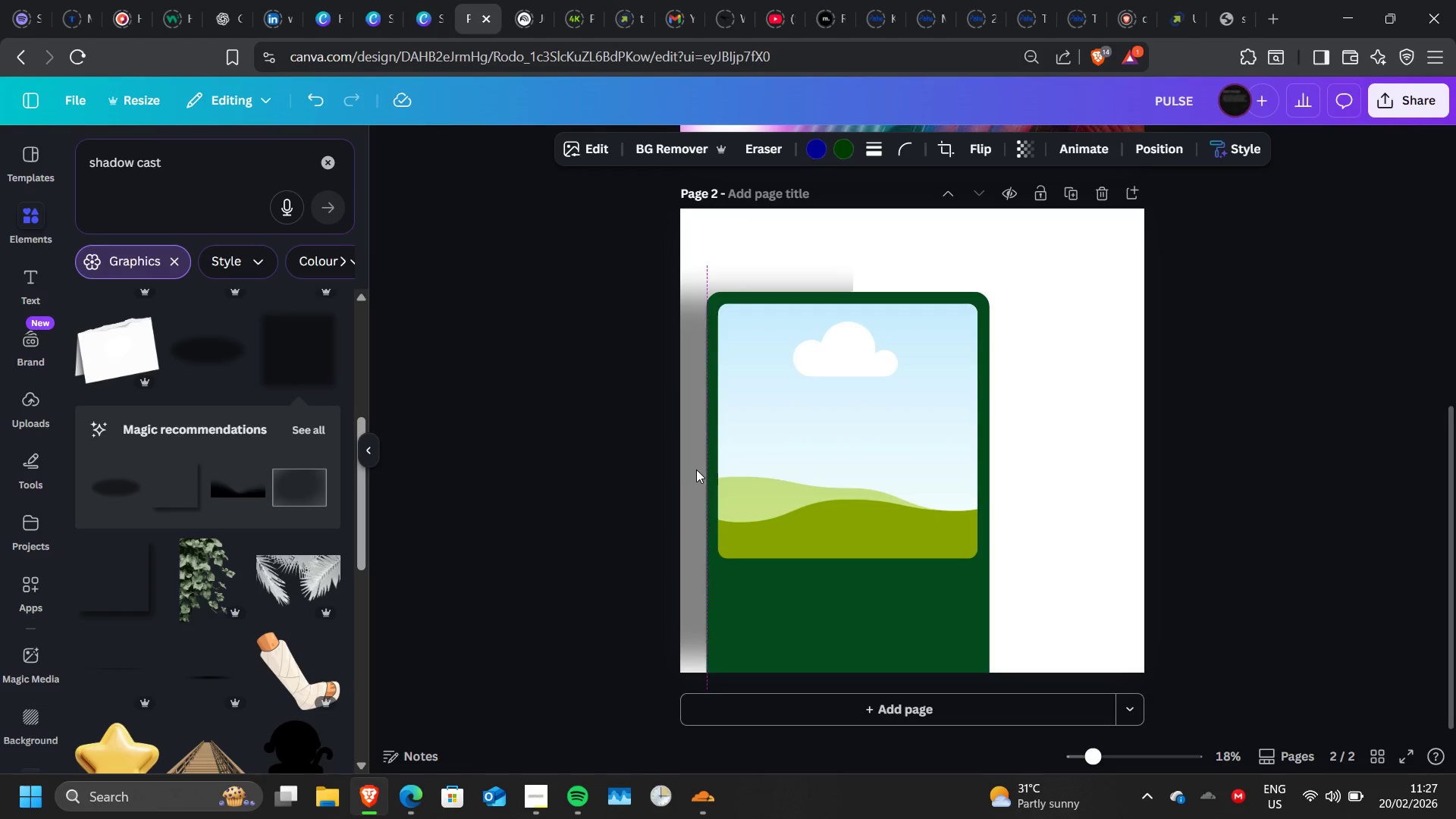 
key(ArrowRight)
 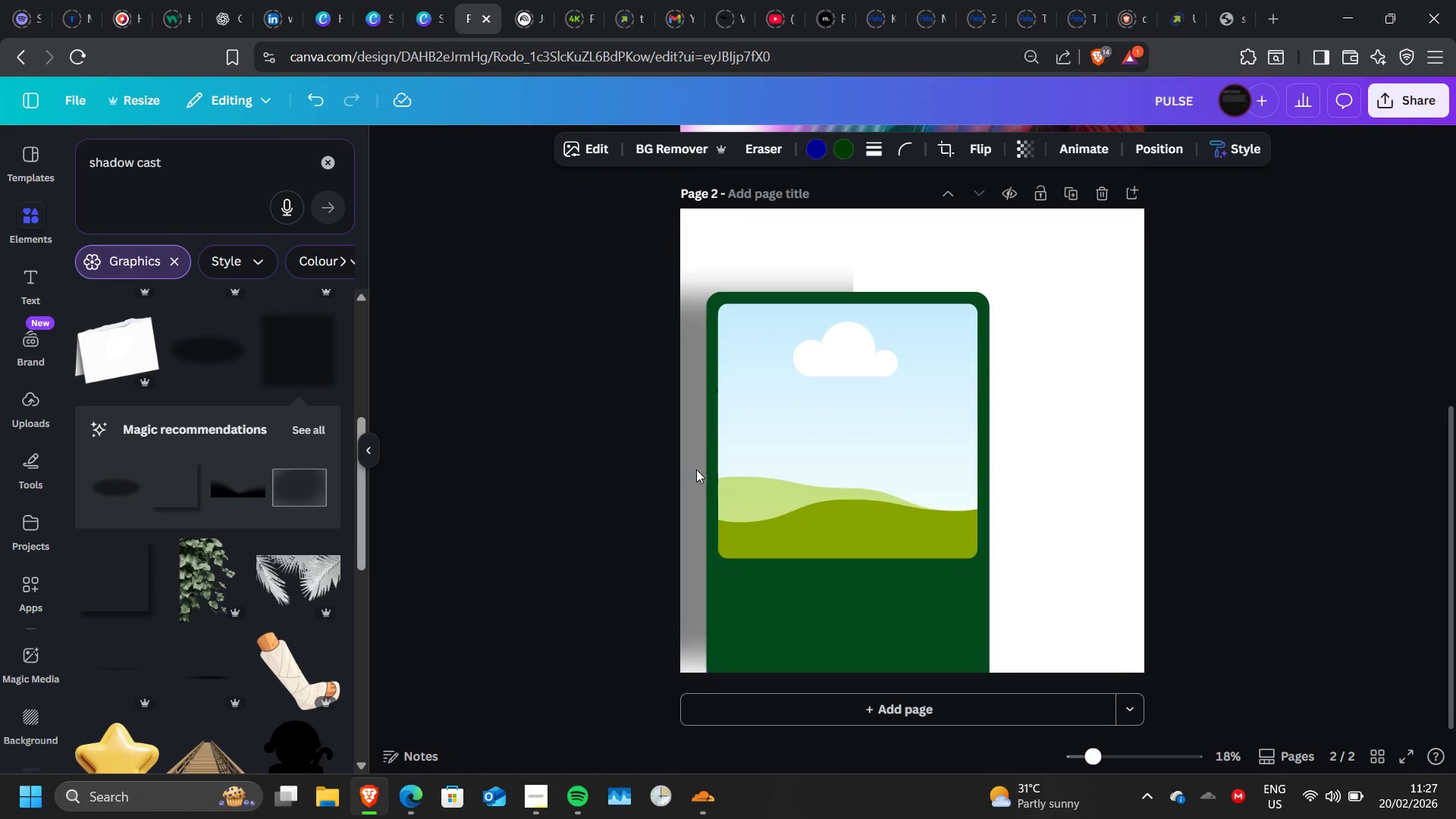 
key(ArrowRight)
 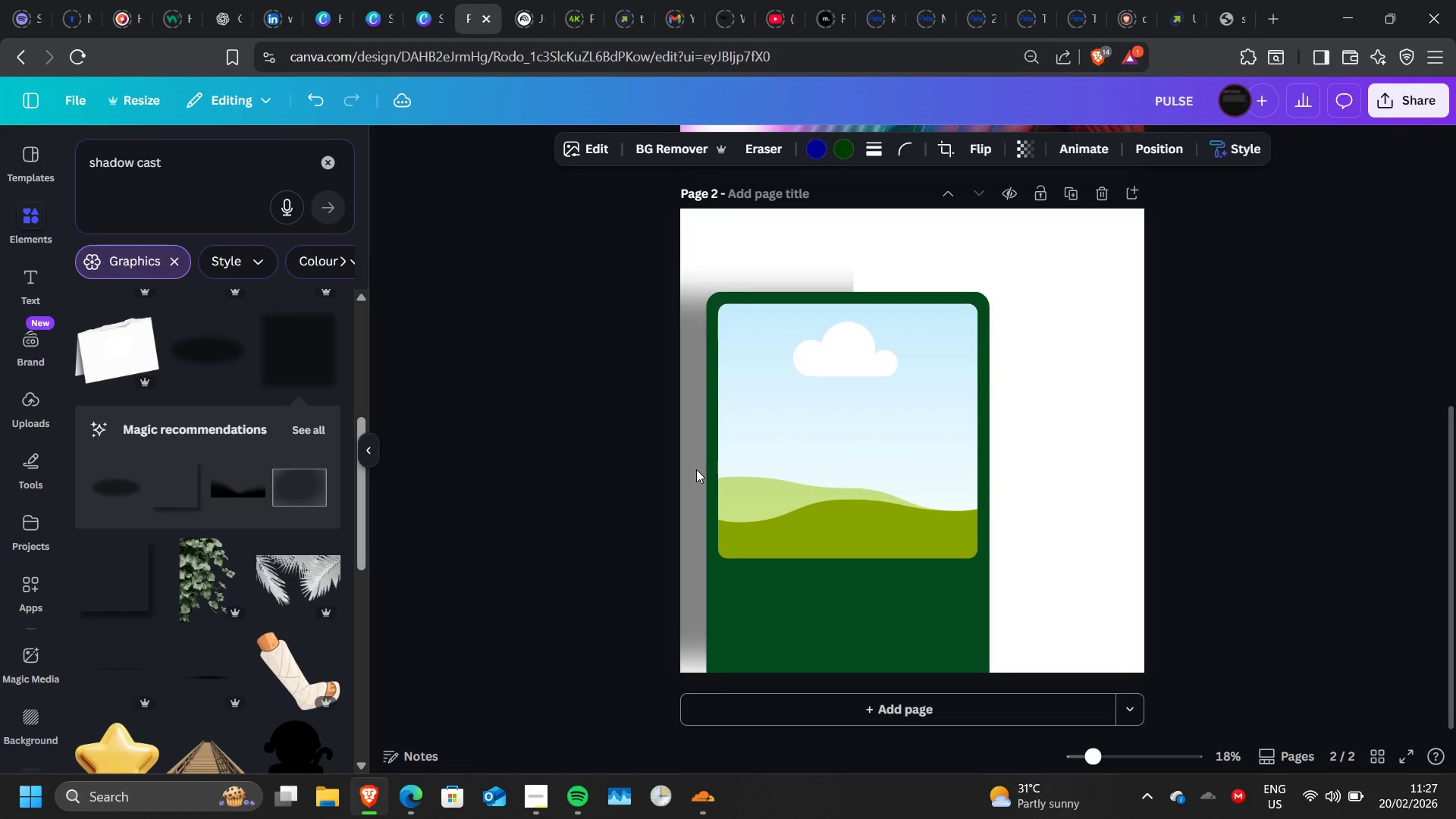 
key(ArrowRight)
 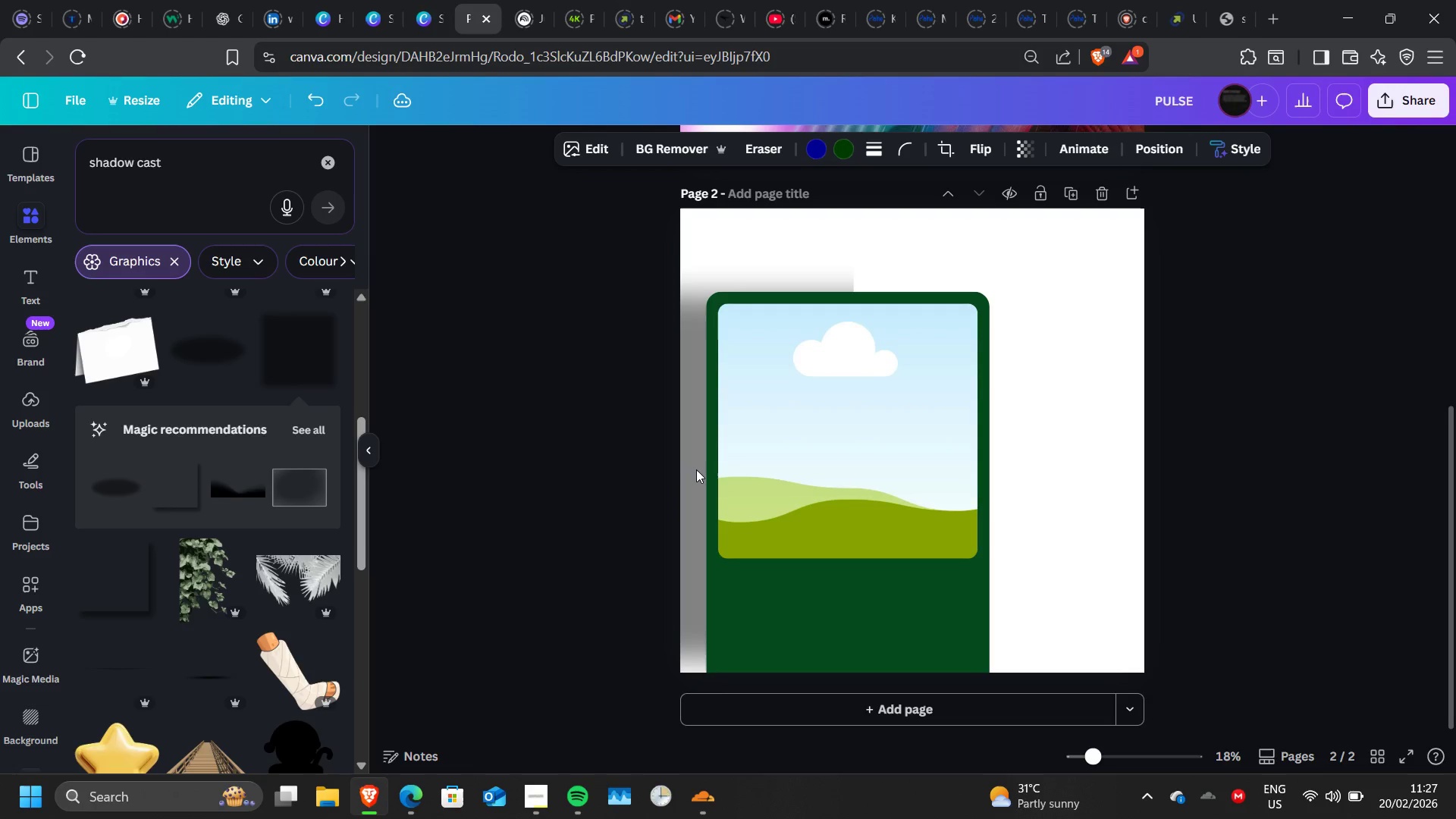 
key(ArrowRight)
 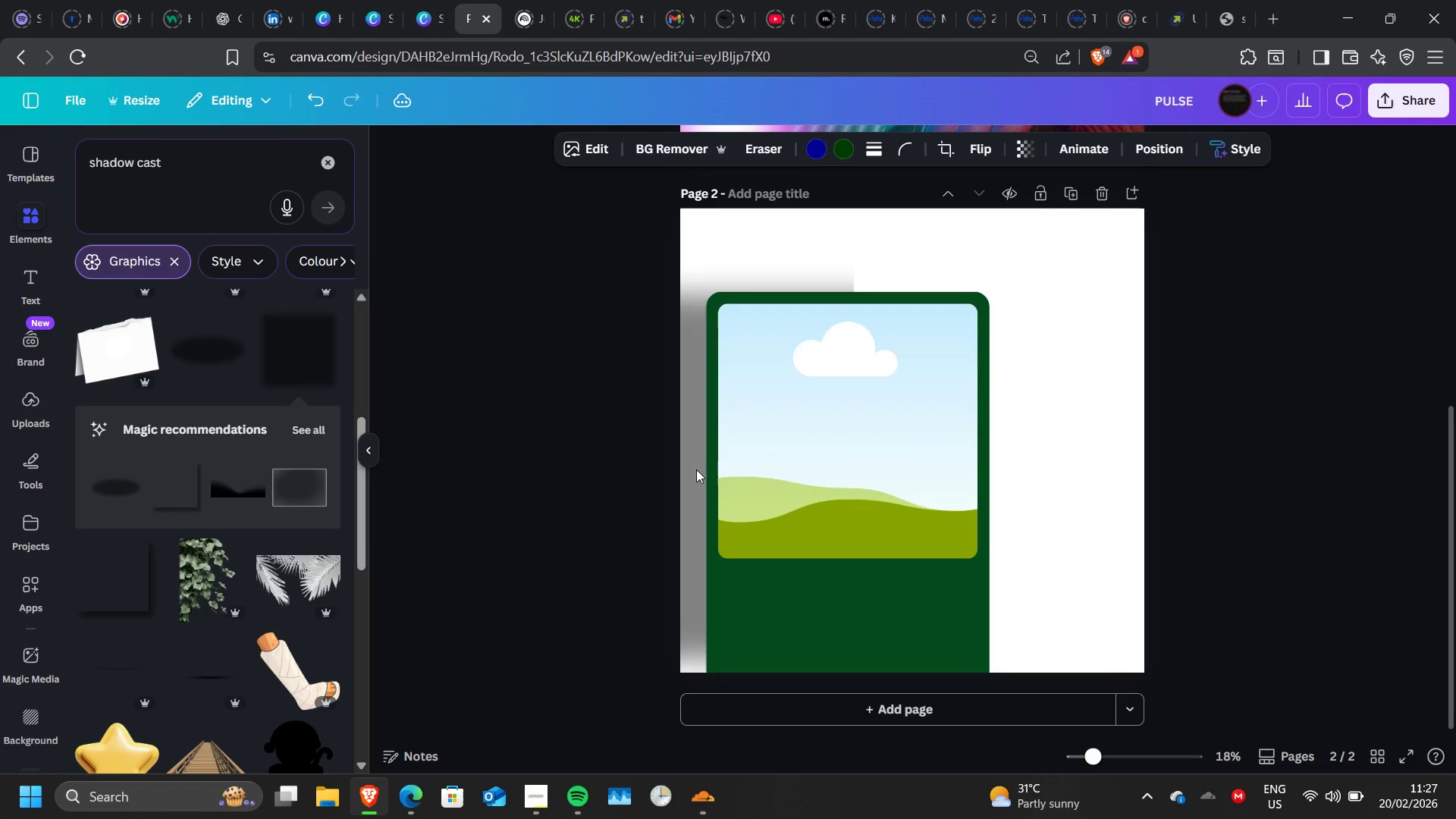 
key(ArrowRight)
 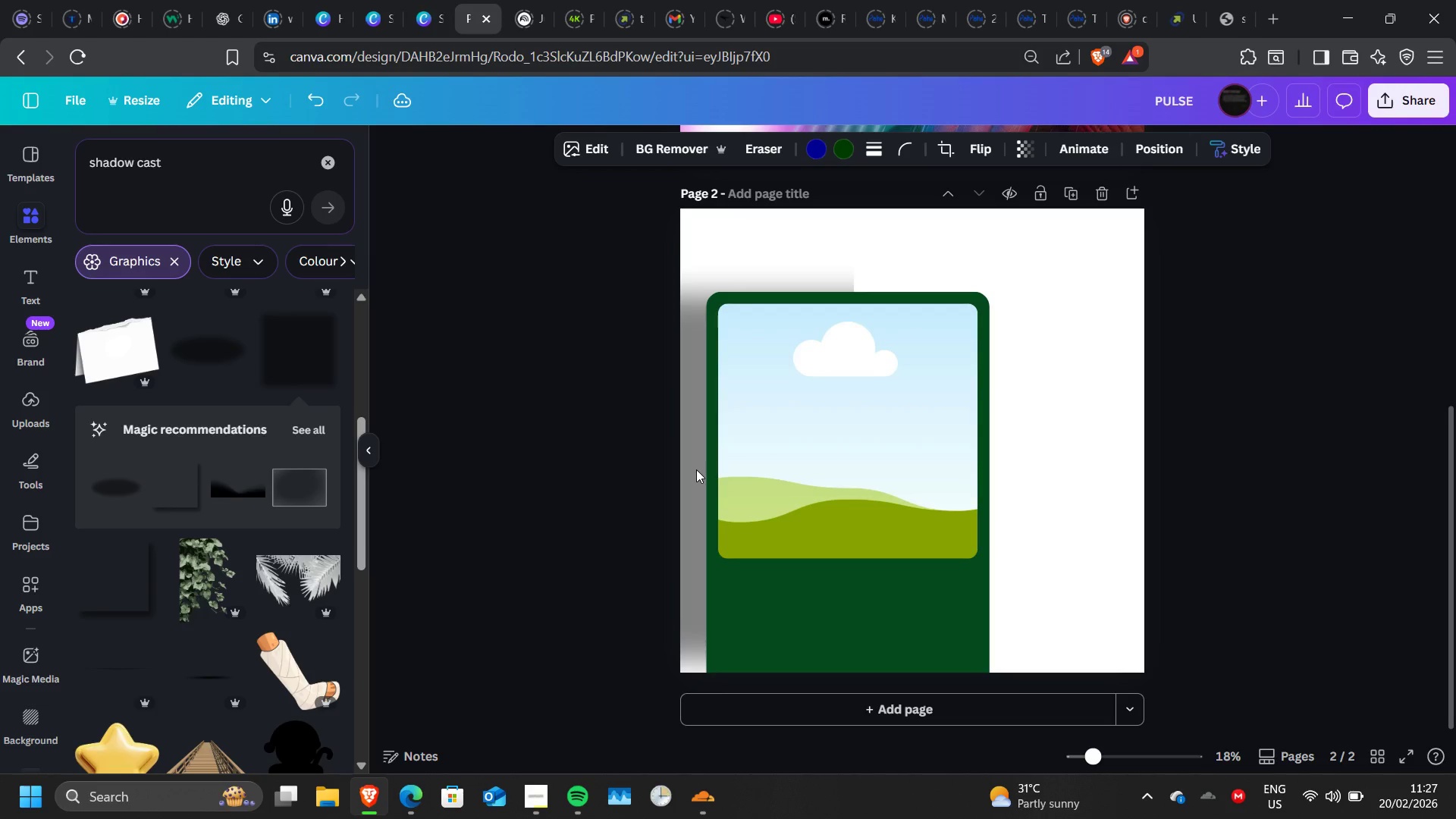 
key(ArrowRight)
 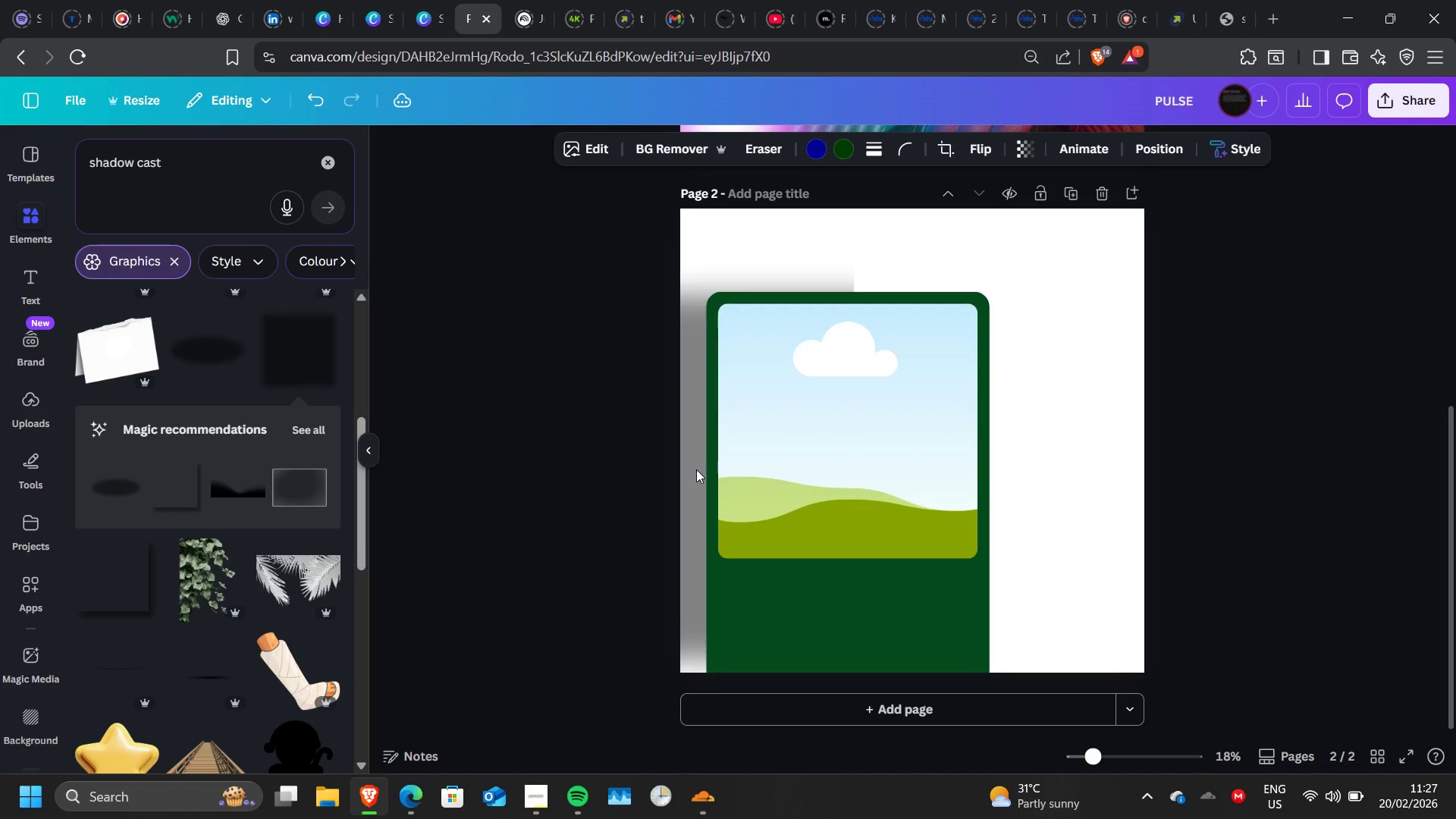 
key(ArrowRight)
 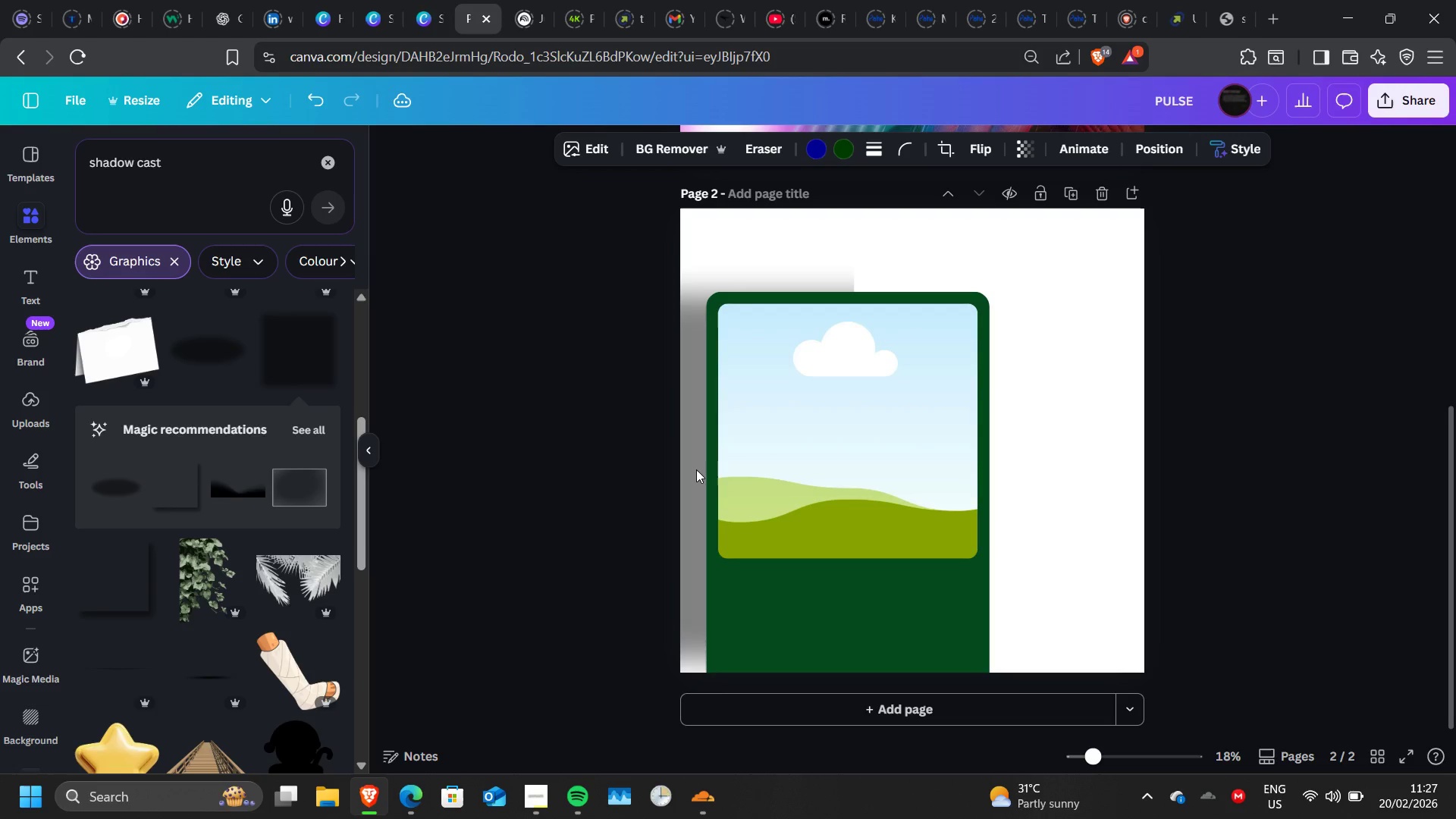 
key(ArrowRight)
 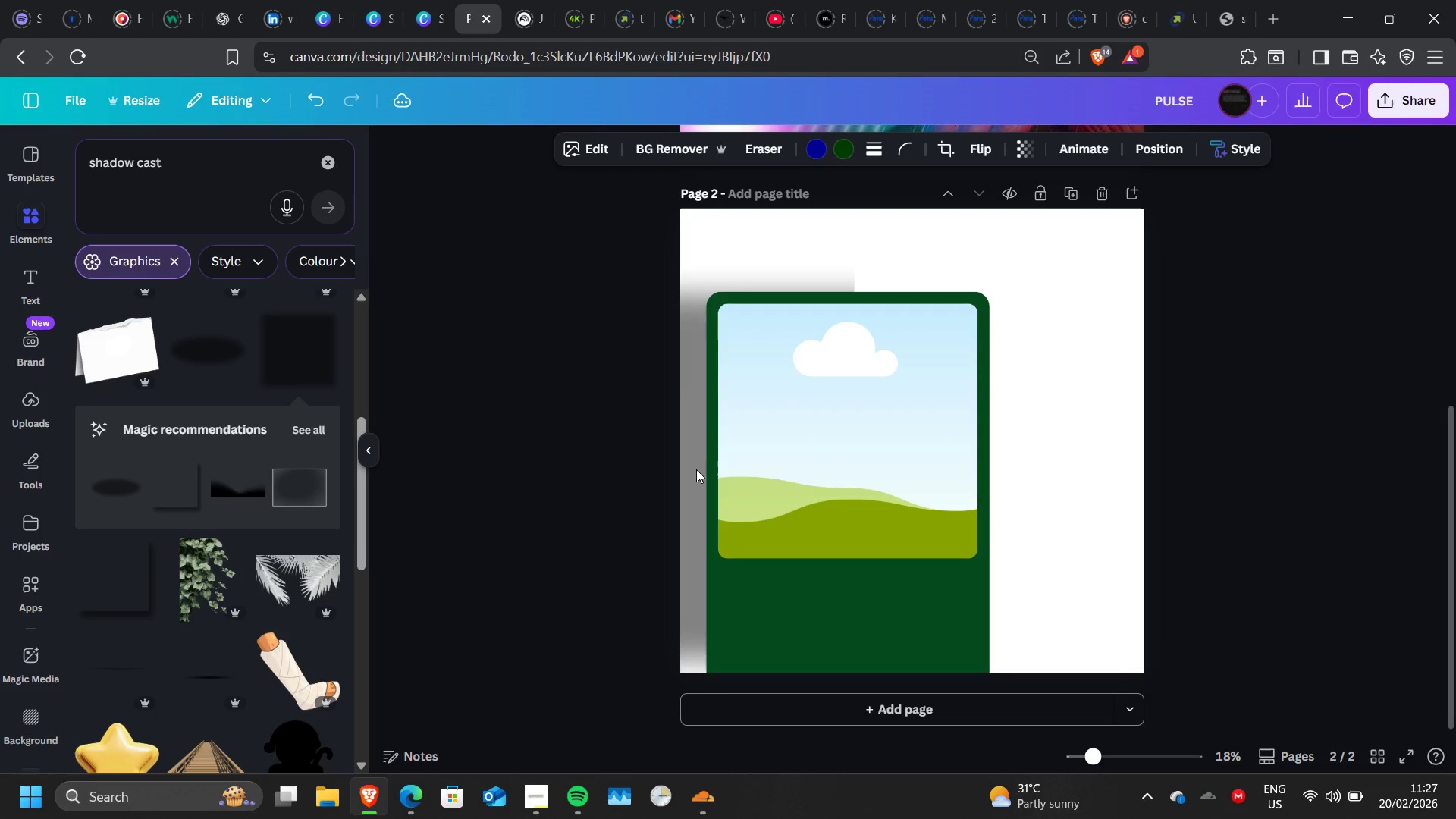 
key(ArrowRight)
 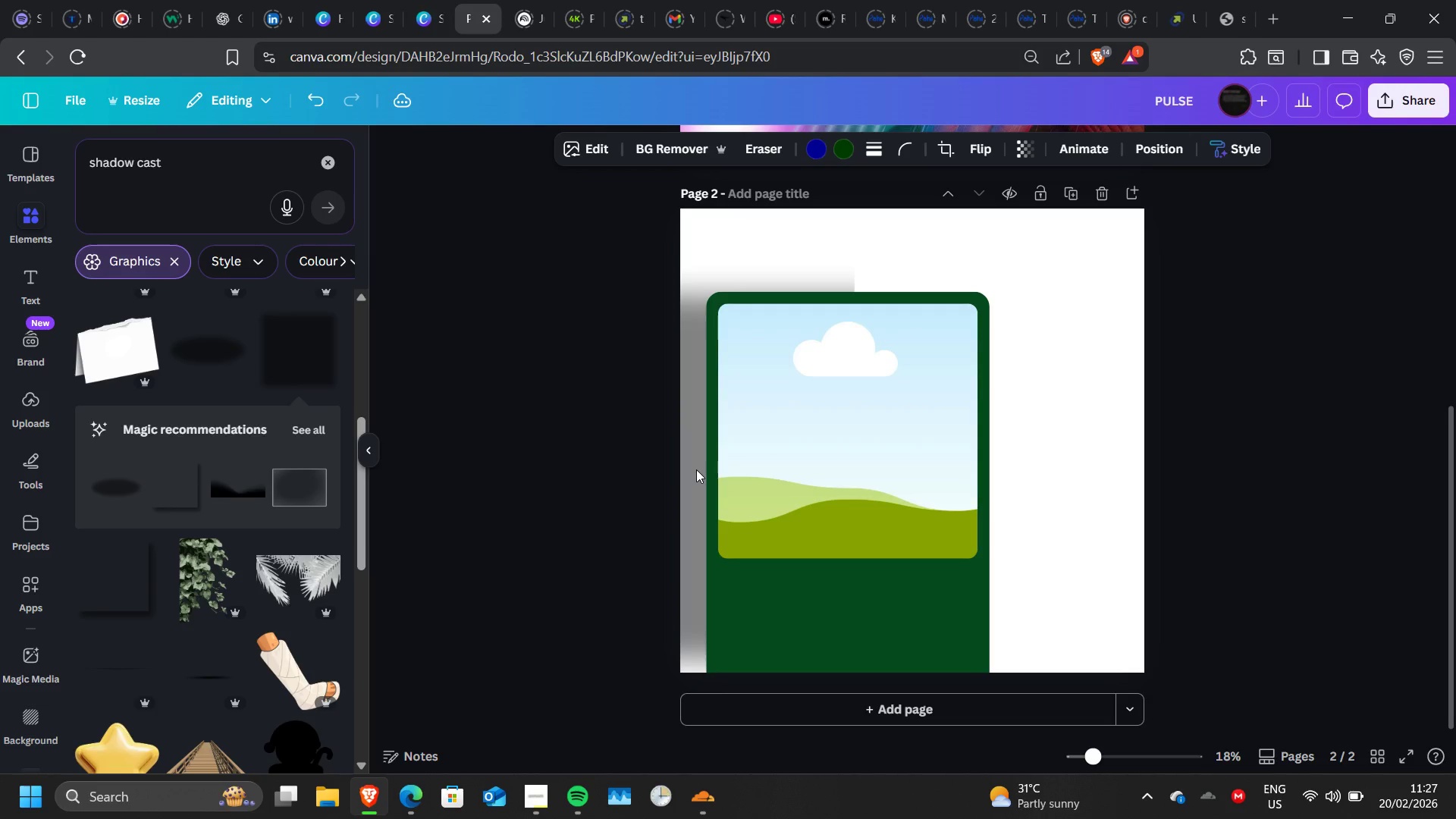 
key(ArrowRight)
 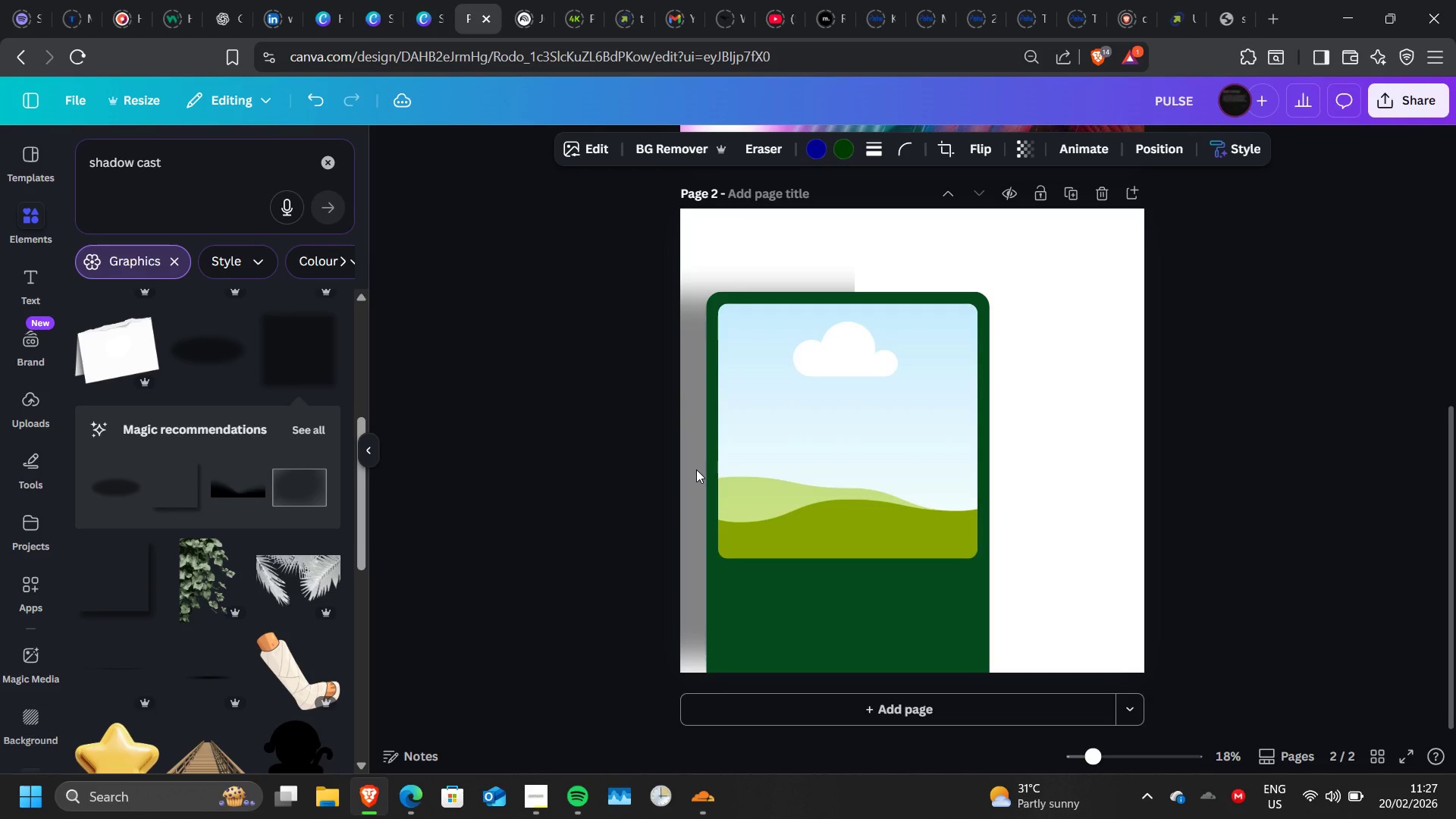 
key(ArrowRight)
 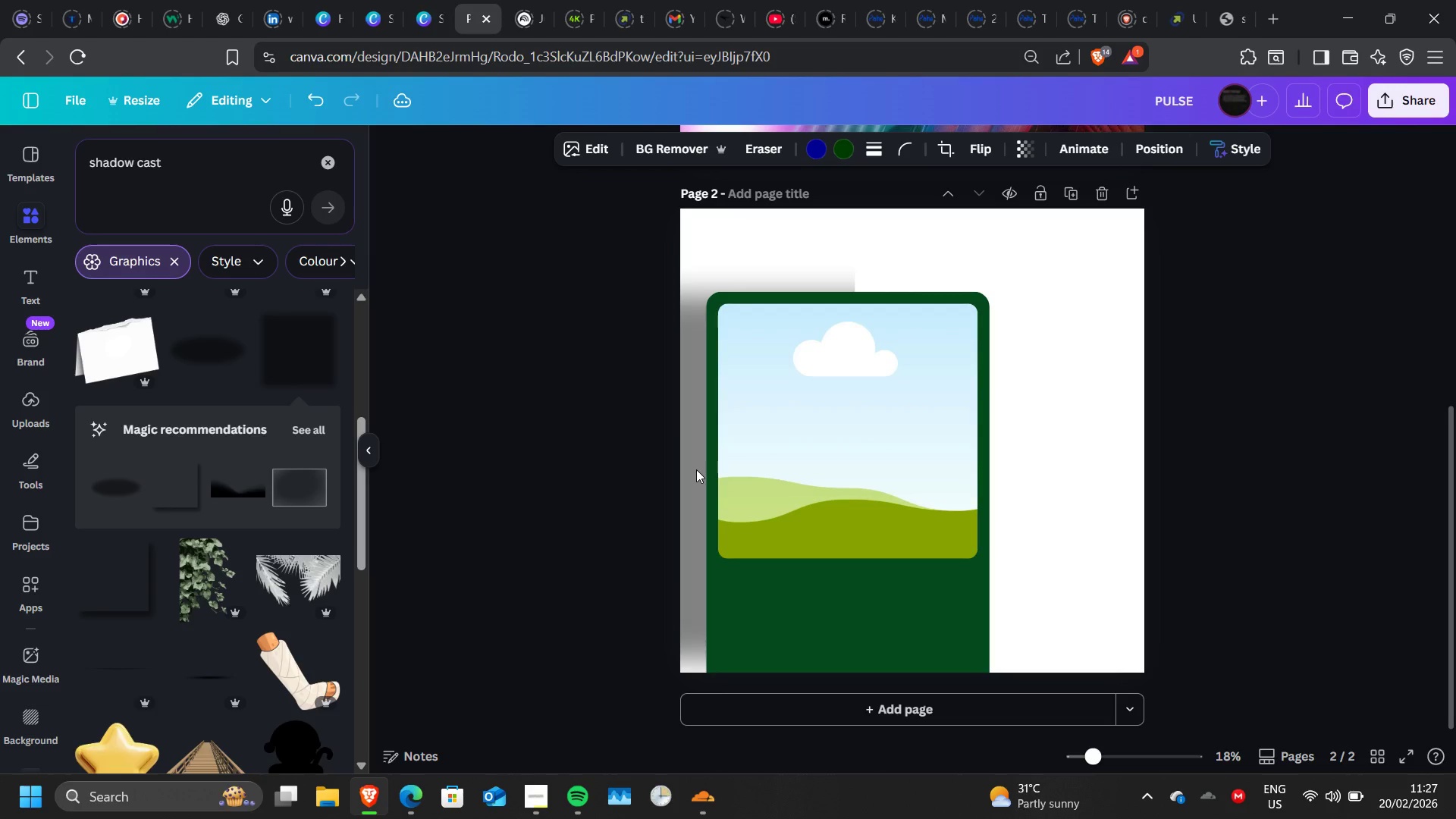 
key(ArrowRight)
 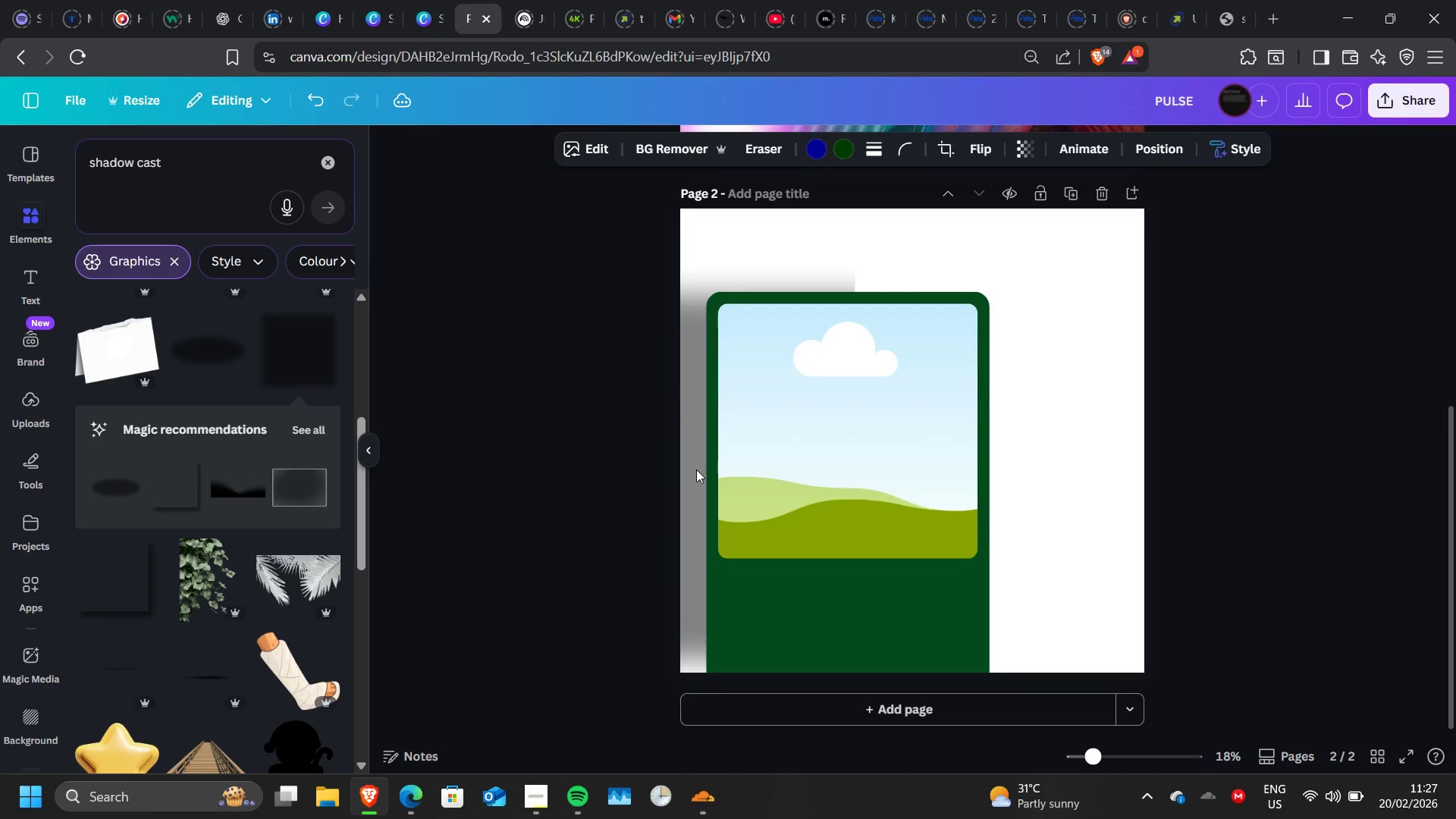 
key(ArrowRight)
 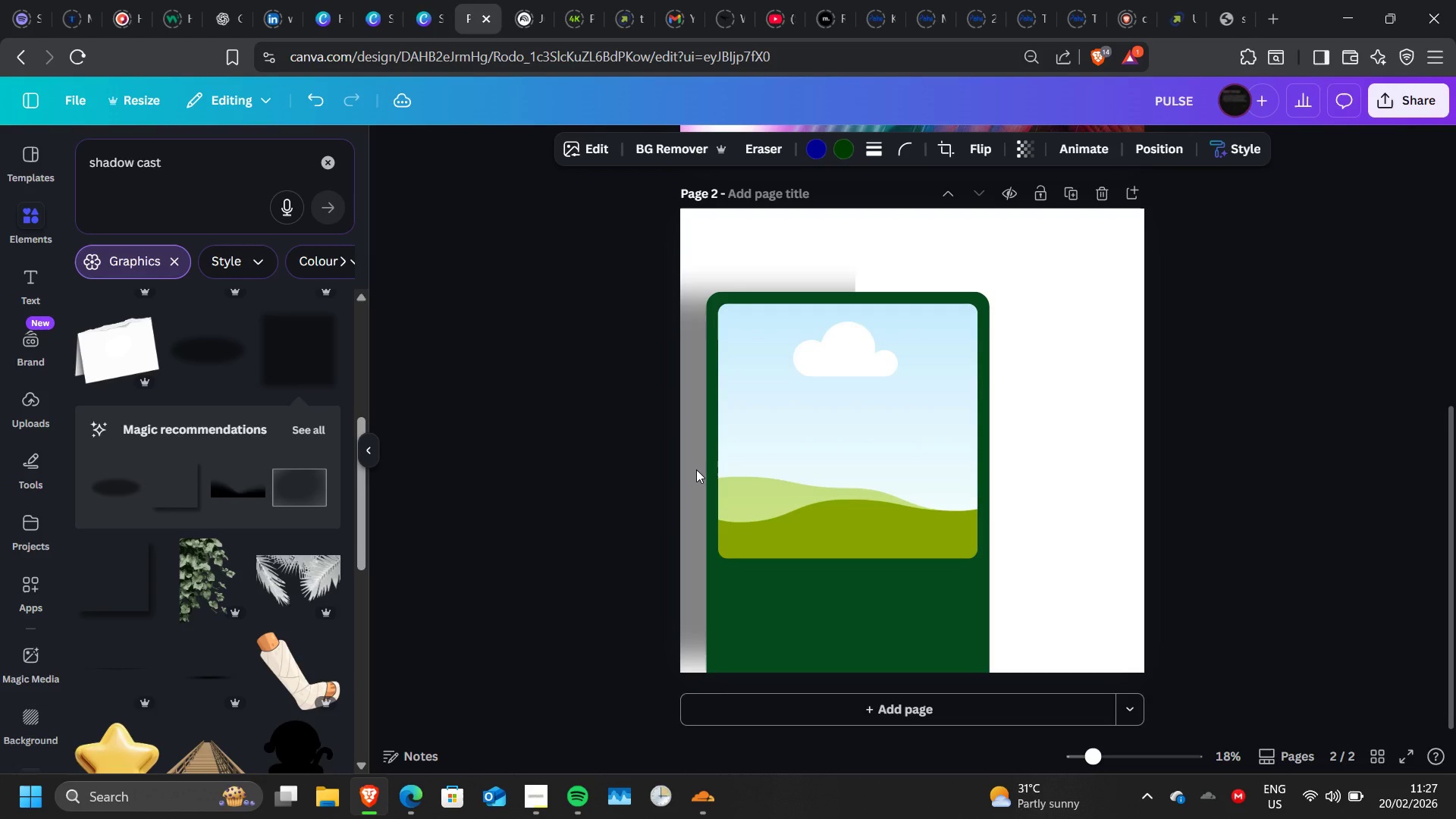 
key(ArrowRight)
 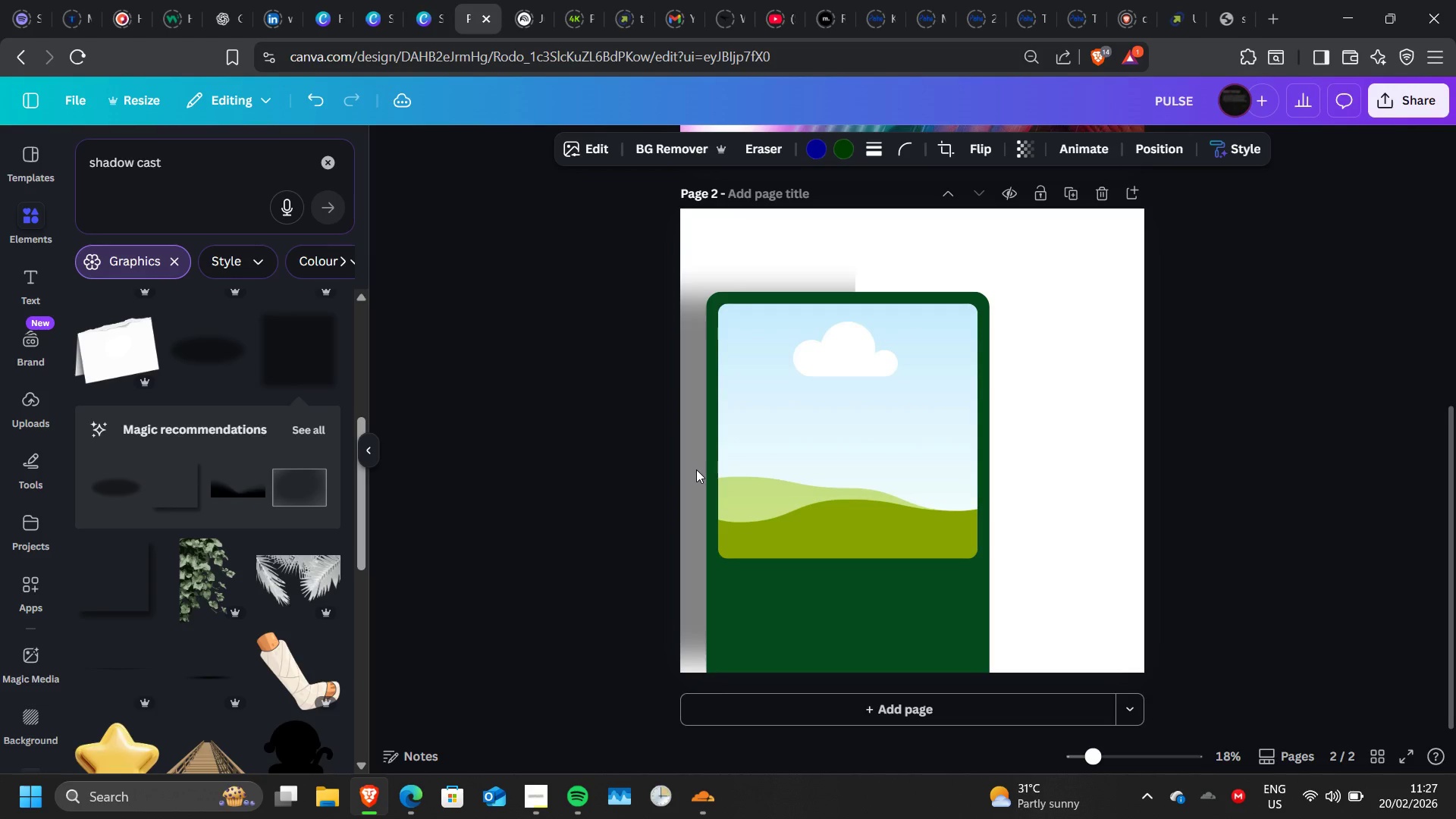 
key(ArrowRight)
 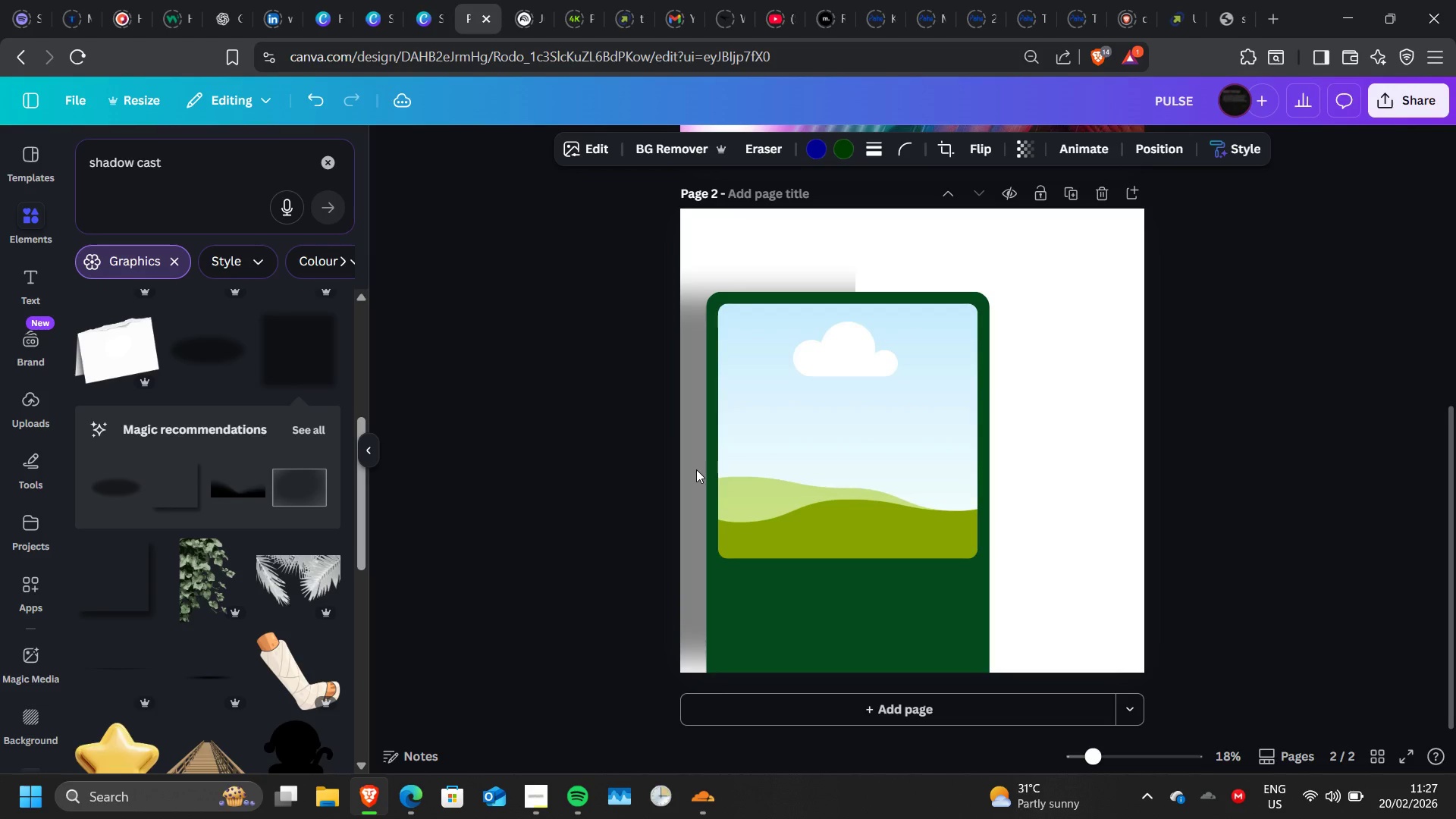 
key(ArrowRight)
 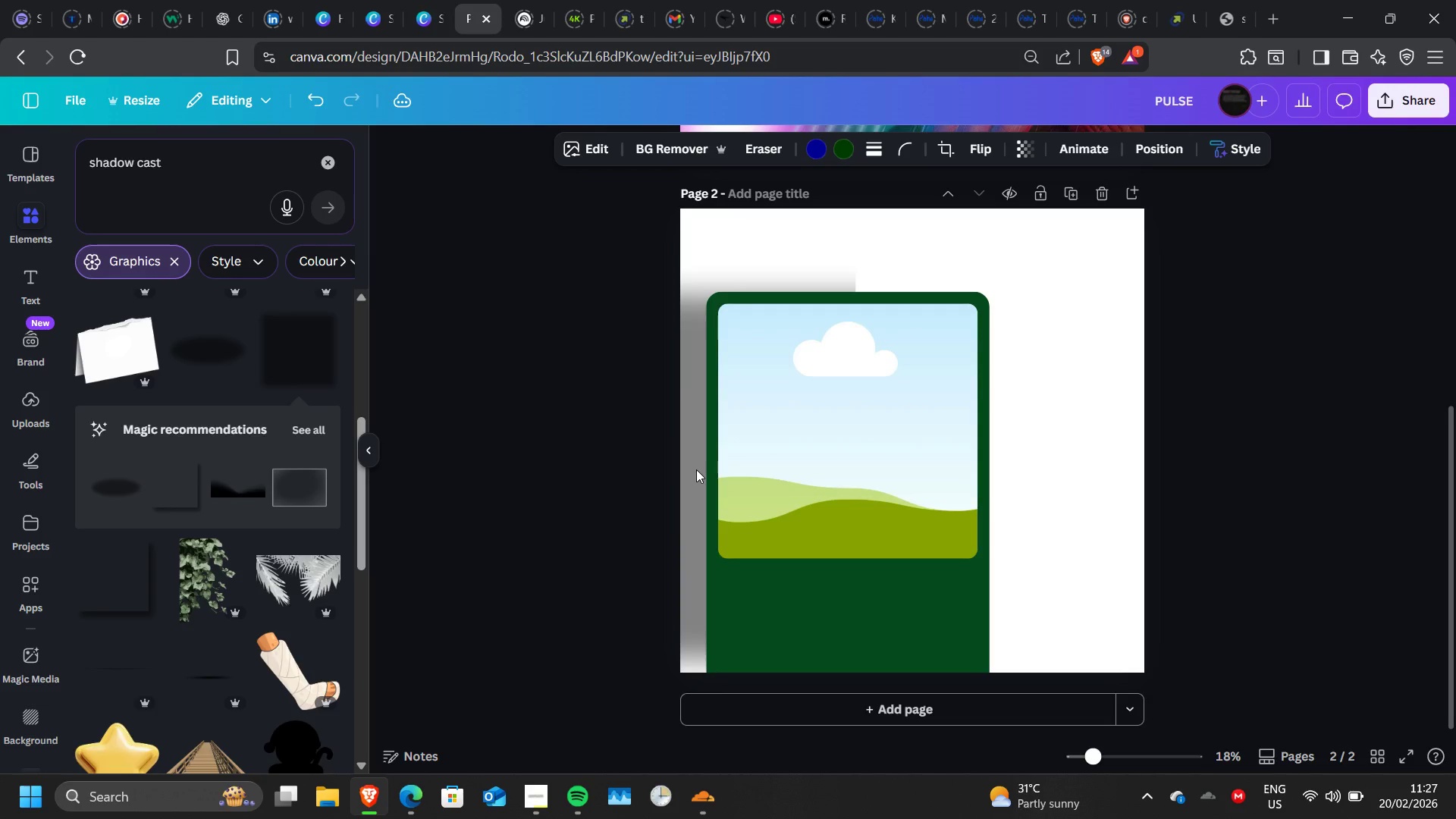 
key(ArrowRight)
 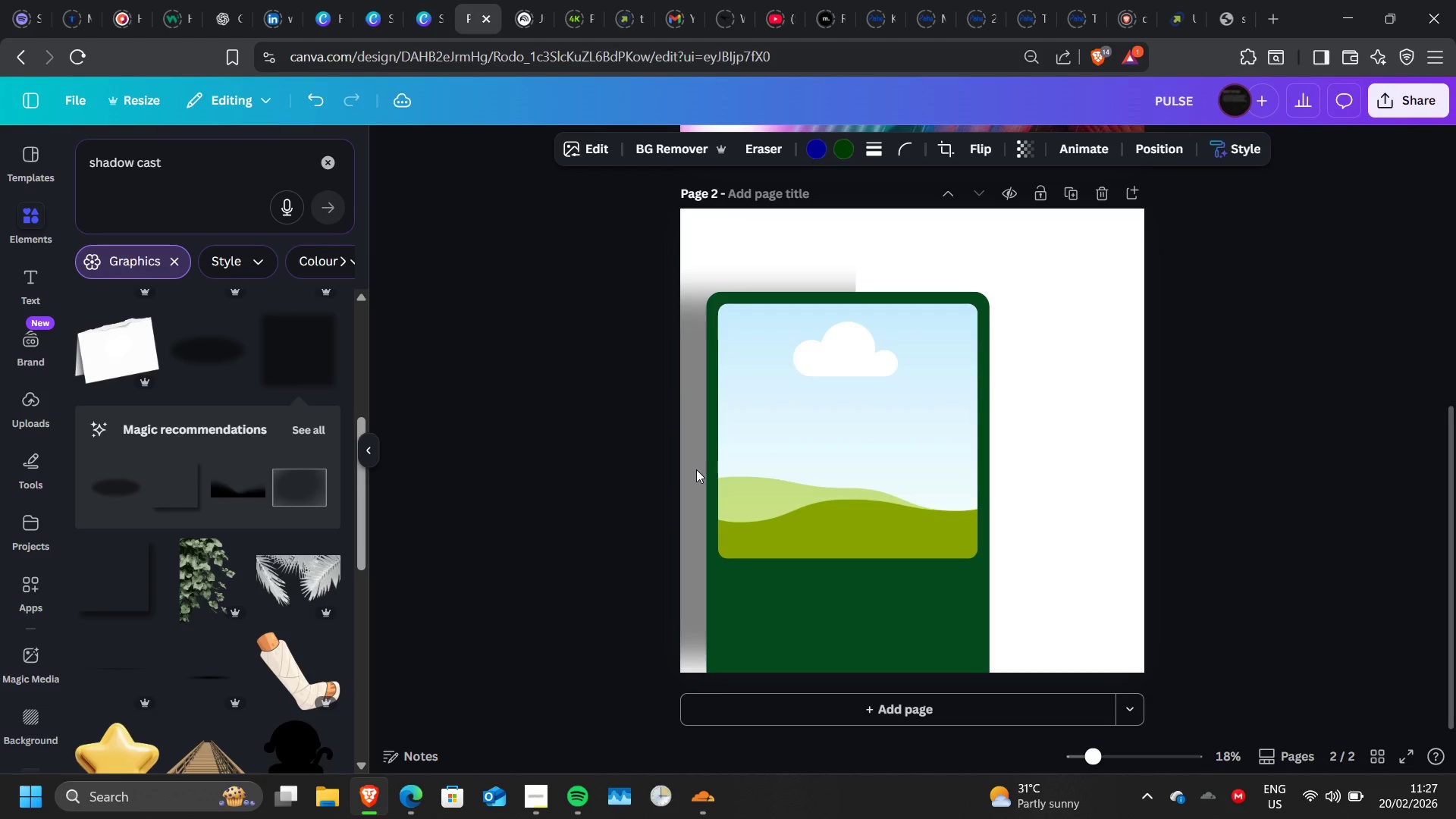 
key(ArrowRight)
 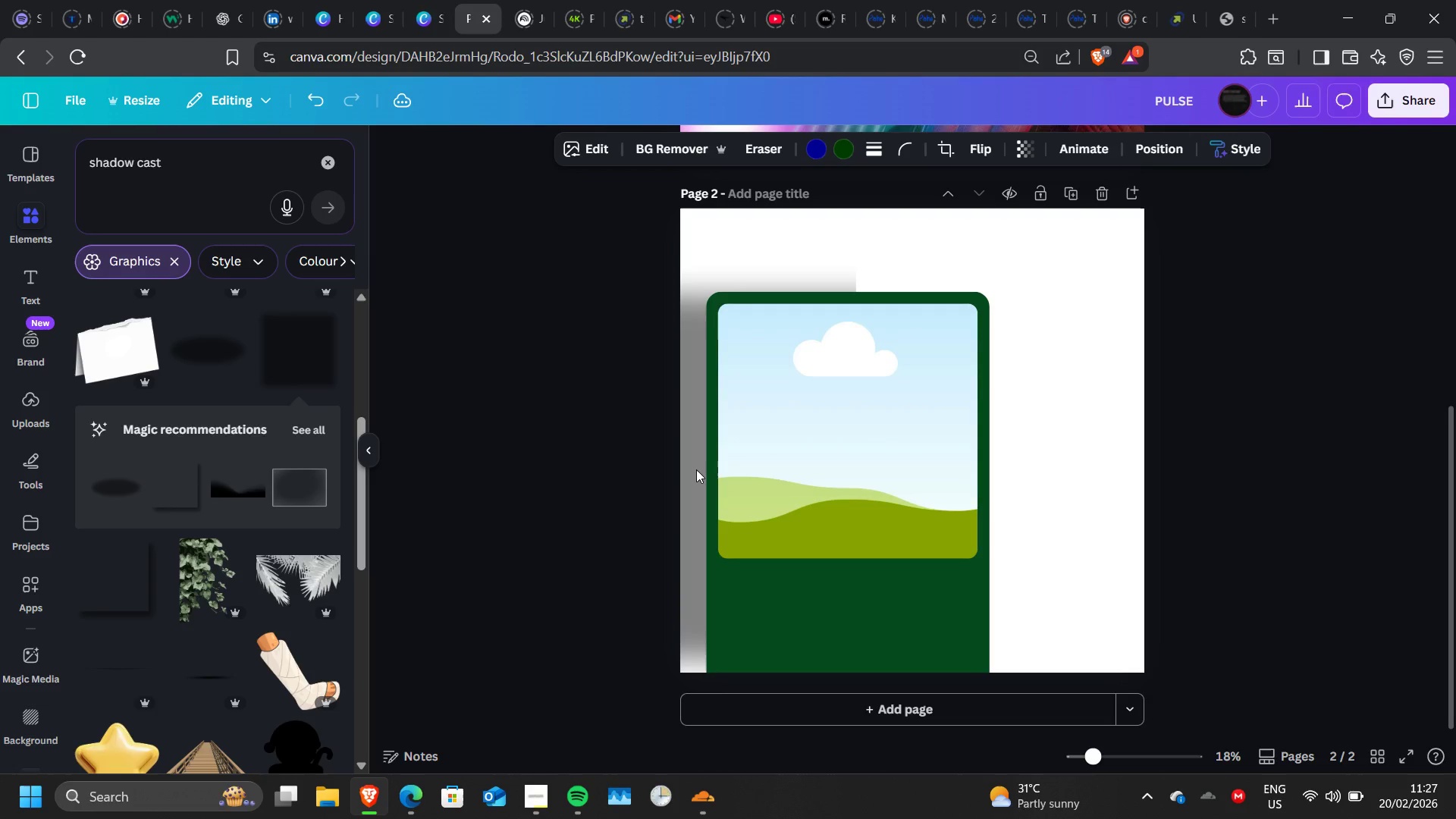 
key(ArrowRight)
 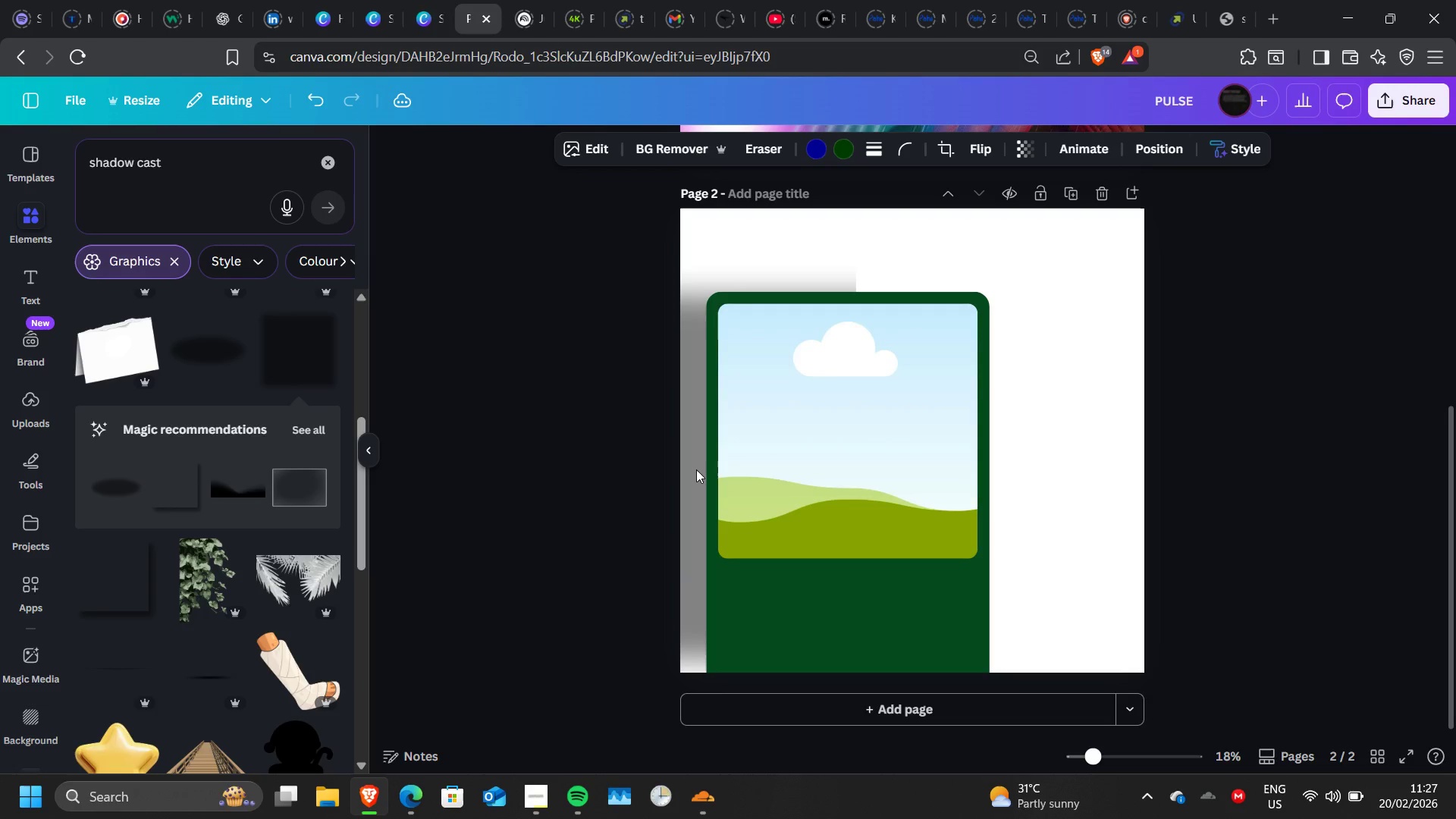 
key(ArrowRight)
 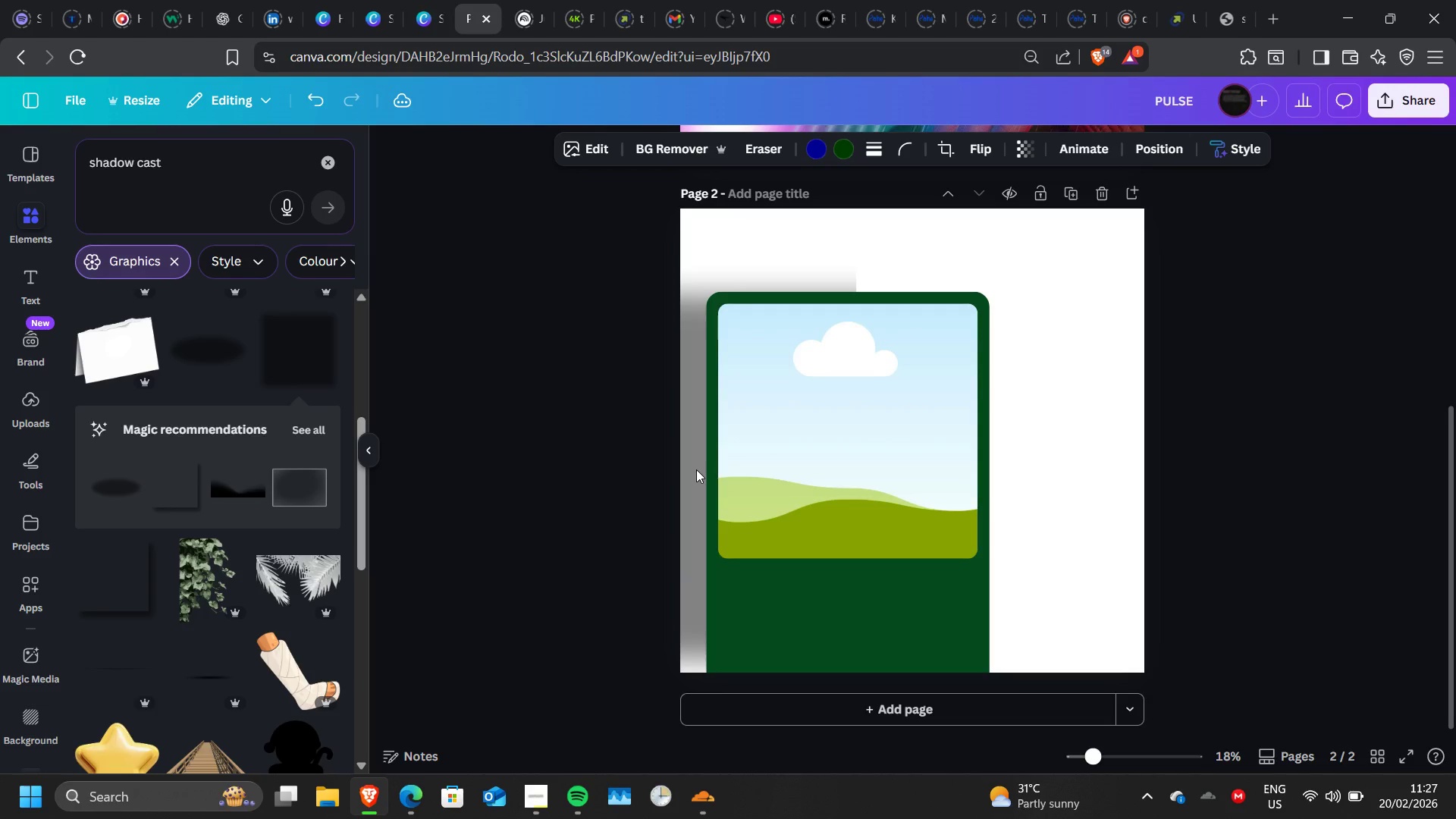 
key(ArrowRight)
 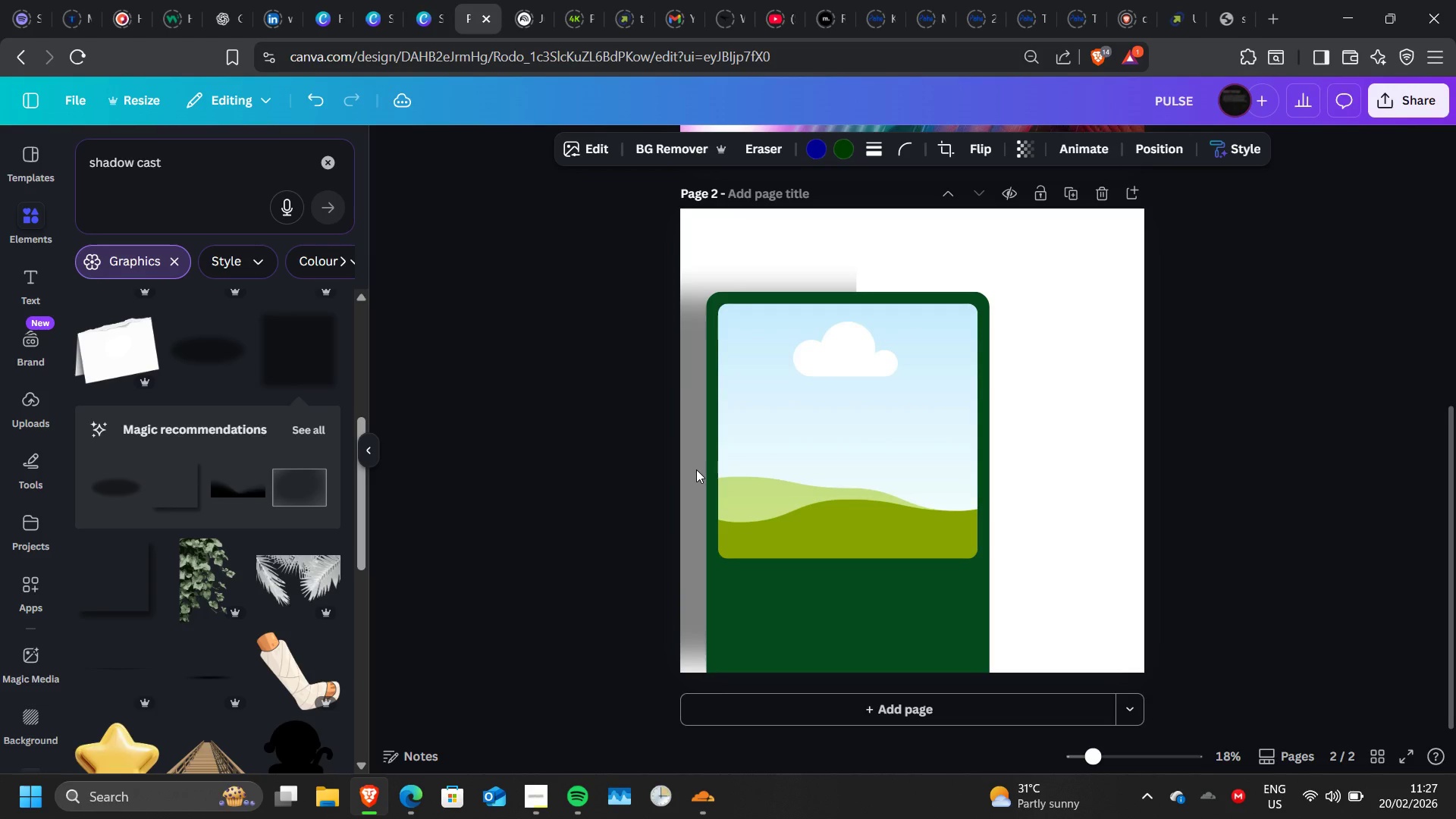 
key(ArrowRight)
 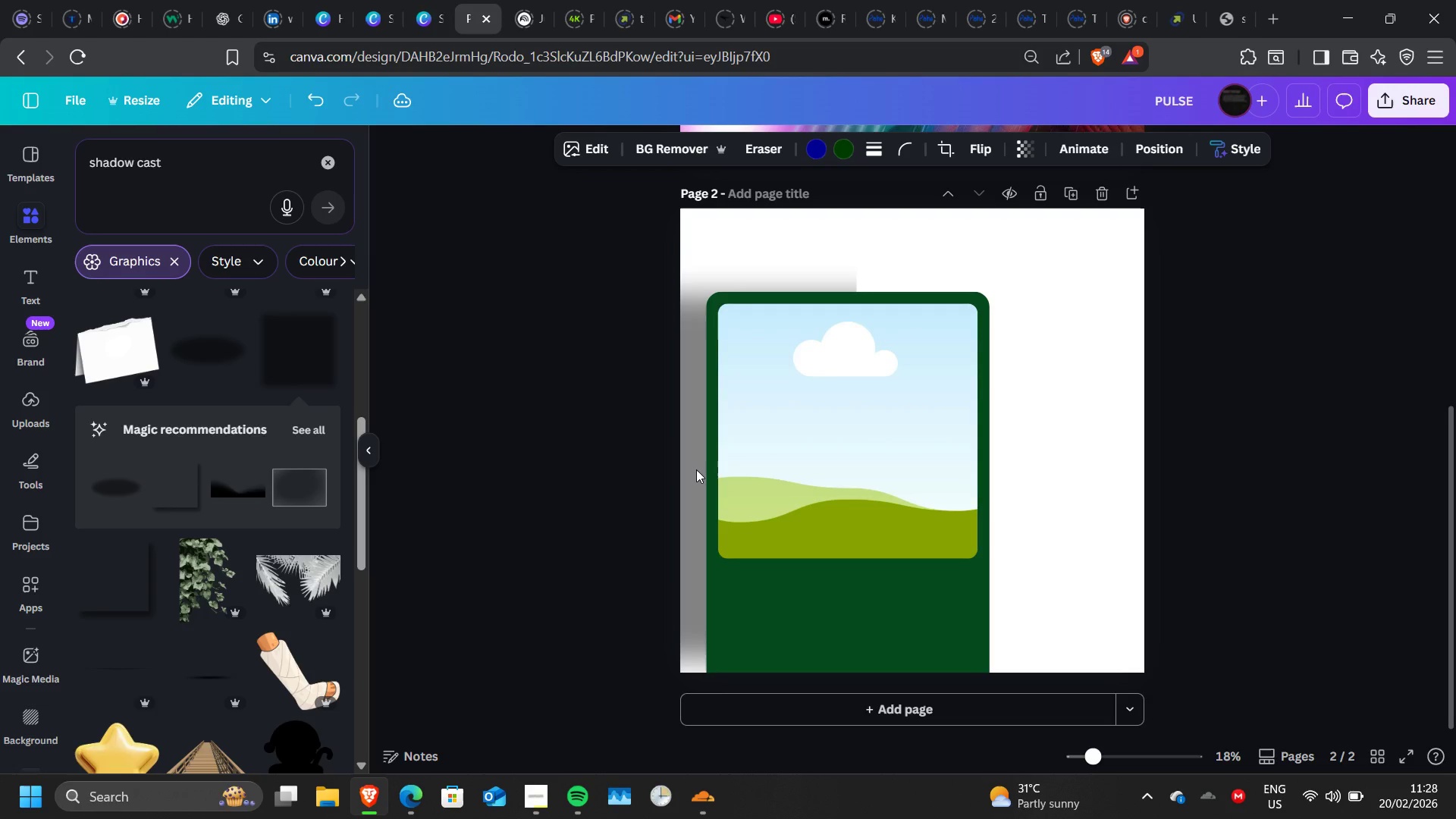 
key(ArrowRight)
 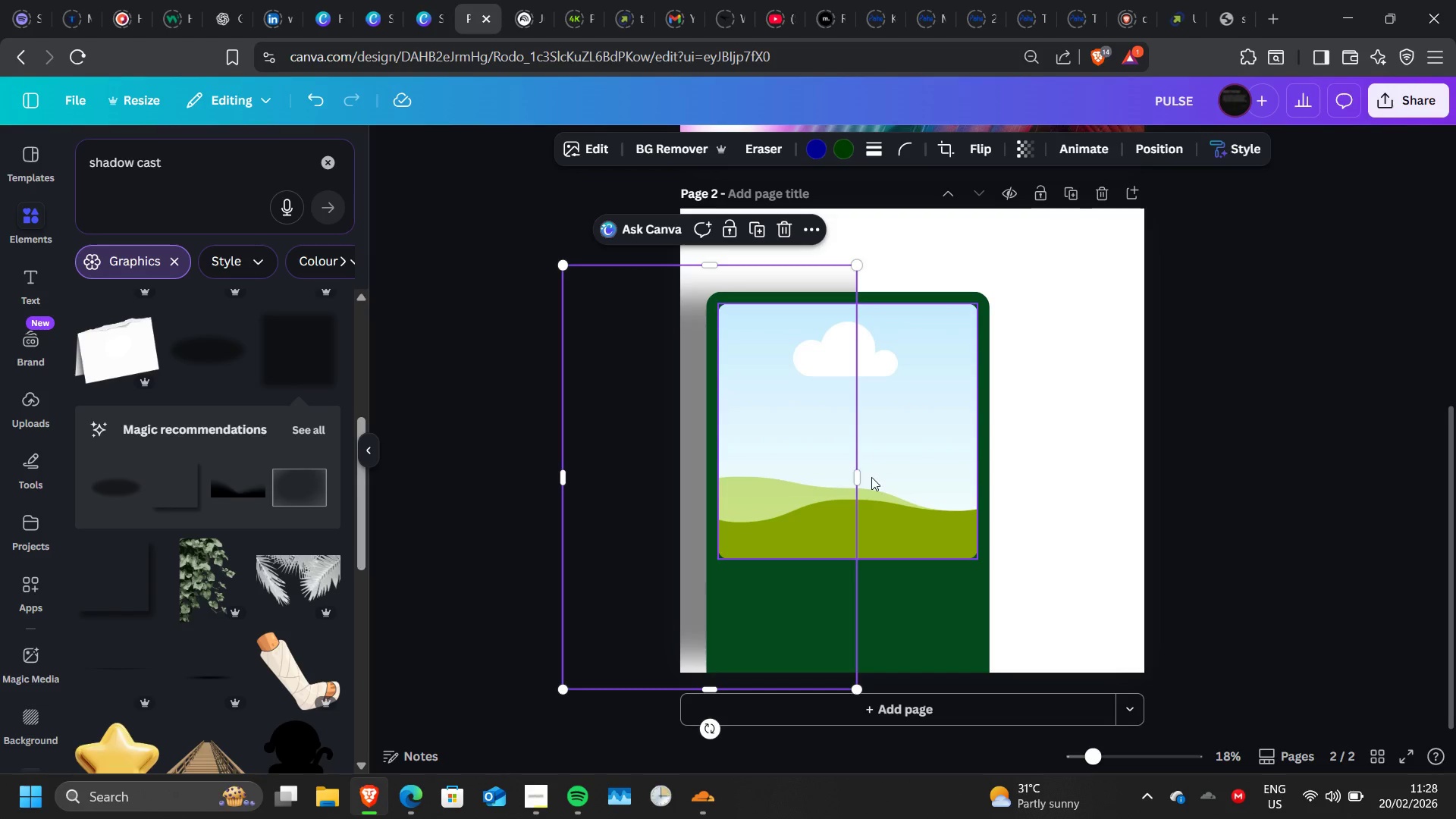 
wait(5.67)
 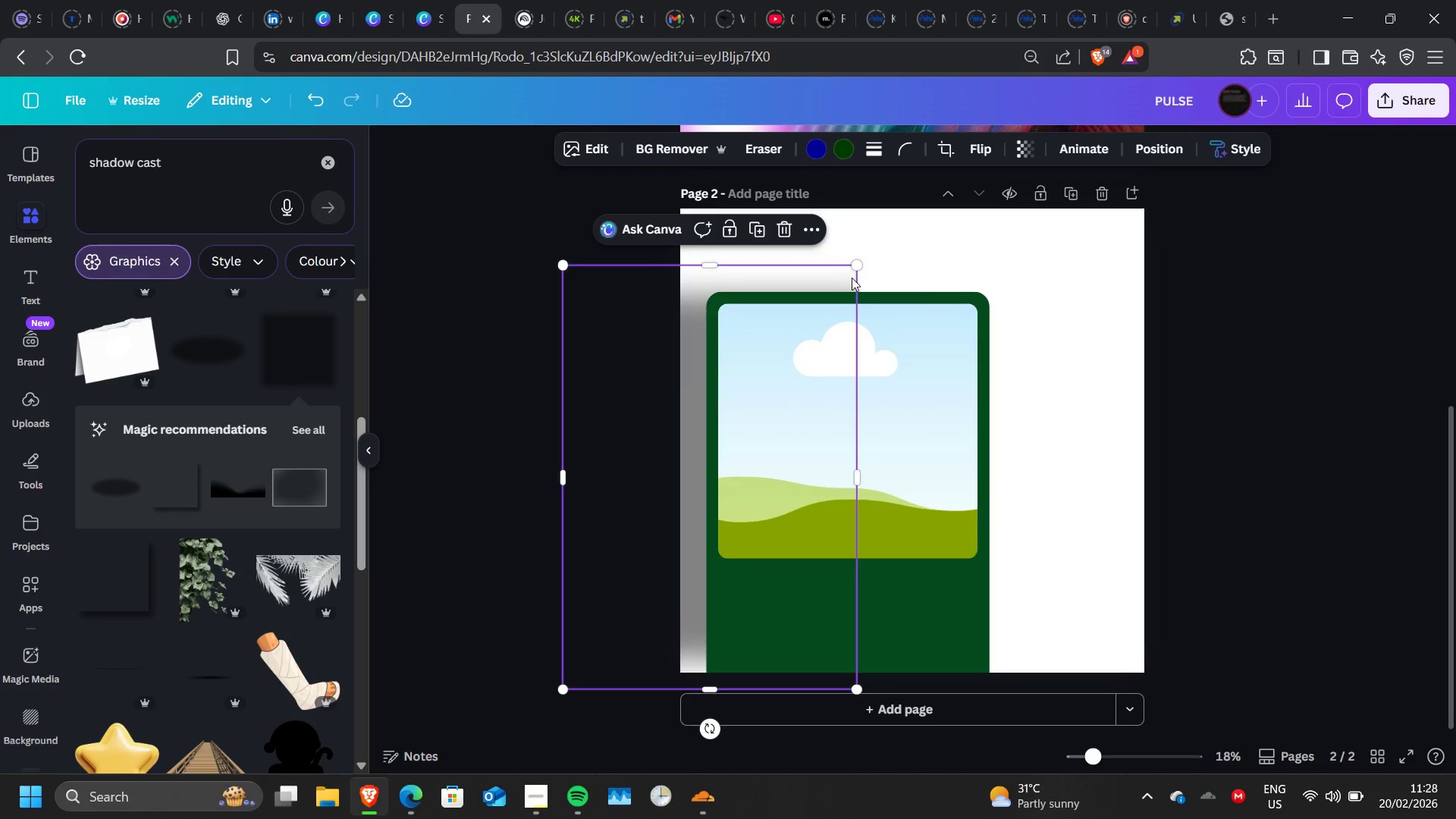 
left_click_drag(start_coordinate=[858, 475], to_coordinate=[998, 479])
 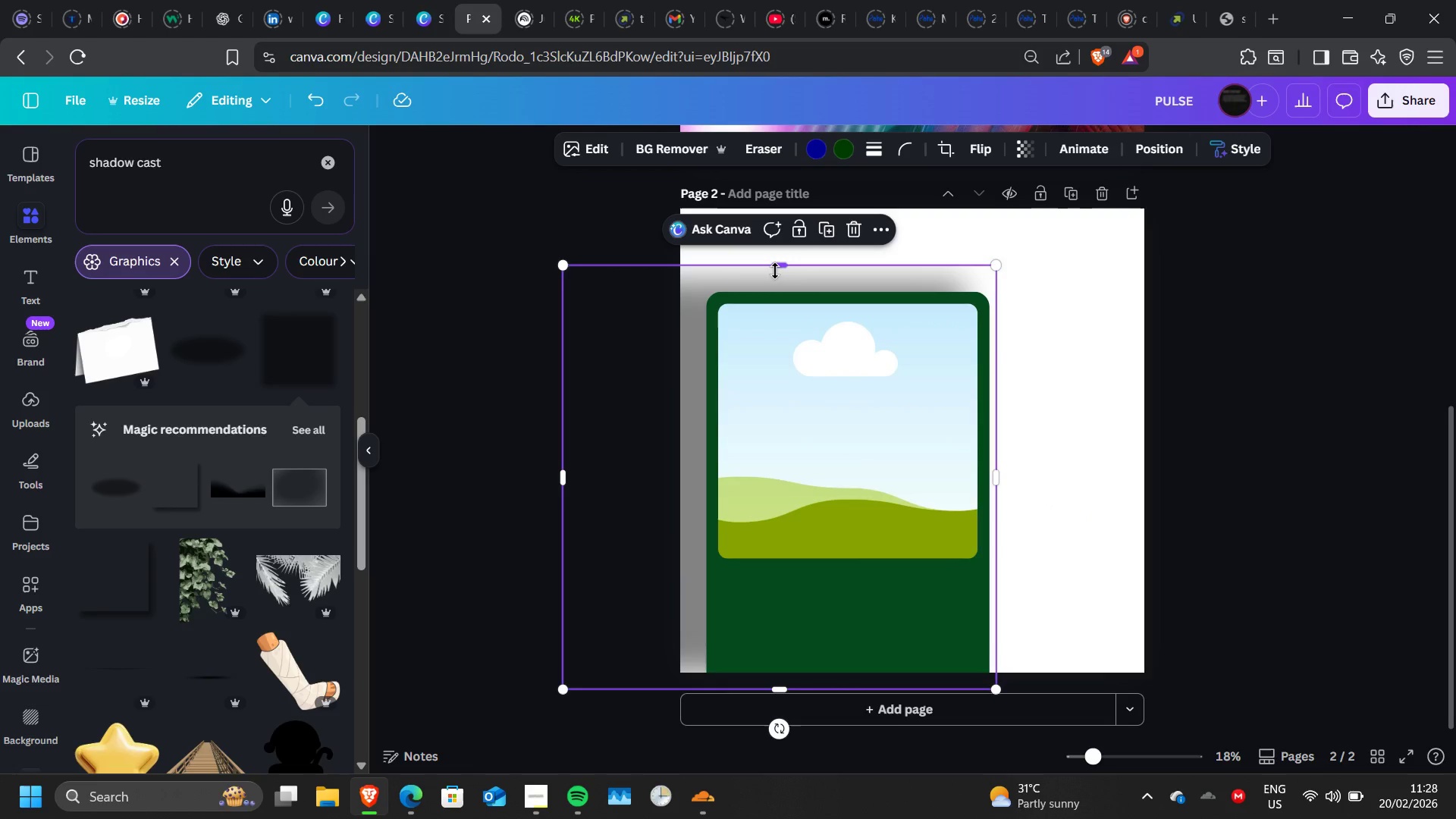 
left_click_drag(start_coordinate=[775, 271], to_coordinate=[776, 279])
 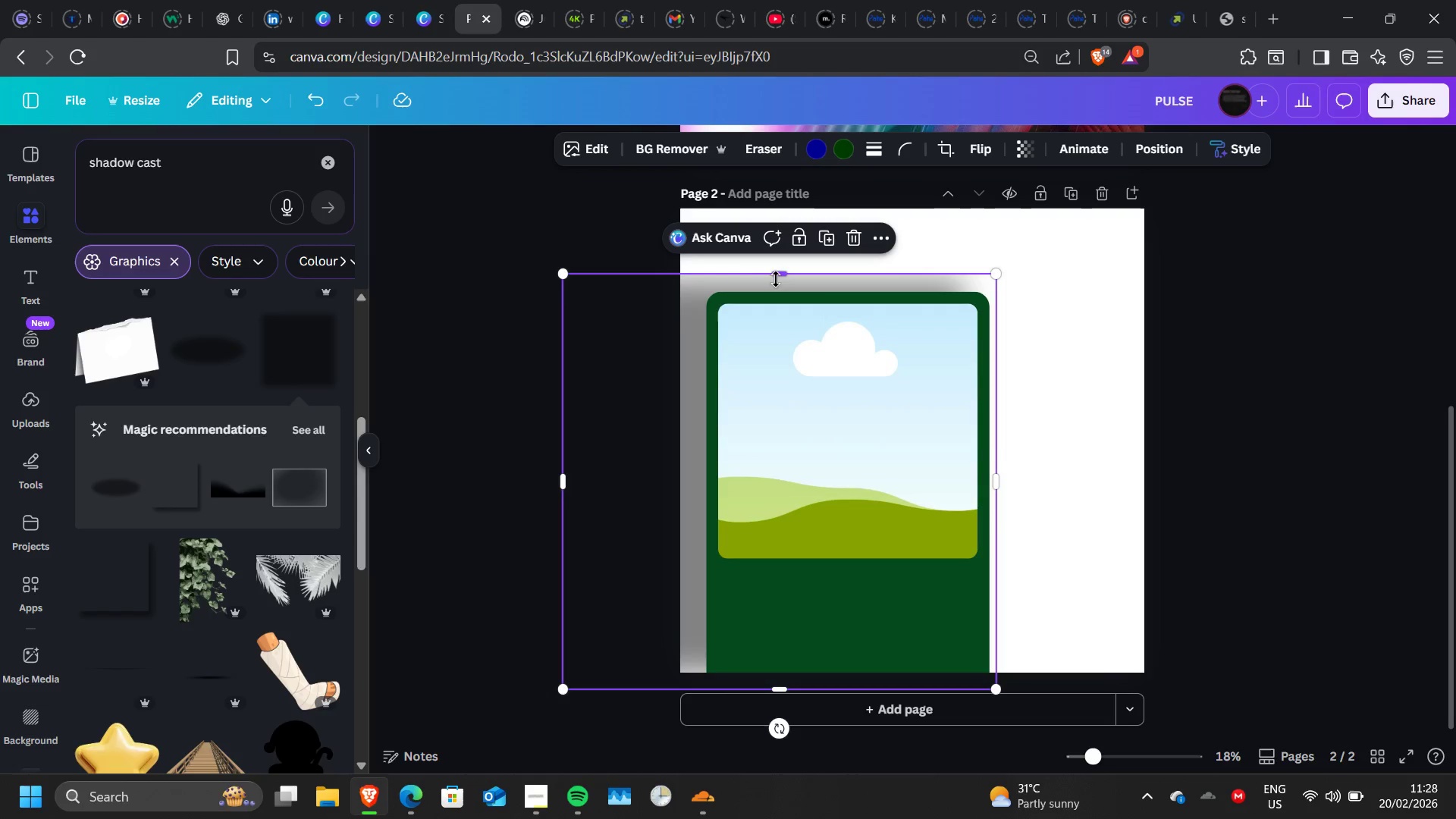 
left_click_drag(start_coordinate=[776, 279], to_coordinate=[778, 297])
 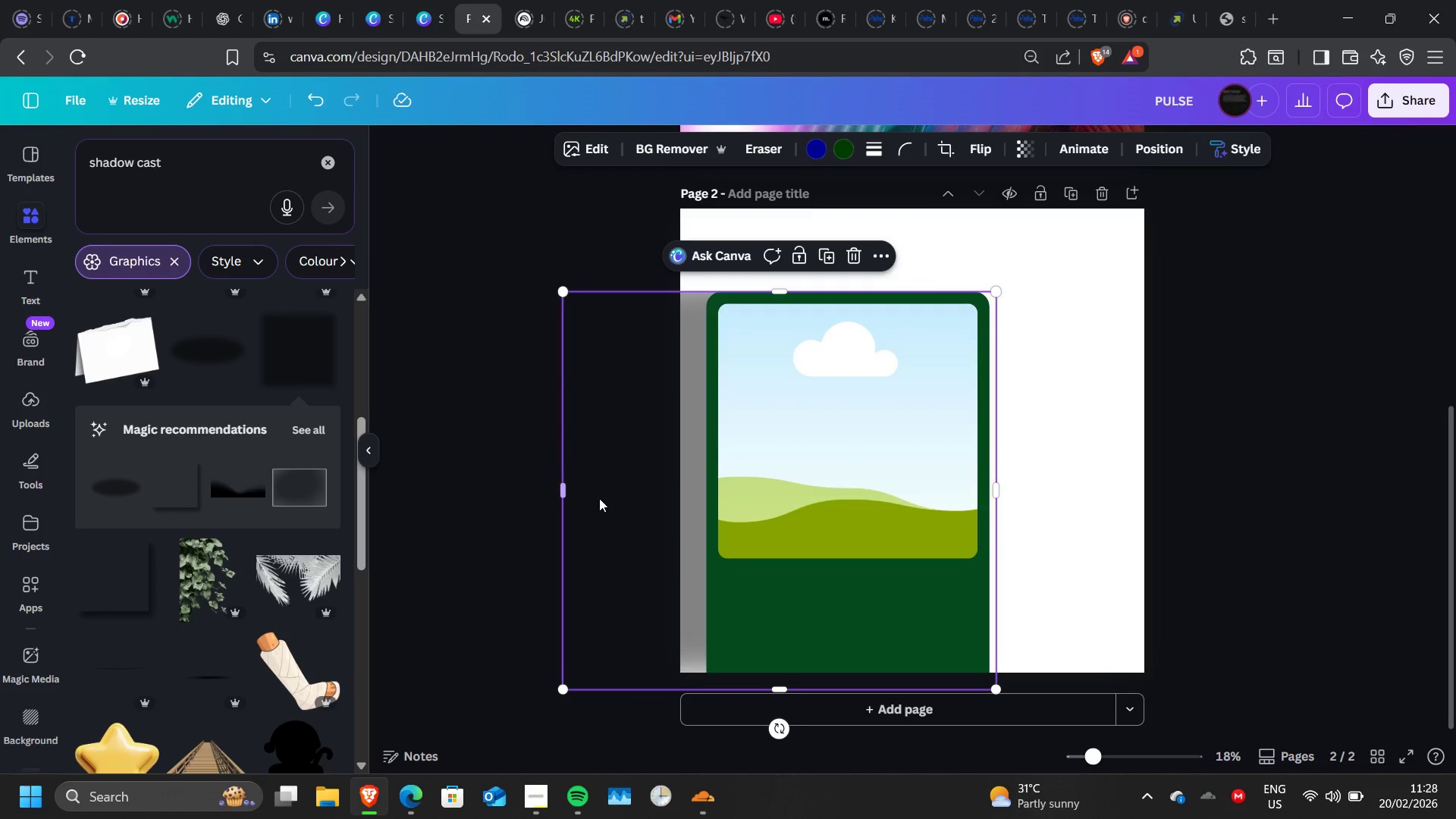 
left_click_drag(start_coordinate=[599, 500], to_coordinate=[713, 498])
 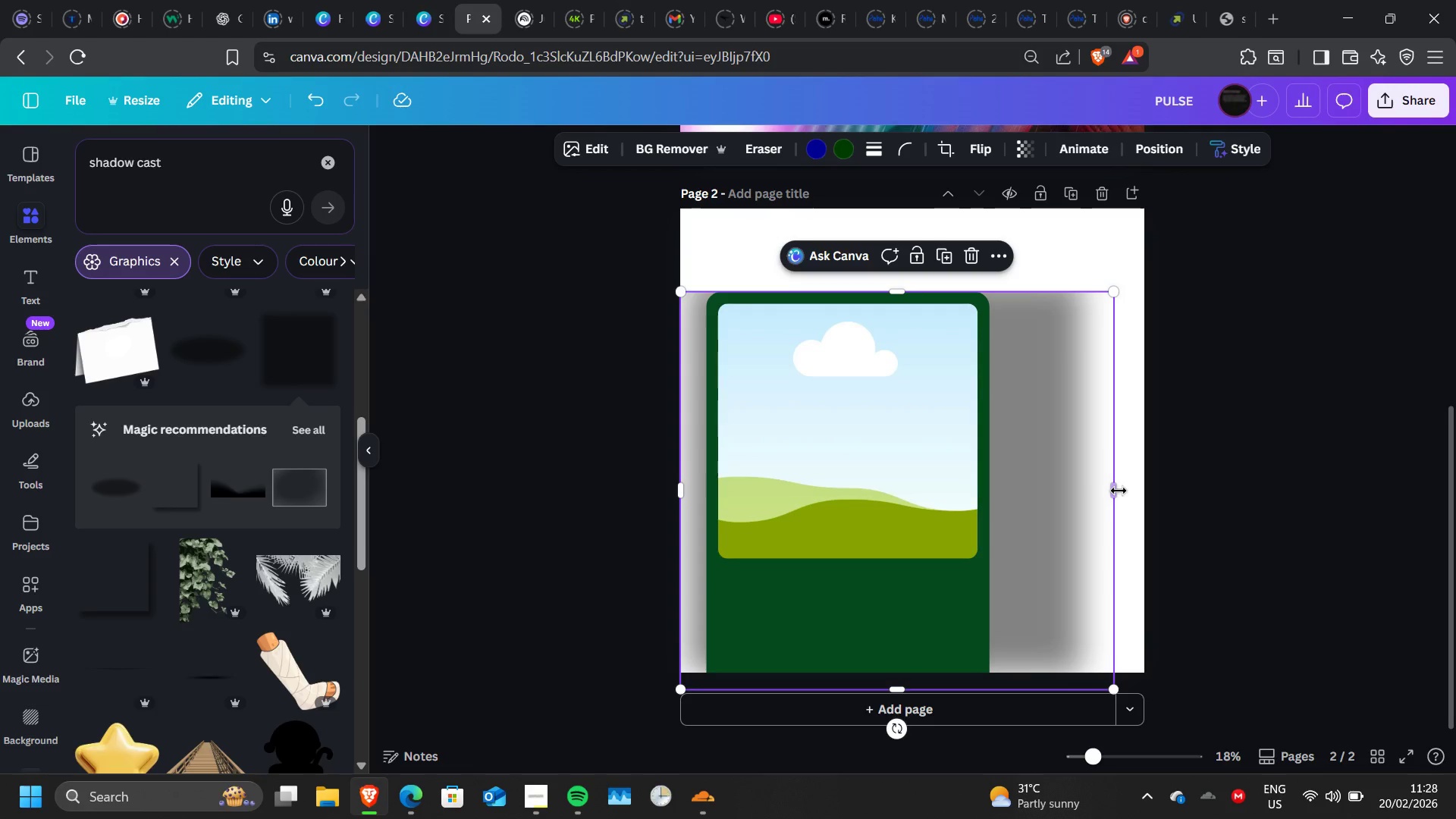 
left_click_drag(start_coordinate=[1119, 491], to_coordinate=[1019, 492])
 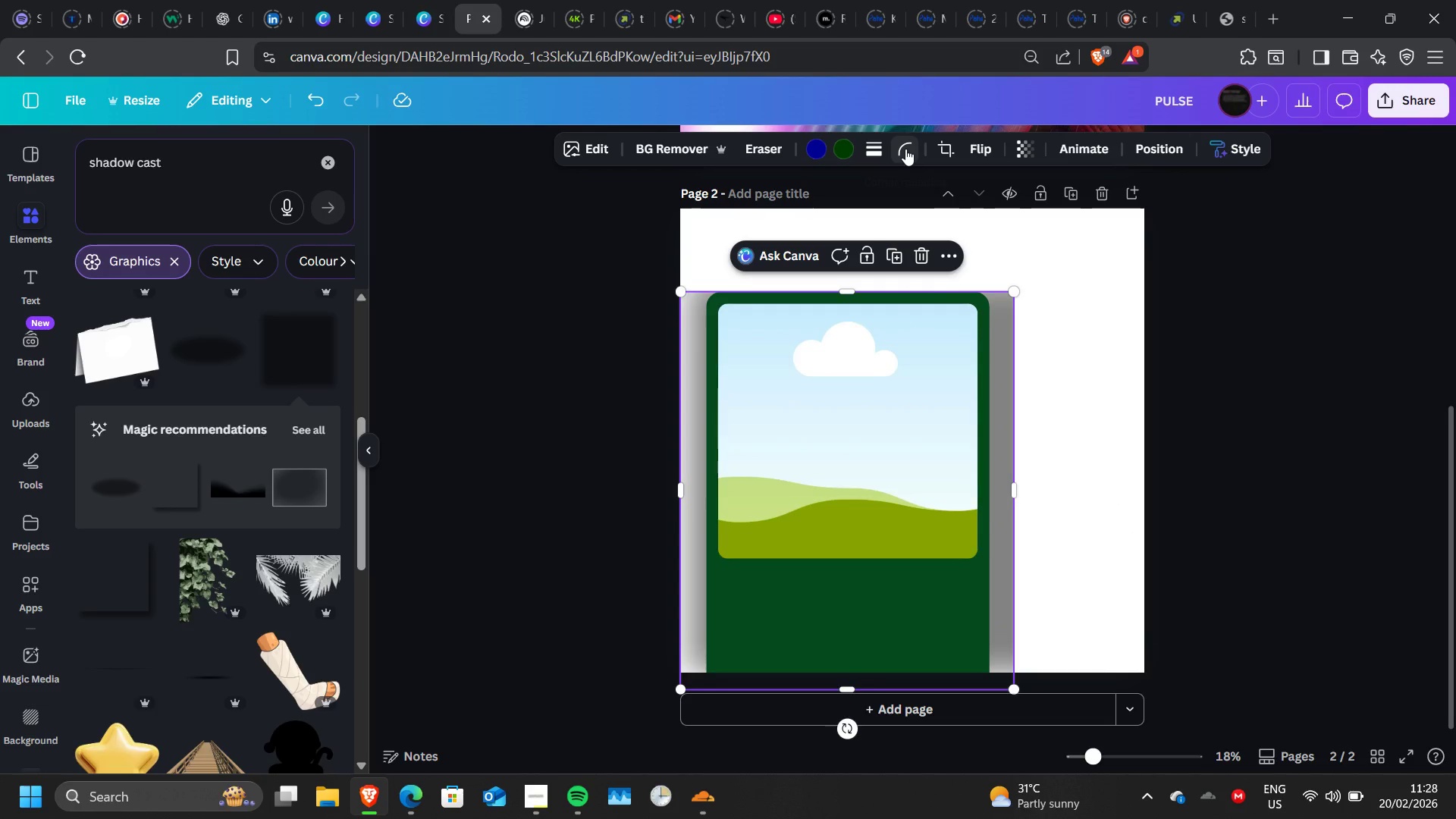 
left_click([905, 149])
 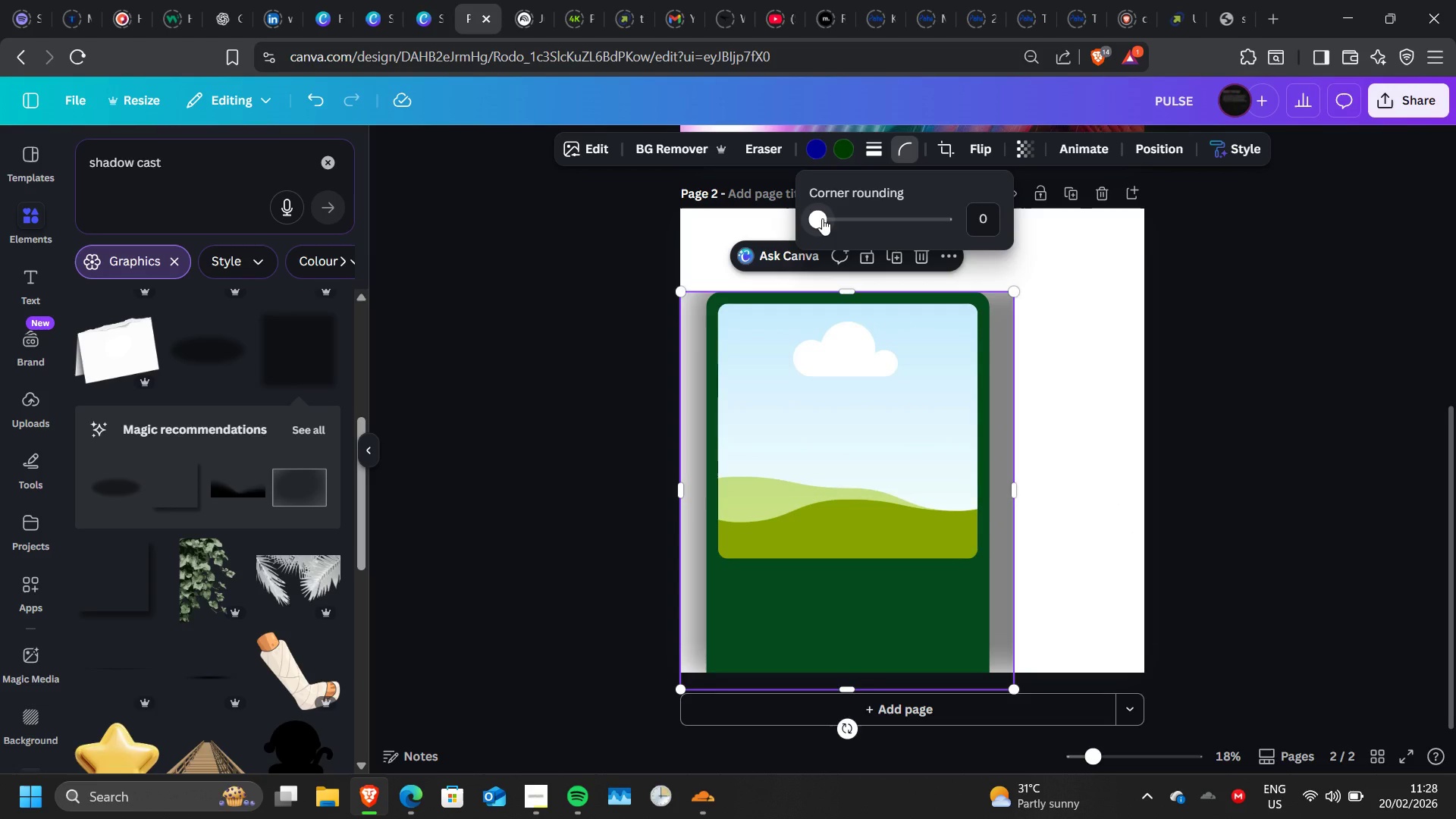 
left_click_drag(start_coordinate=[822, 218], to_coordinate=[986, 237])
 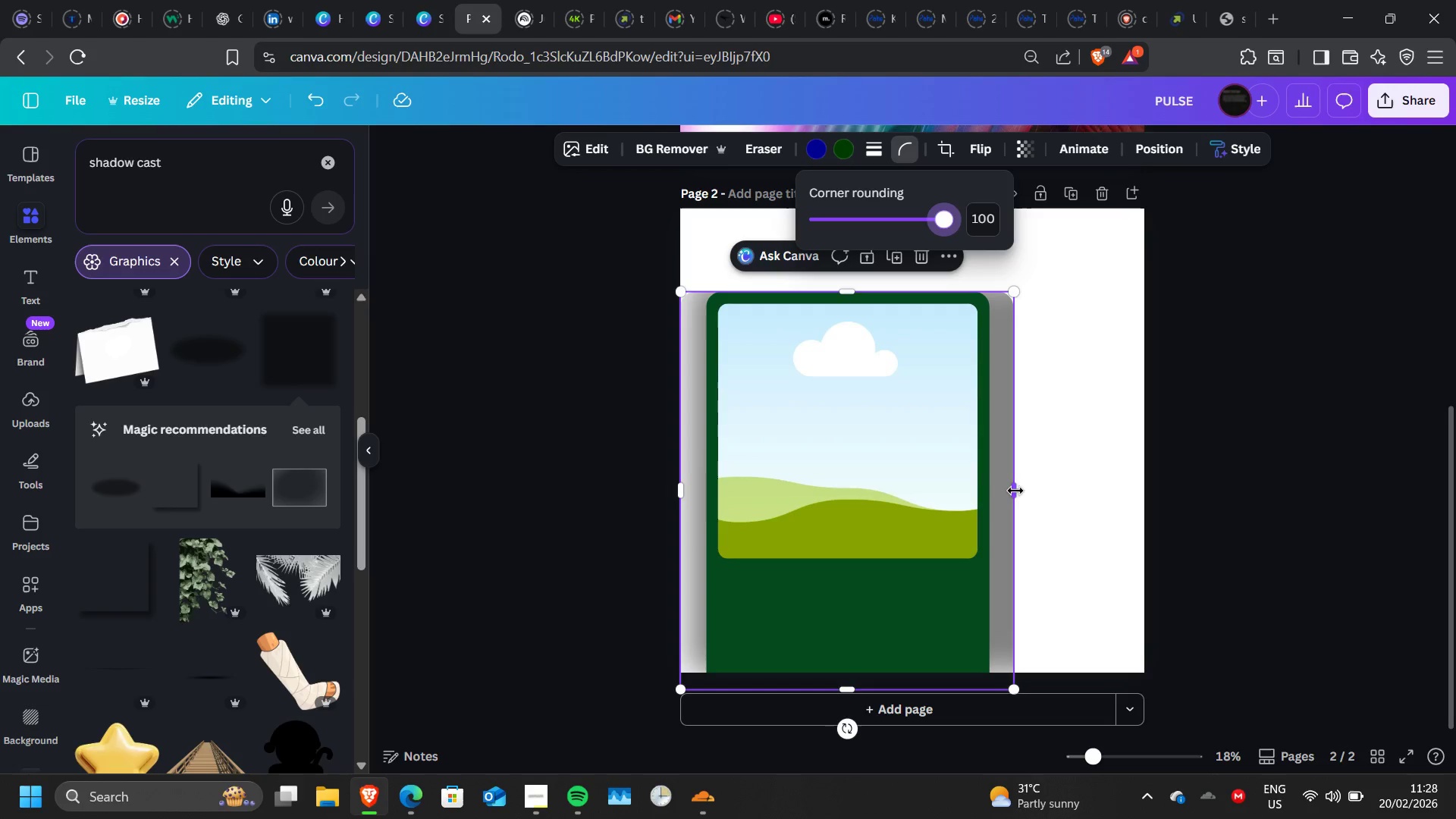 
left_click_drag(start_coordinate=[1015, 491], to_coordinate=[997, 486])
 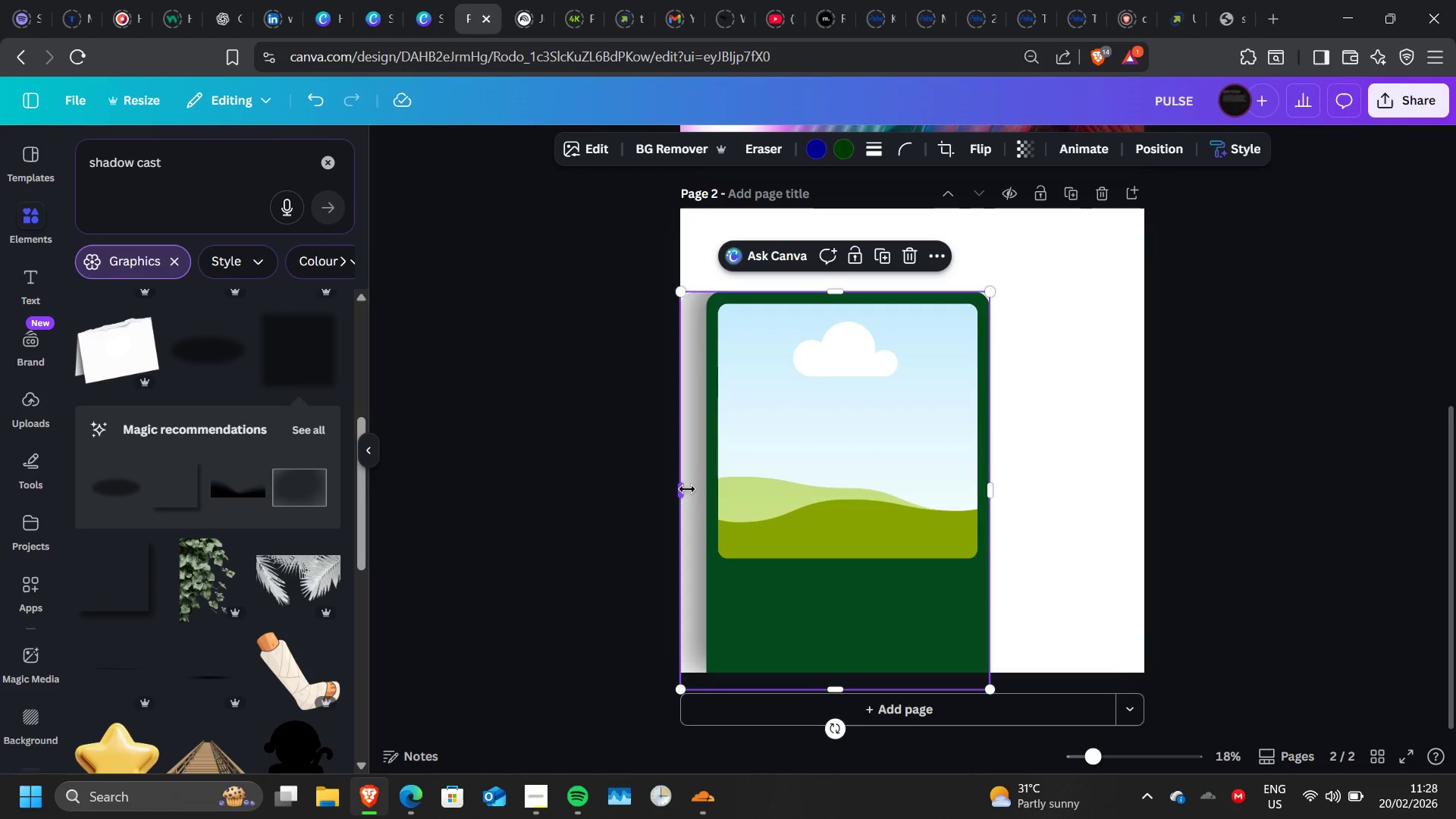 
wait(7.39)
 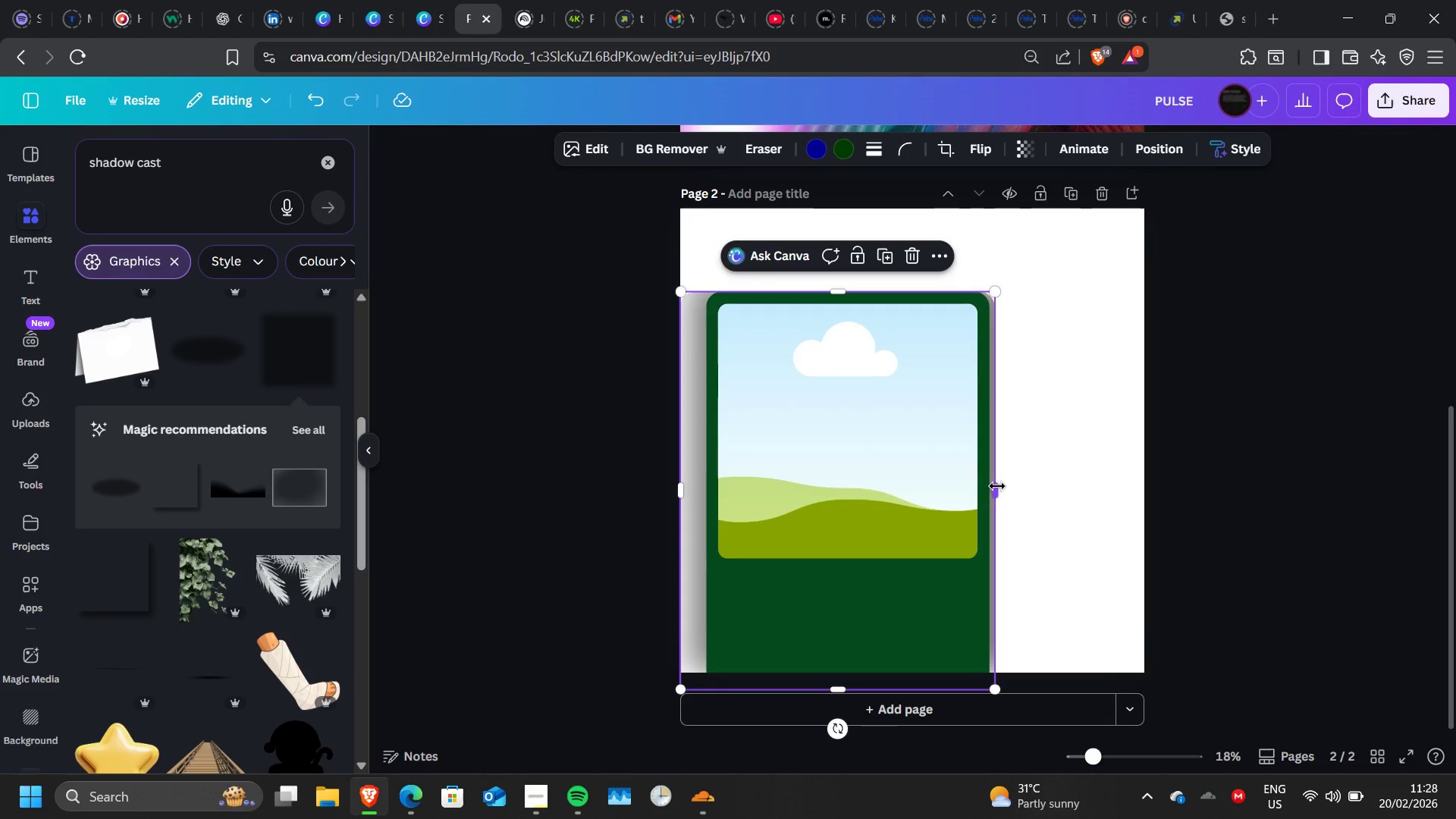 
left_click_drag(start_coordinate=[689, 498], to_coordinate=[695, 498])
 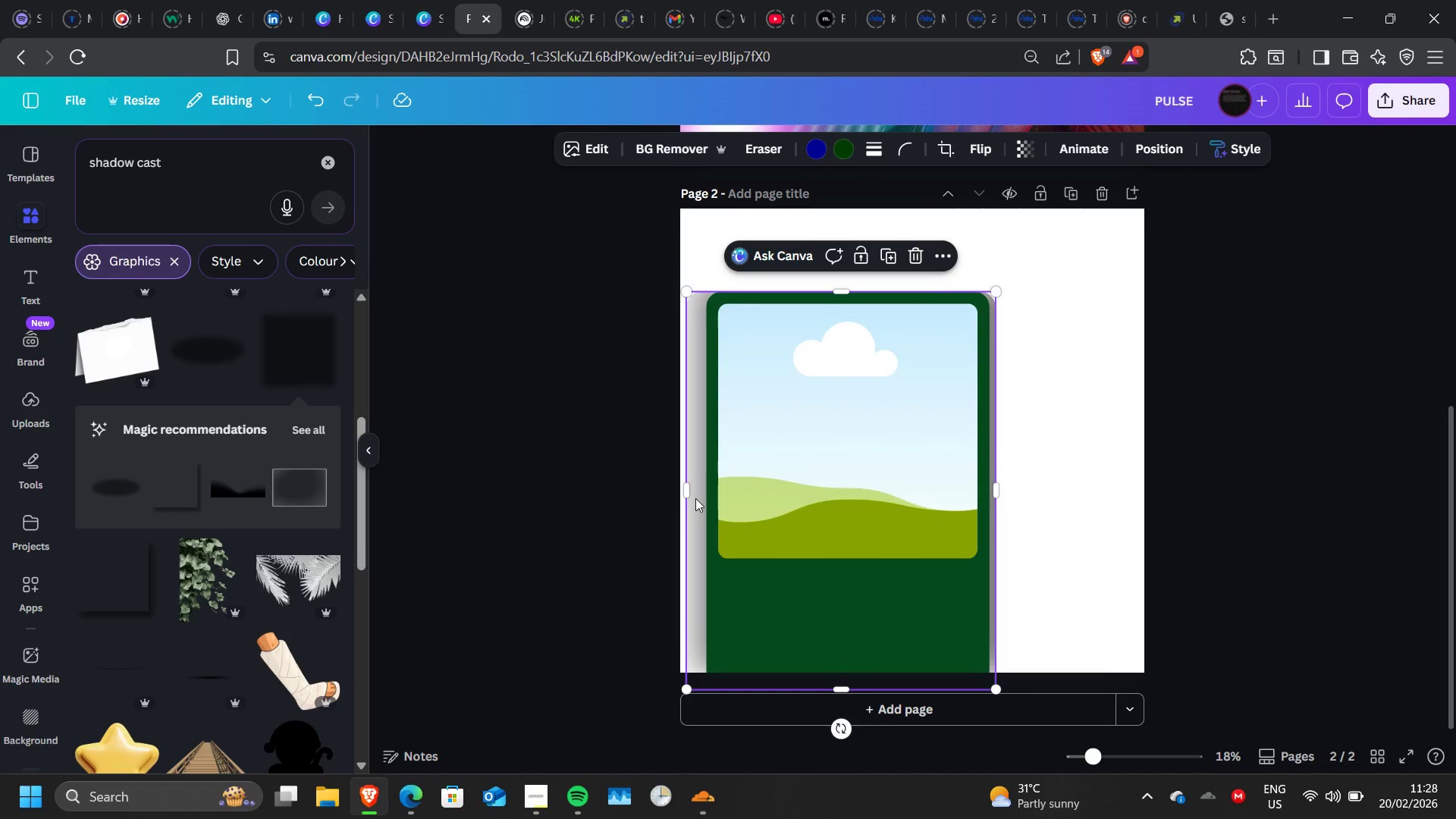 
left_click_drag(start_coordinate=[695, 498], to_coordinate=[703, 498])
 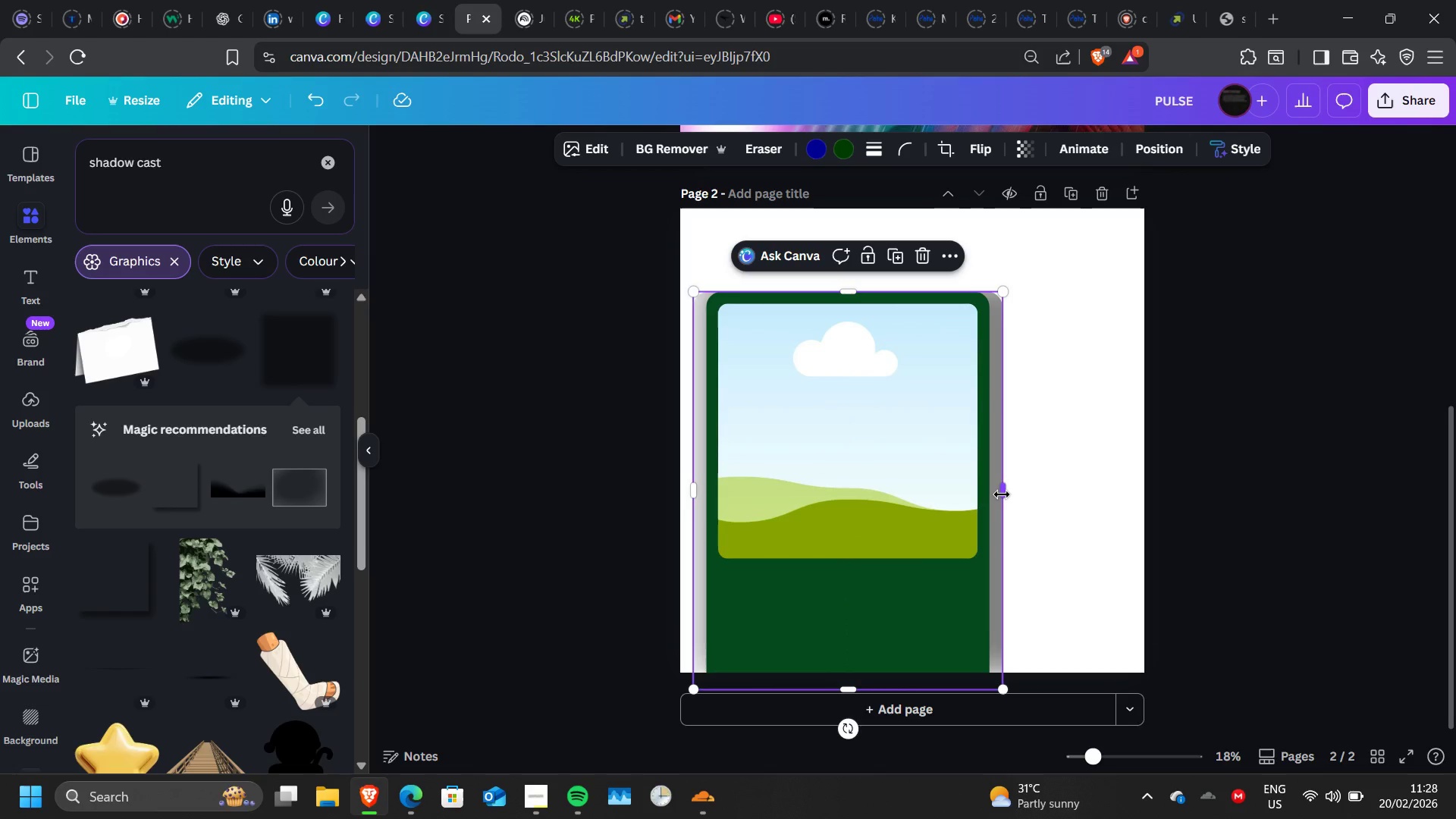 
left_click_drag(start_coordinate=[1002, 494], to_coordinate=[988, 493])
 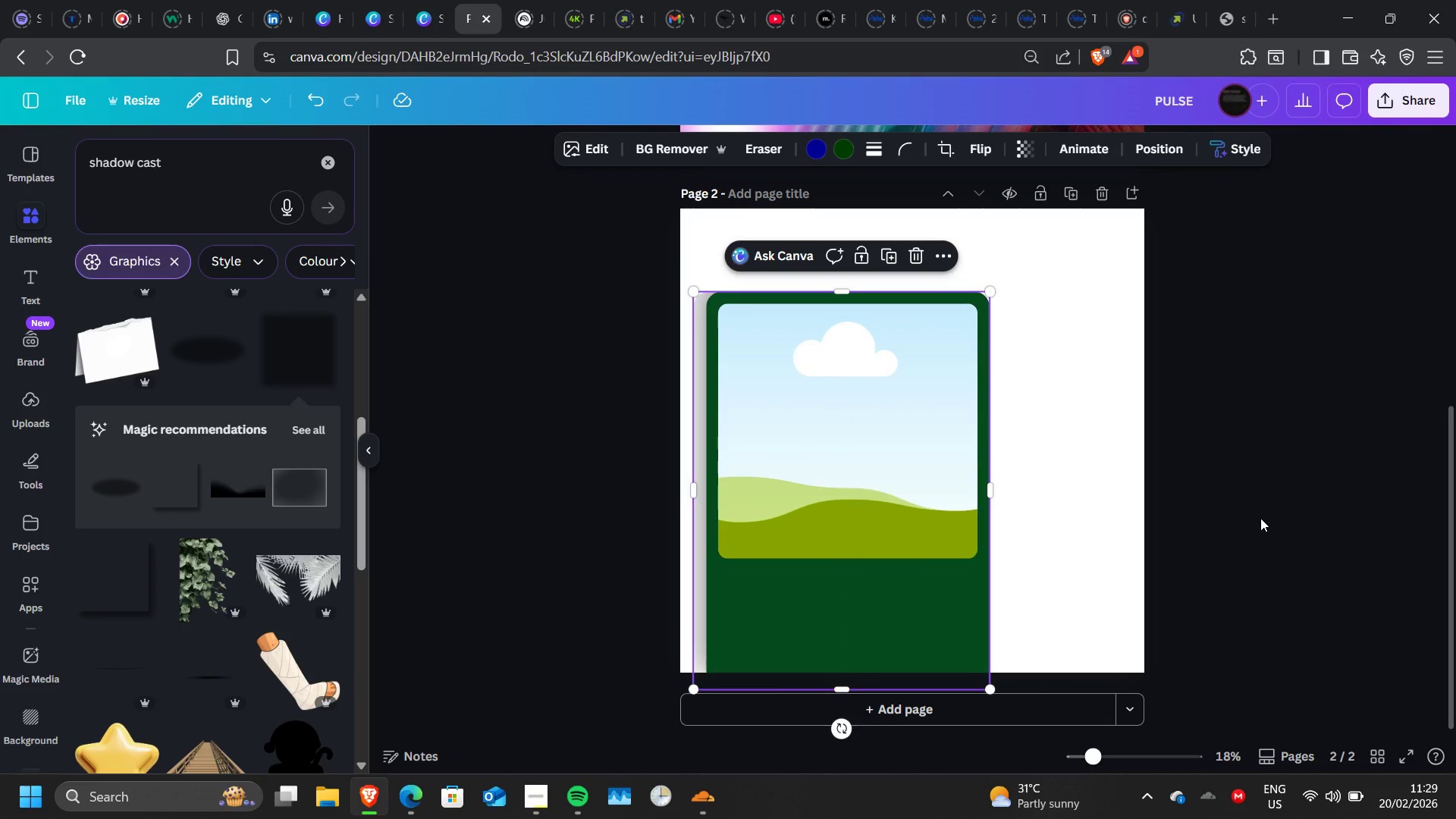 
double_click([1260, 518])
 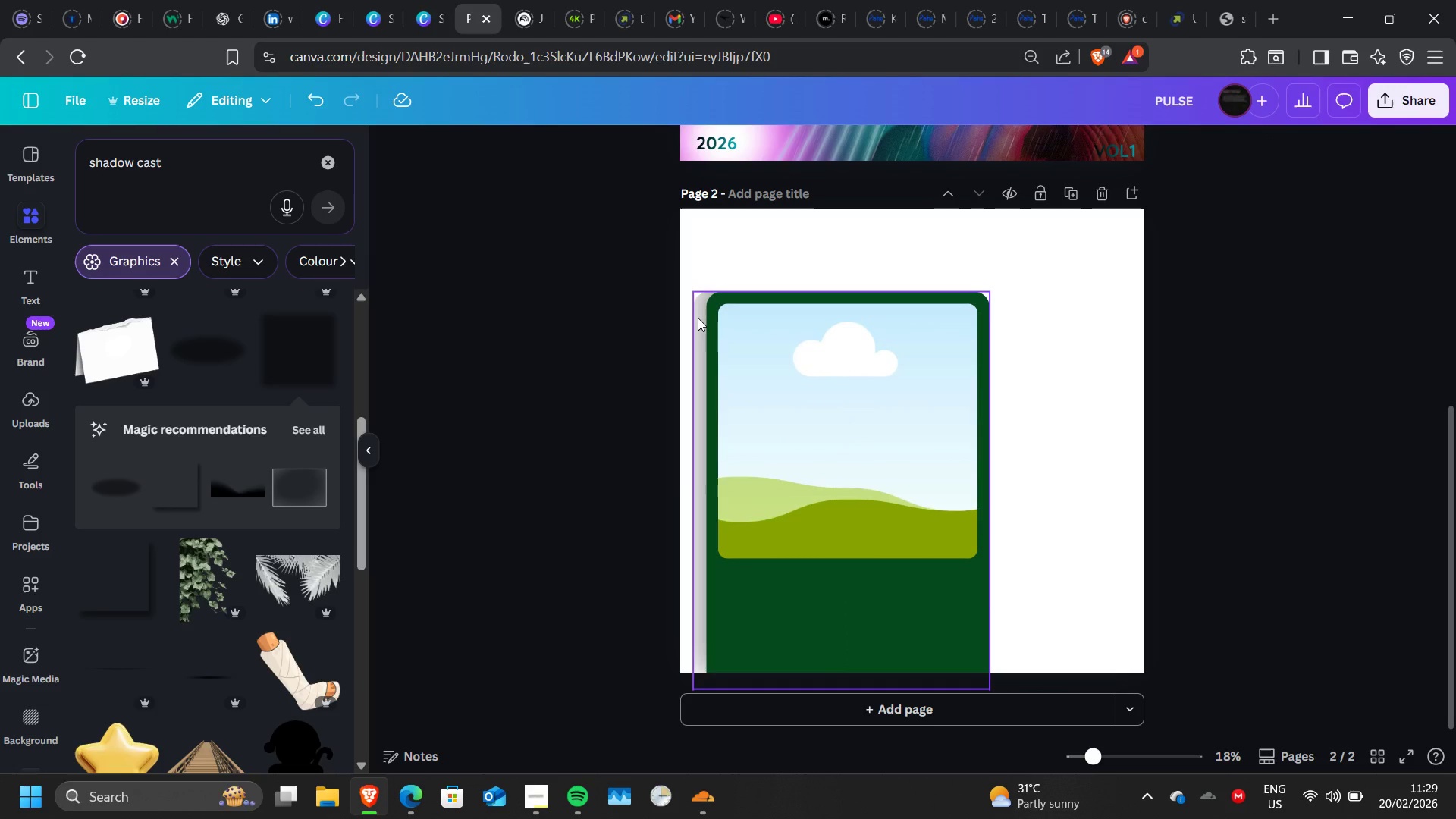 
left_click([698, 318])
 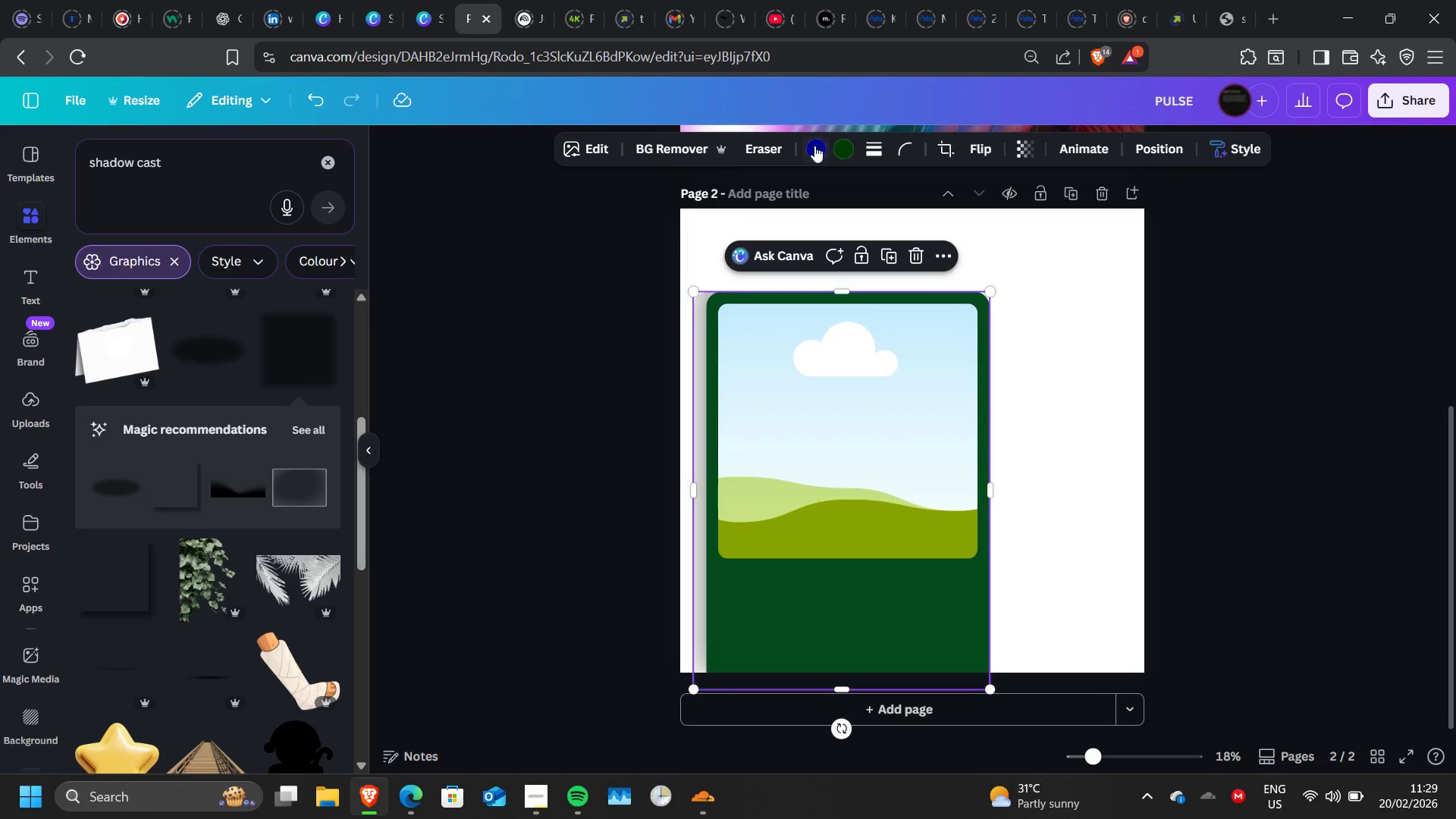 
left_click([814, 146])
 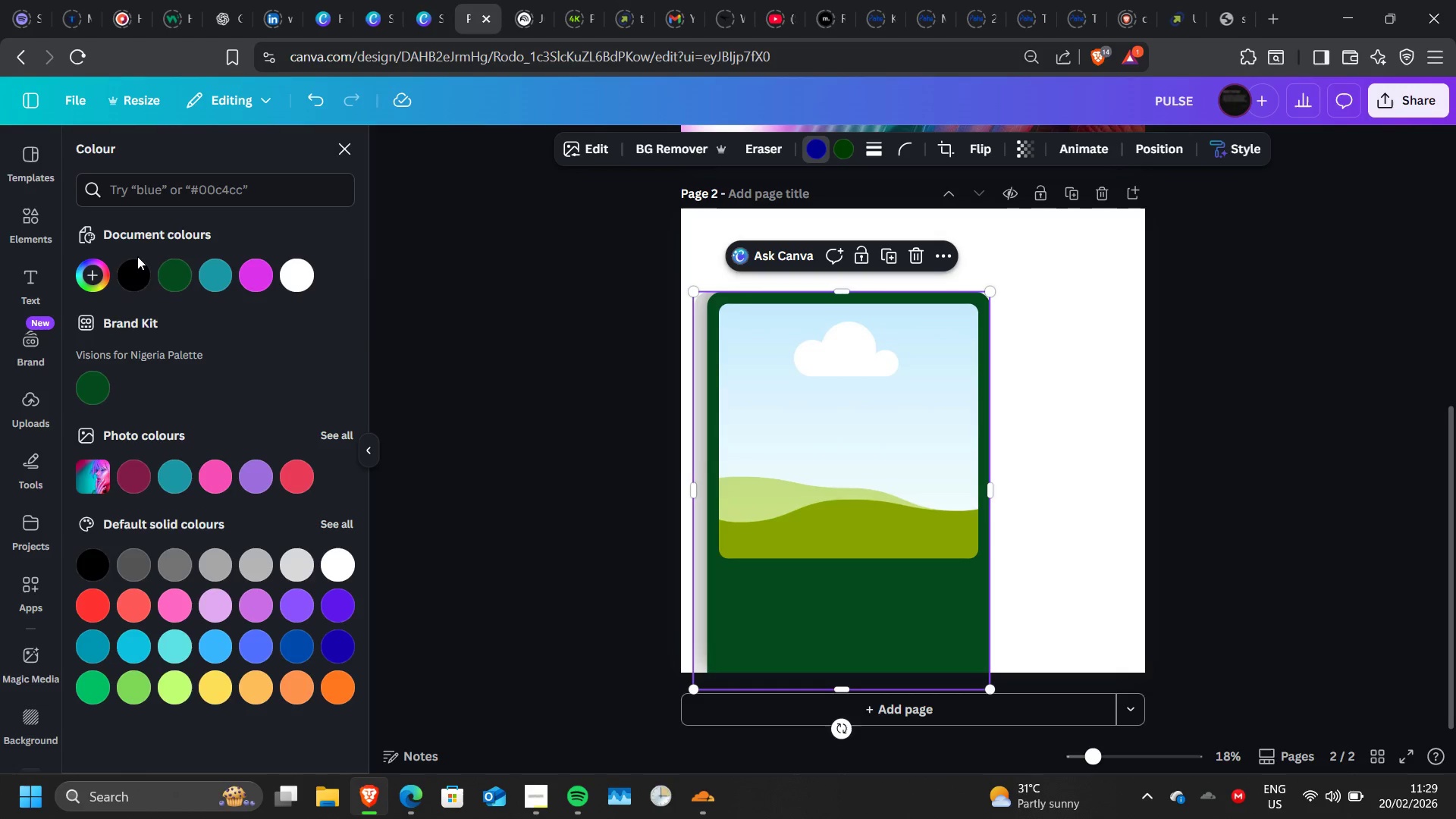 
left_click([140, 271])
 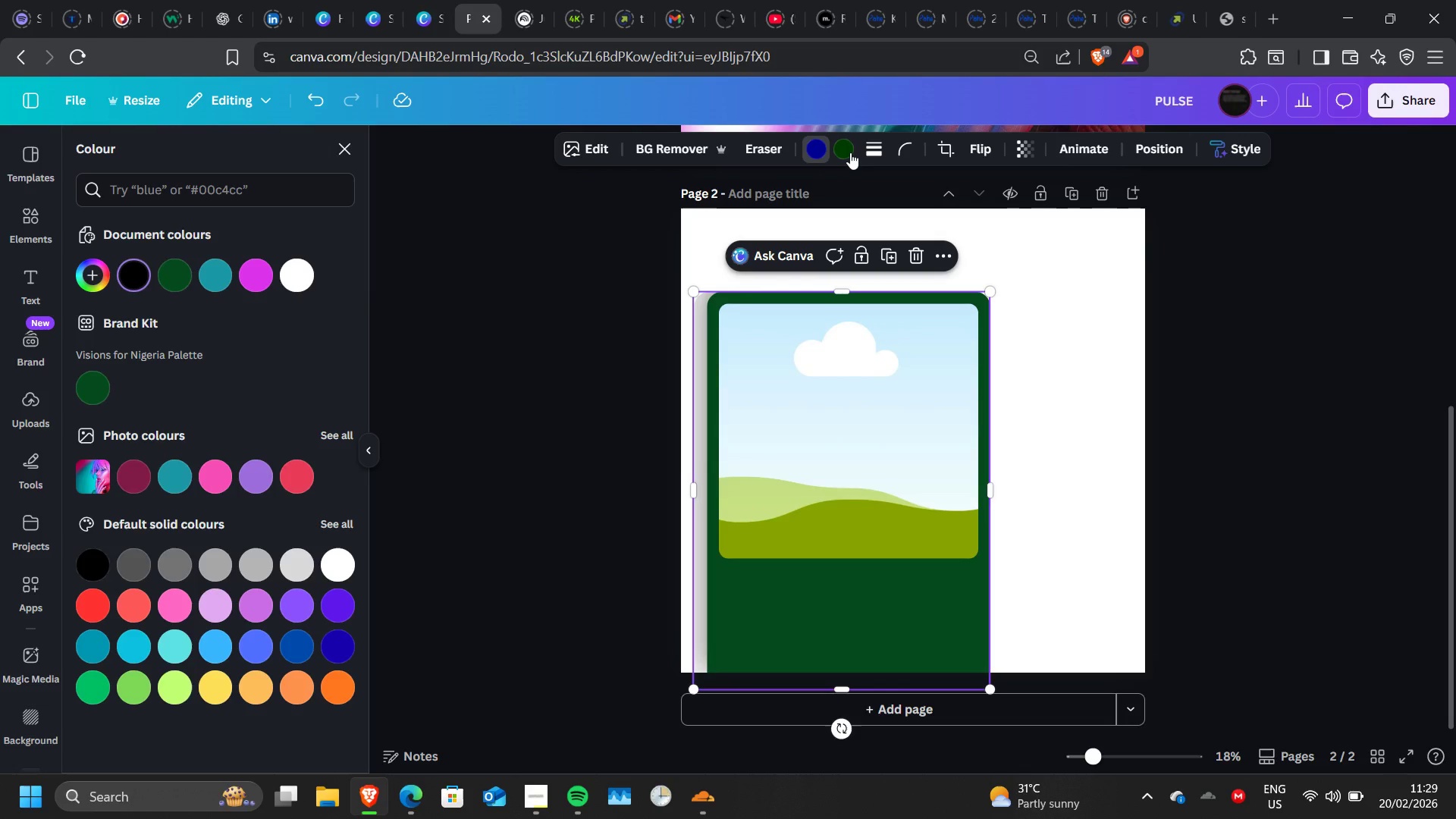 
left_click([850, 152])
 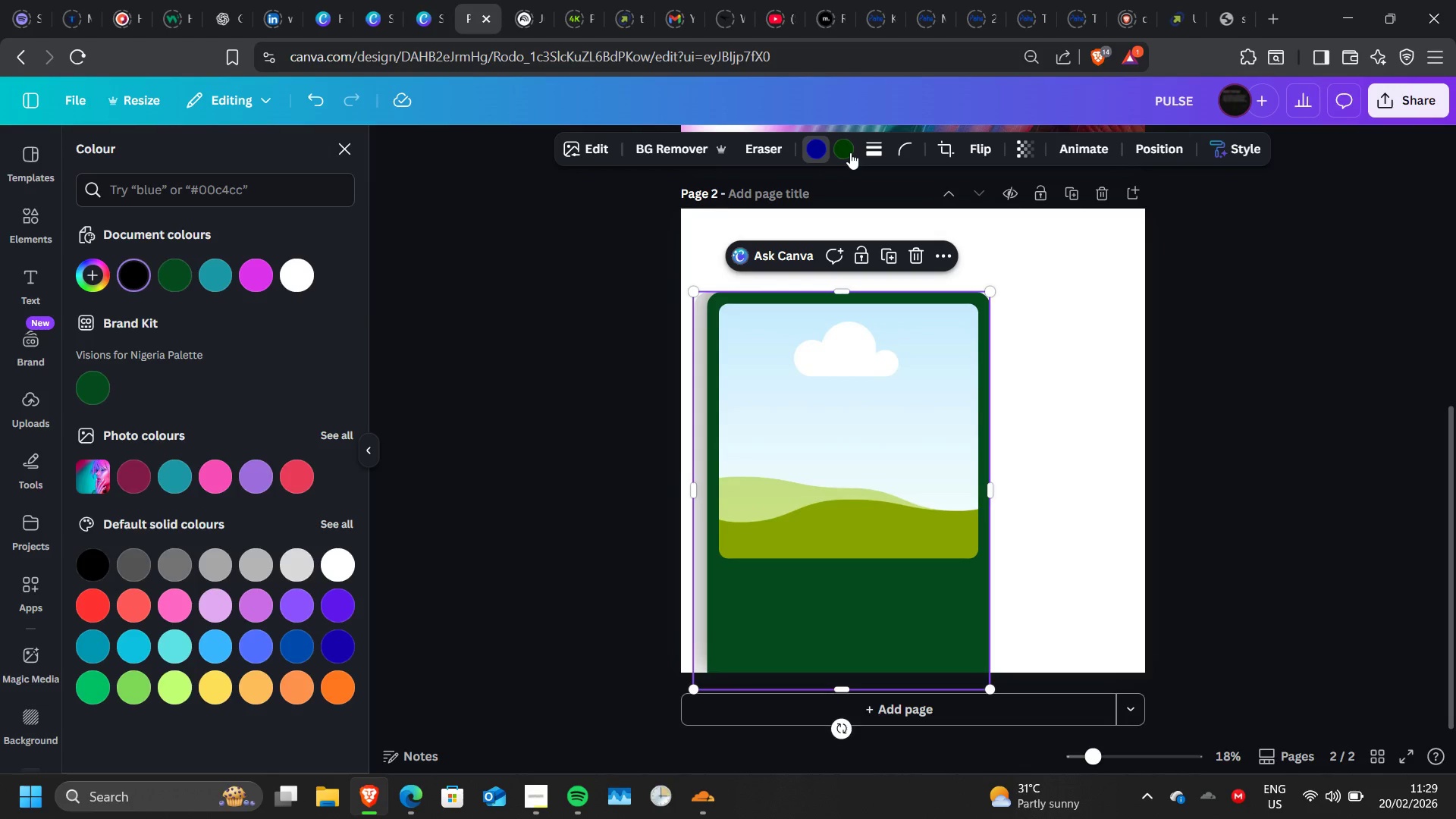 
left_click([850, 152])
 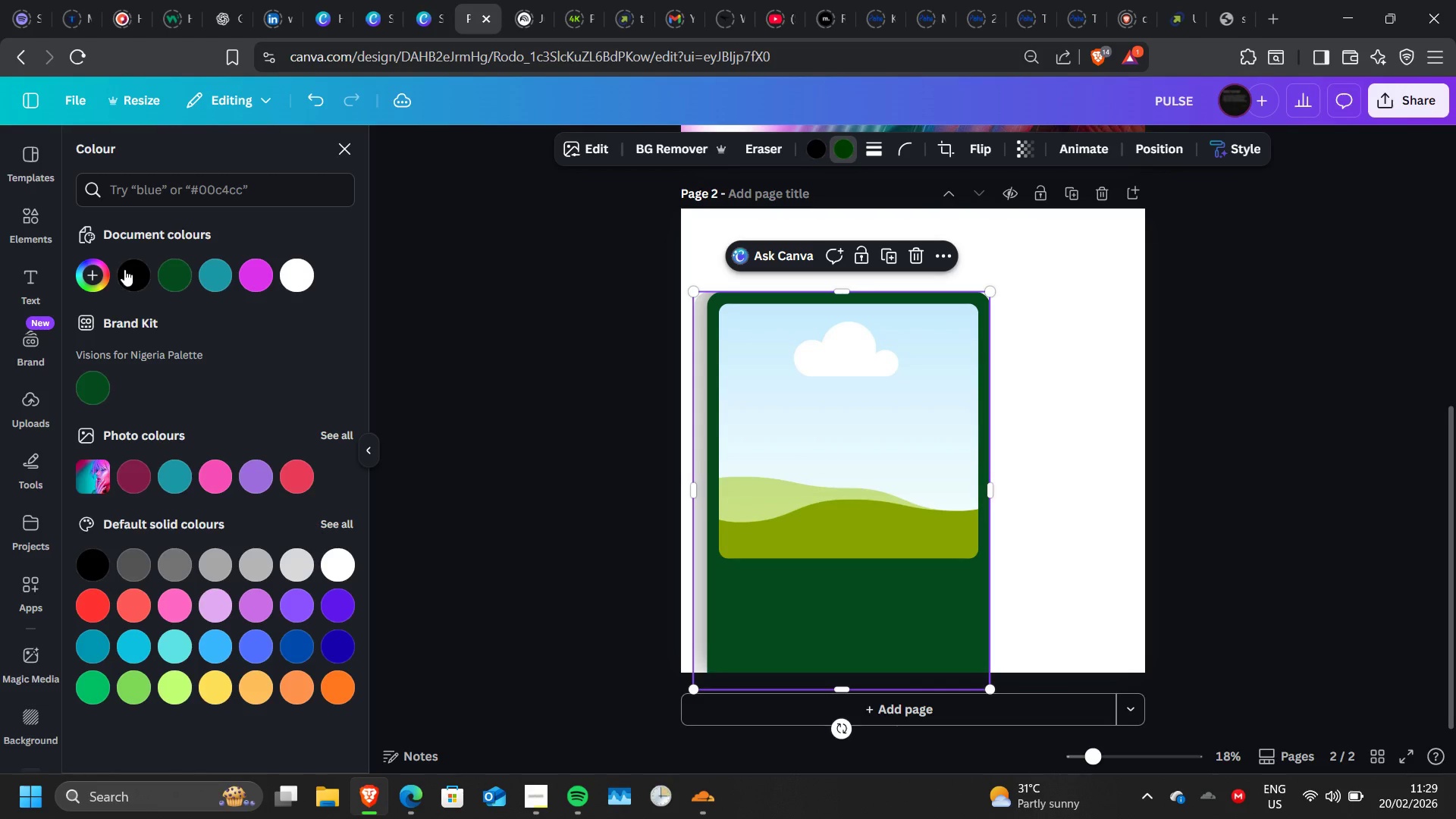 
left_click([124, 269])
 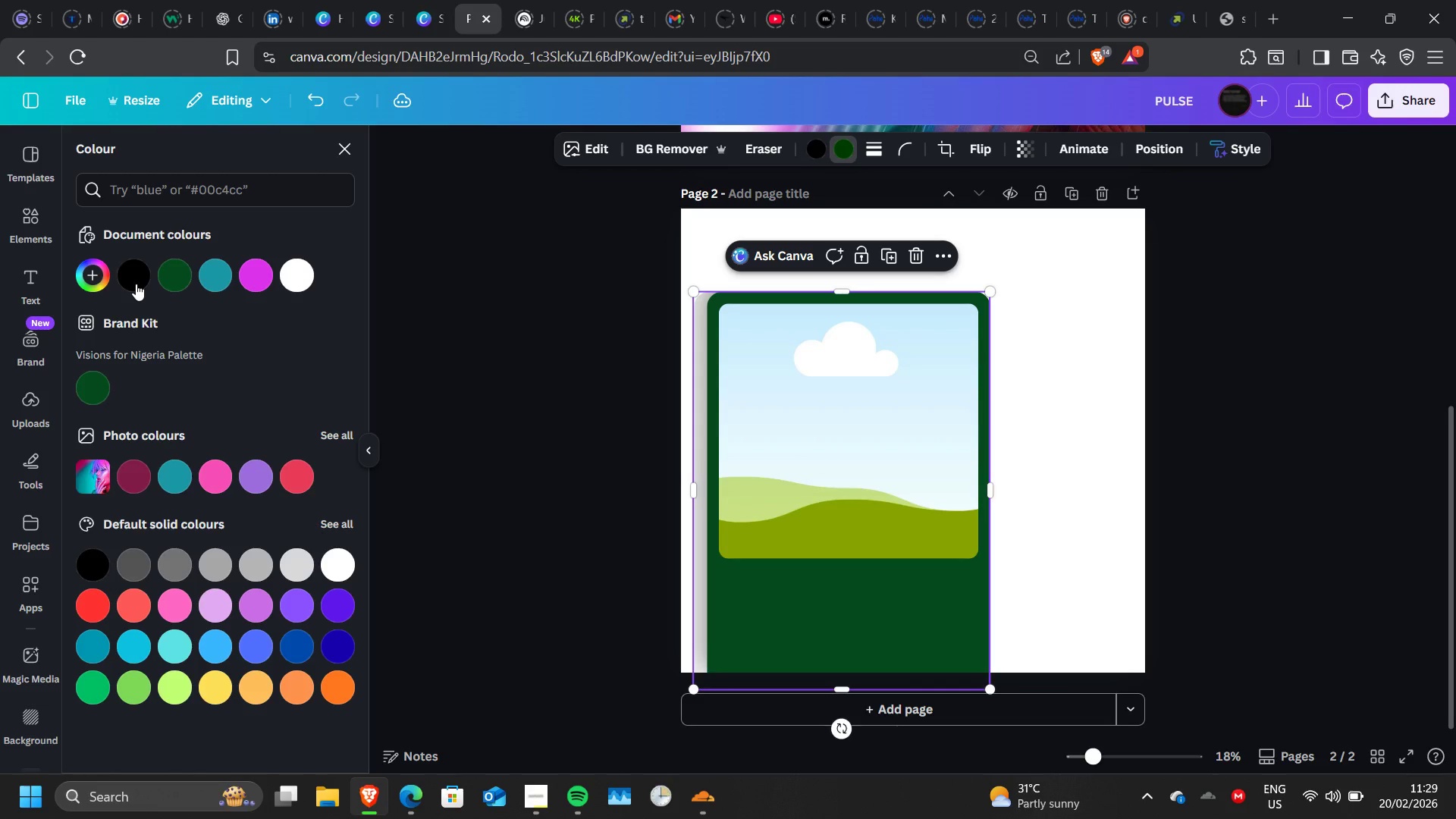 
left_click([136, 284])
 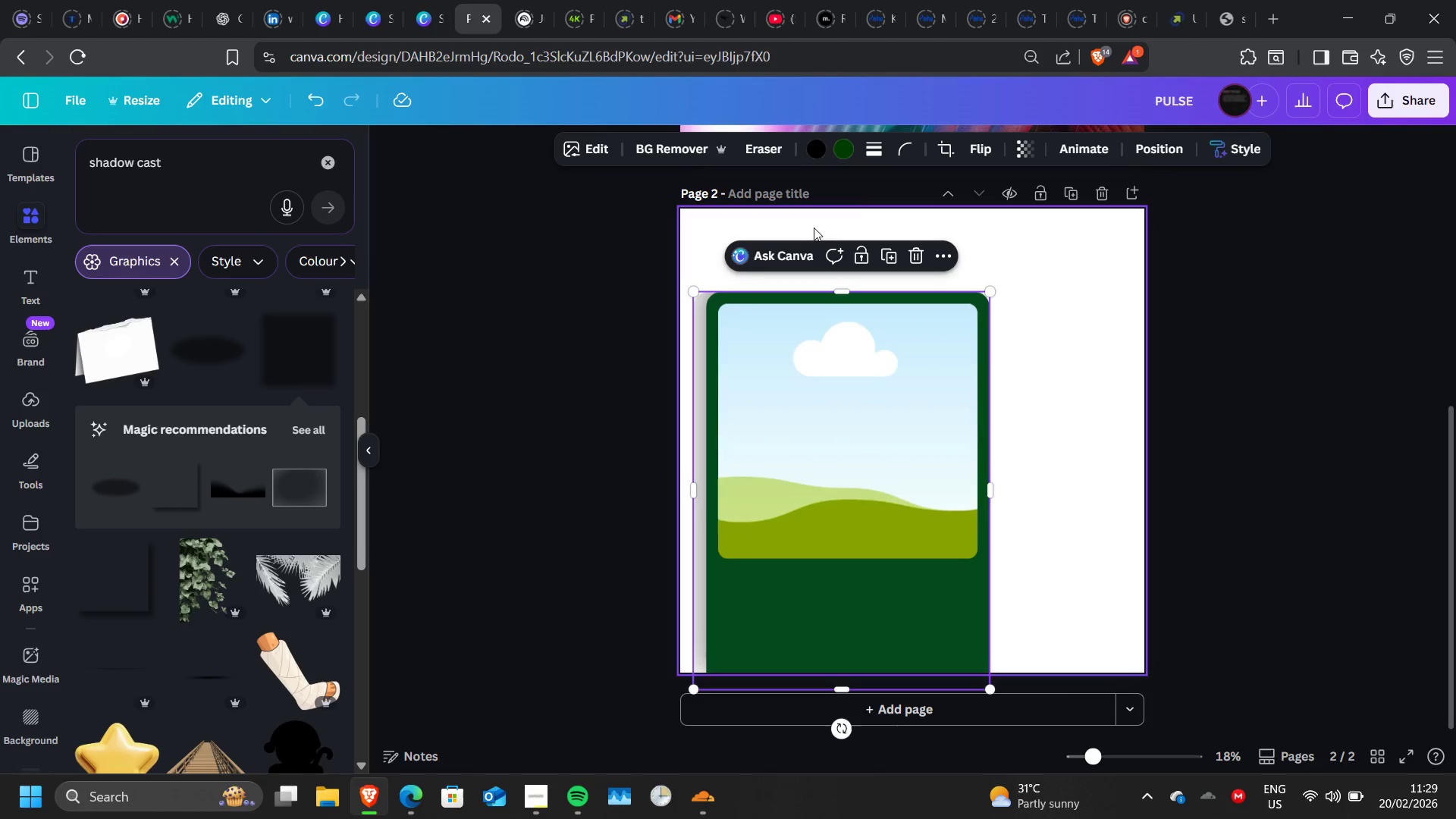 
left_click([1323, 363])
 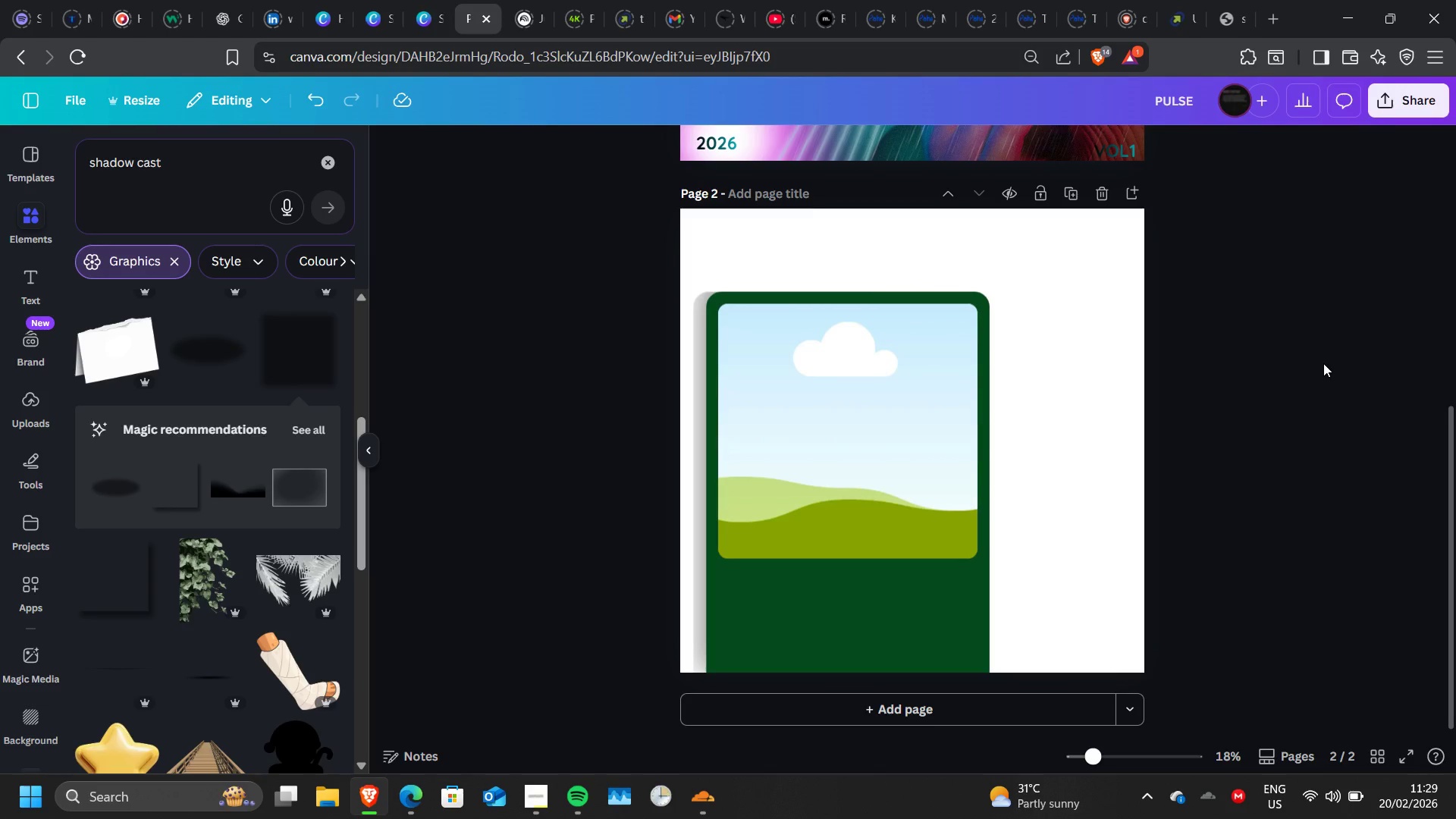 
double_click([1323, 363])
 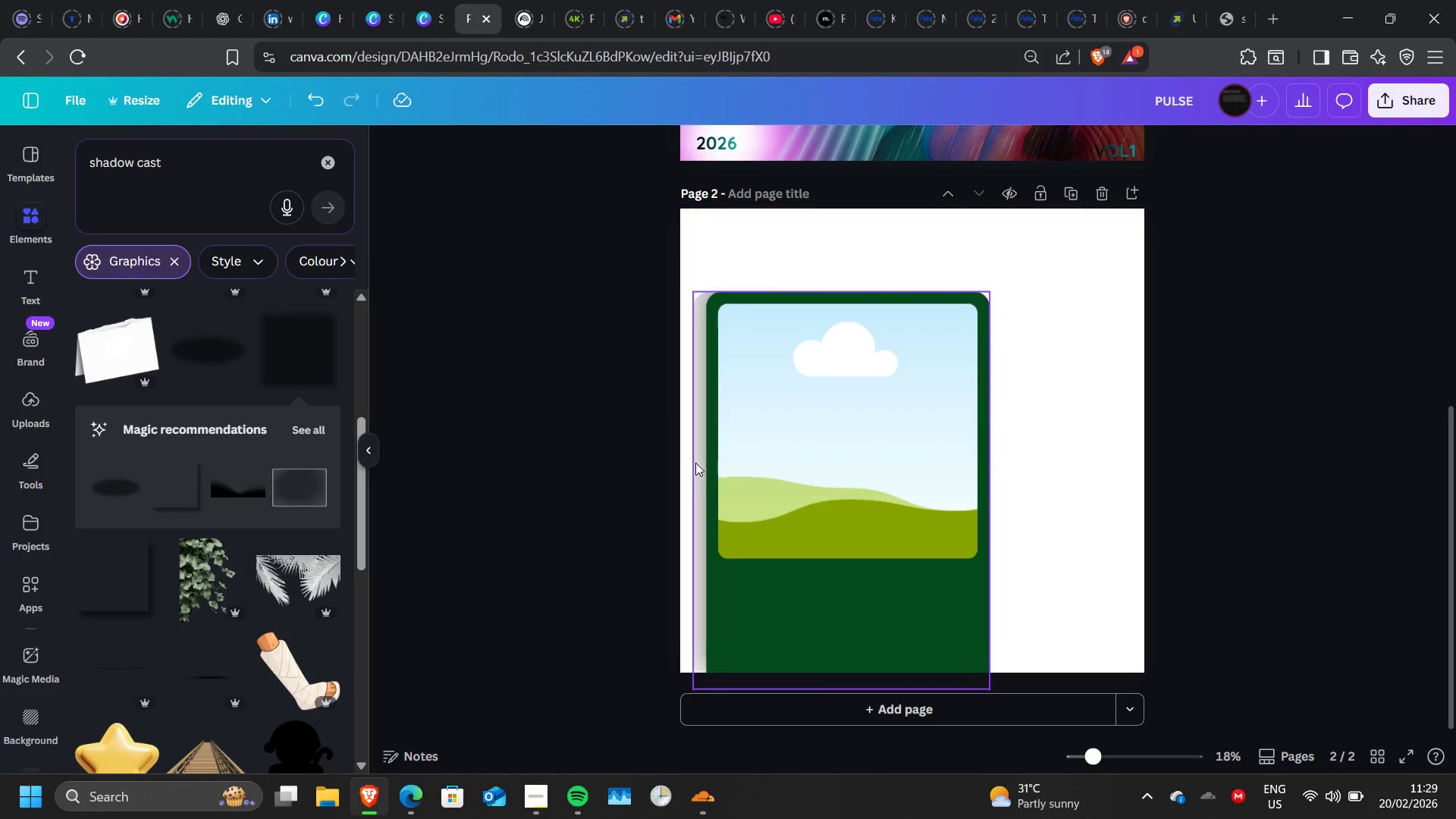 
left_click_drag(start_coordinate=[698, 463], to_coordinate=[563, 470])
 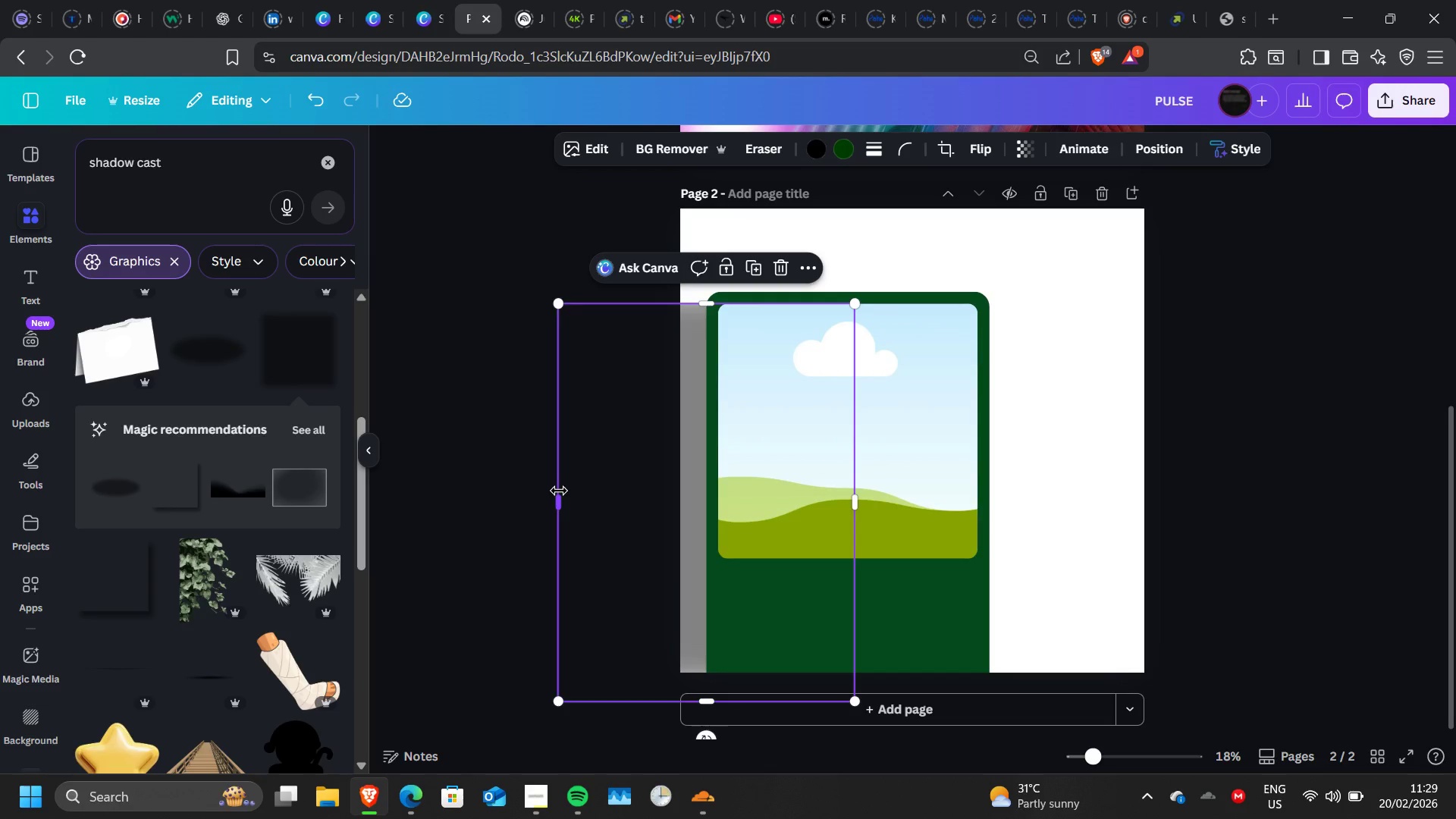 
left_click_drag(start_coordinate=[559, 491], to_coordinate=[689, 469])
 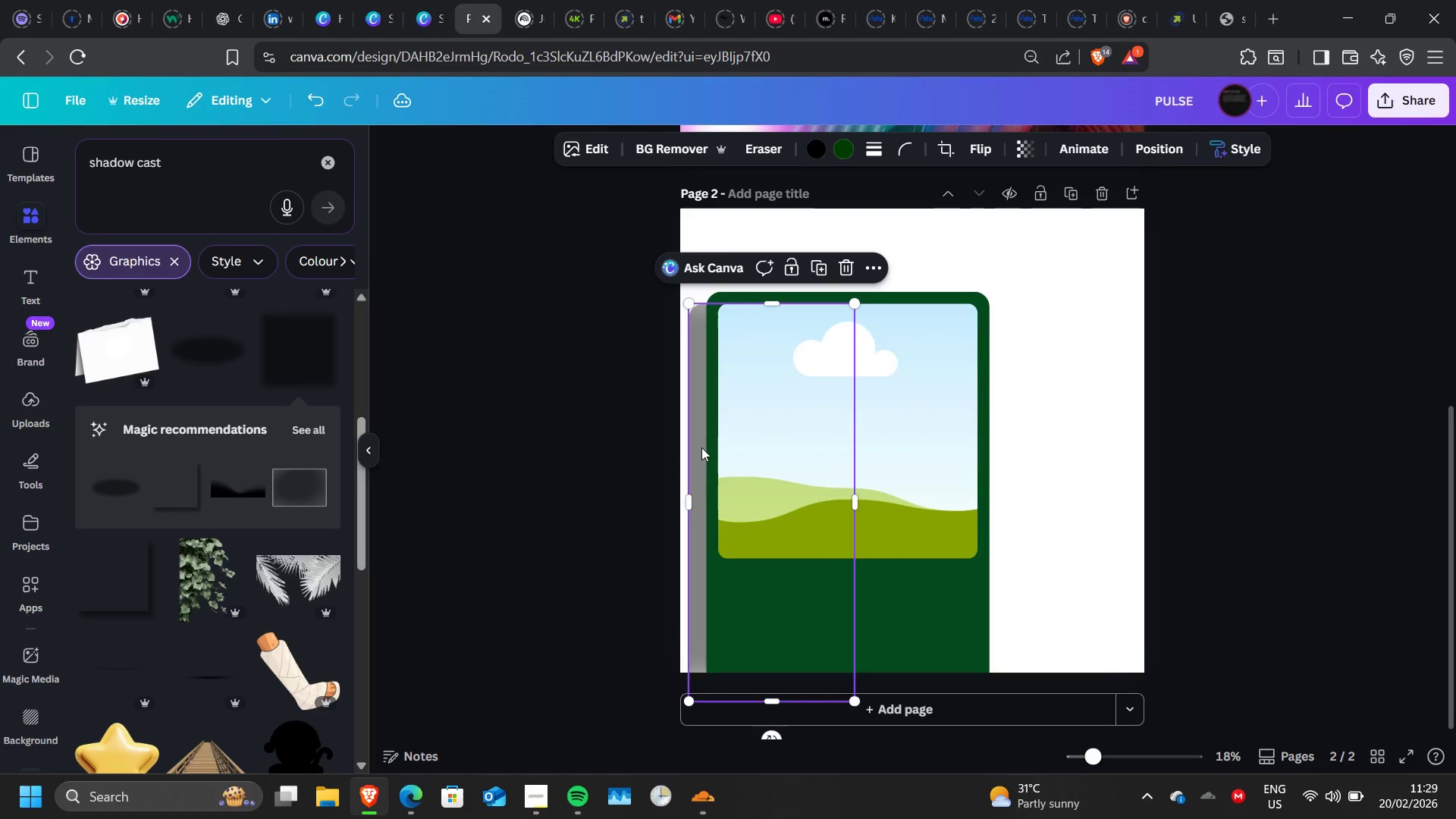 
left_click_drag(start_coordinate=[701, 447], to_coordinate=[712, 441])
 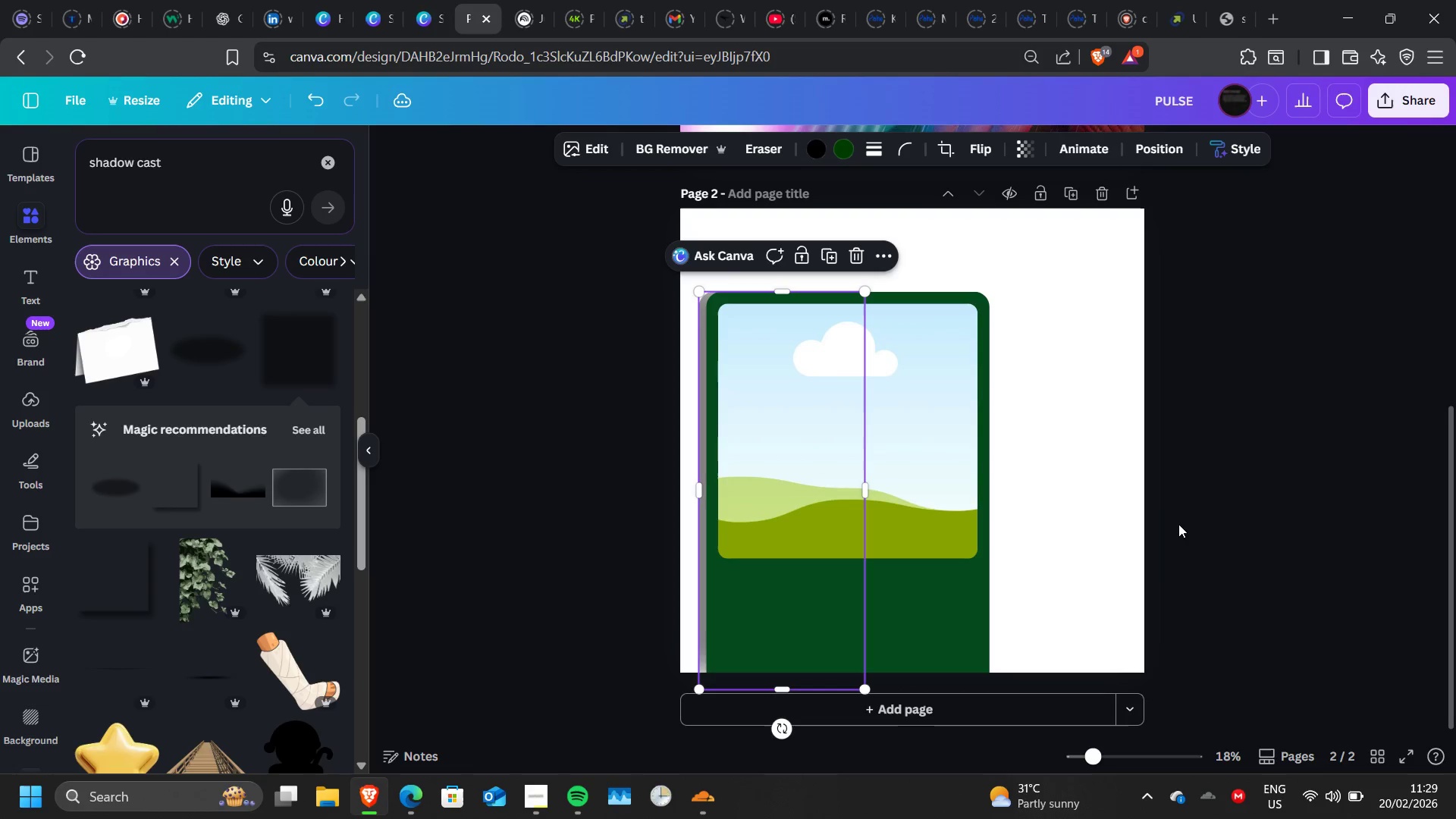 
left_click([1178, 524])
 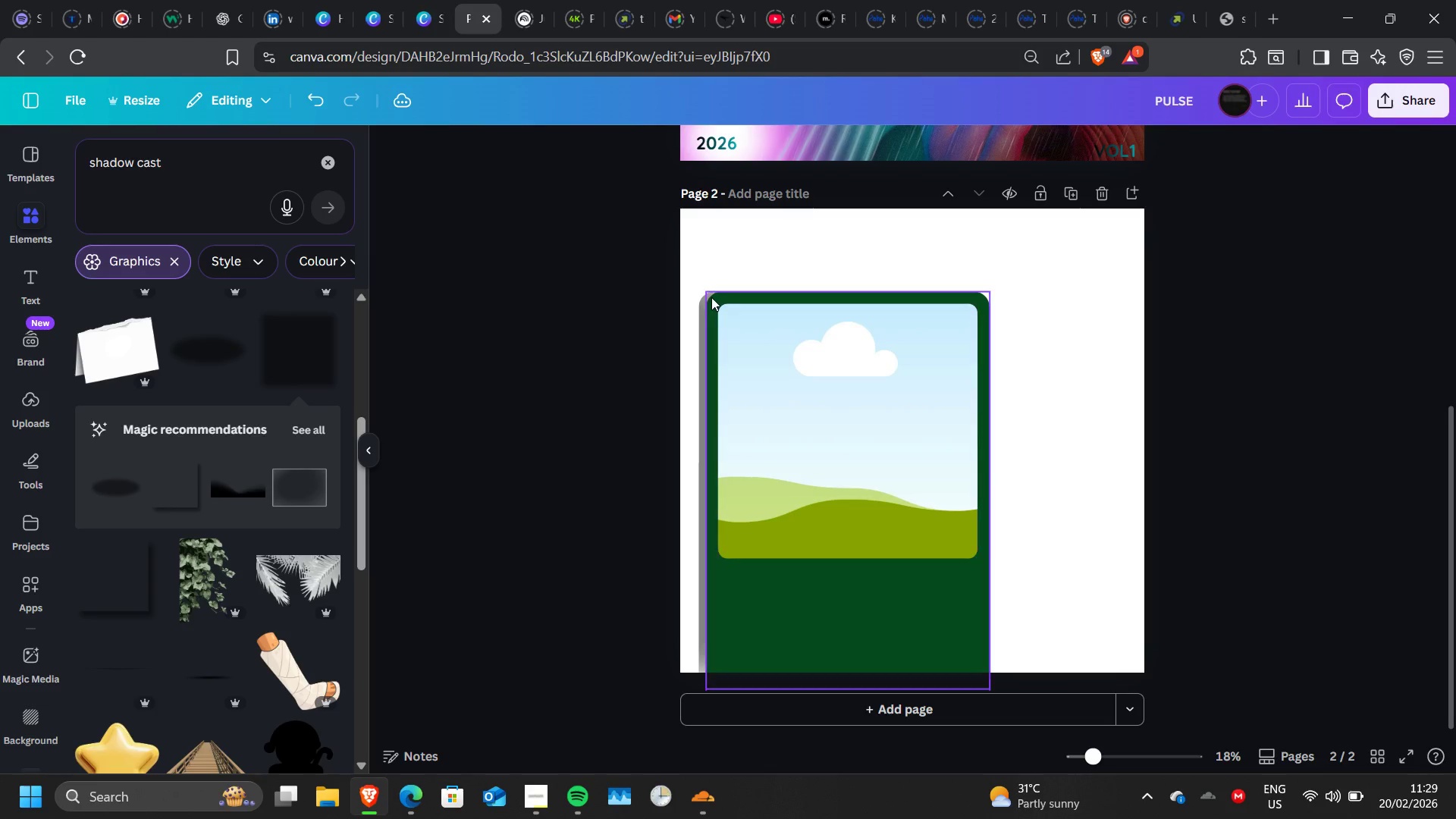 
wait(5.08)
 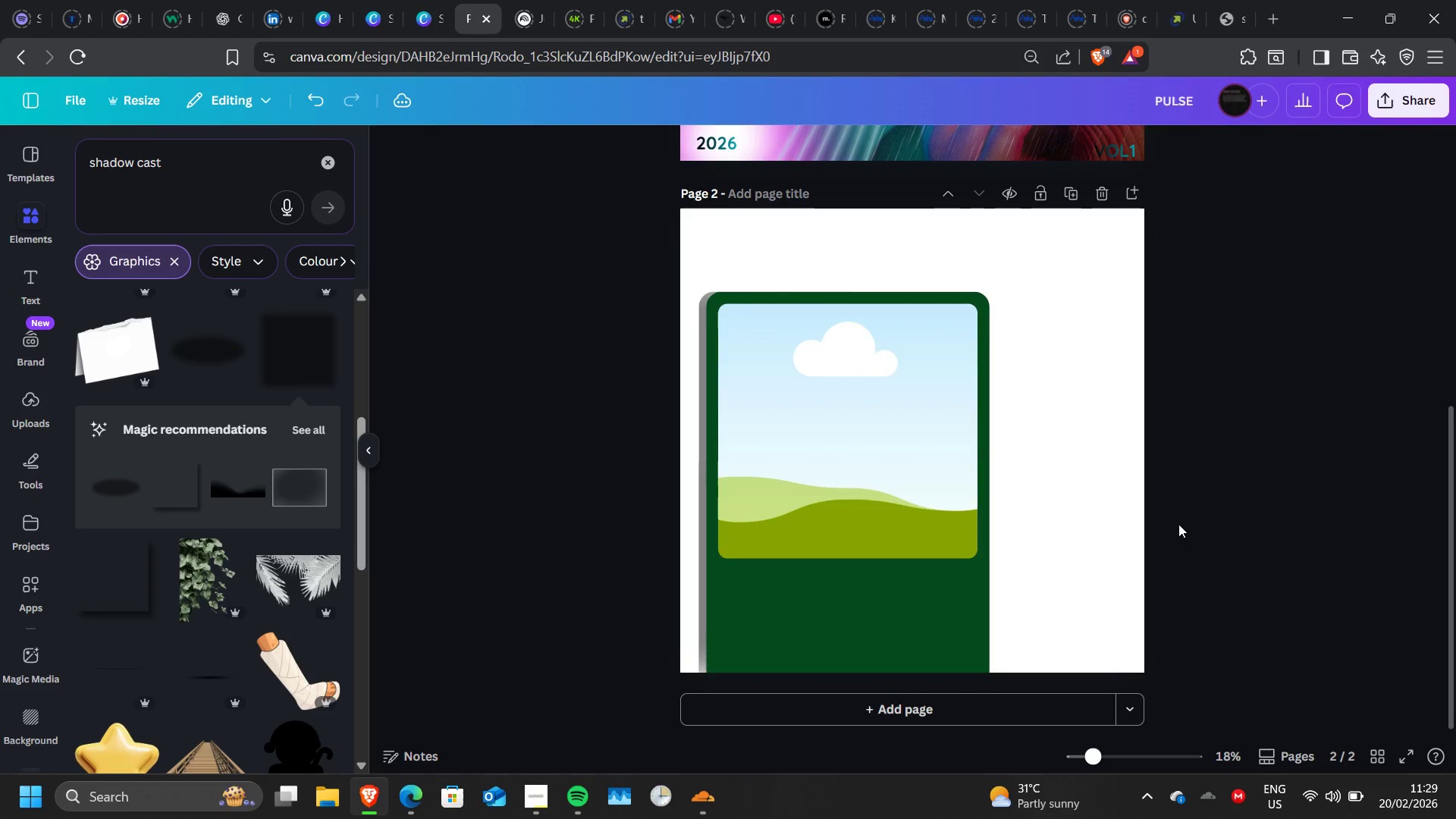 
left_click([702, 297])
 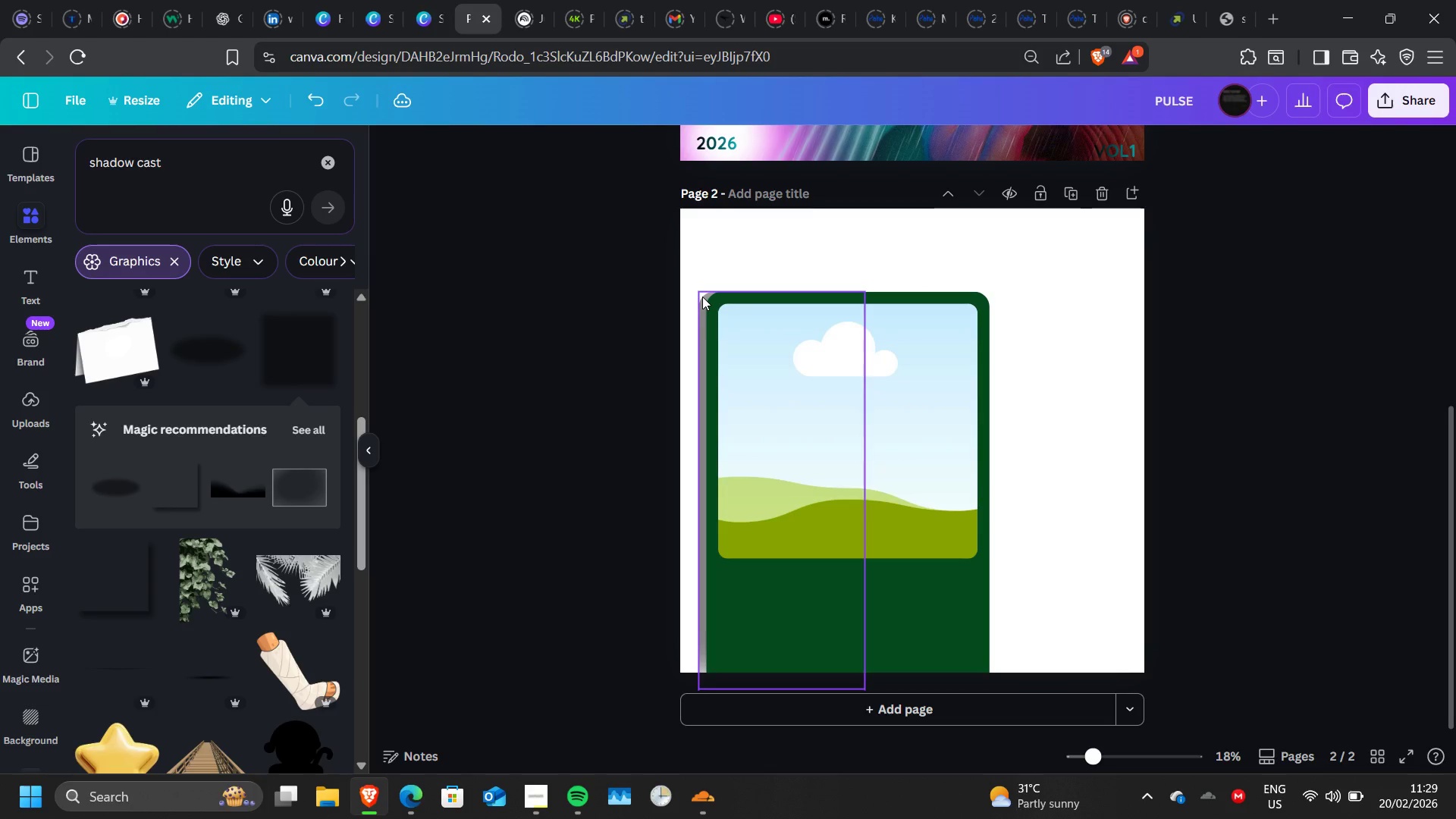 
key(ArrowDown)
 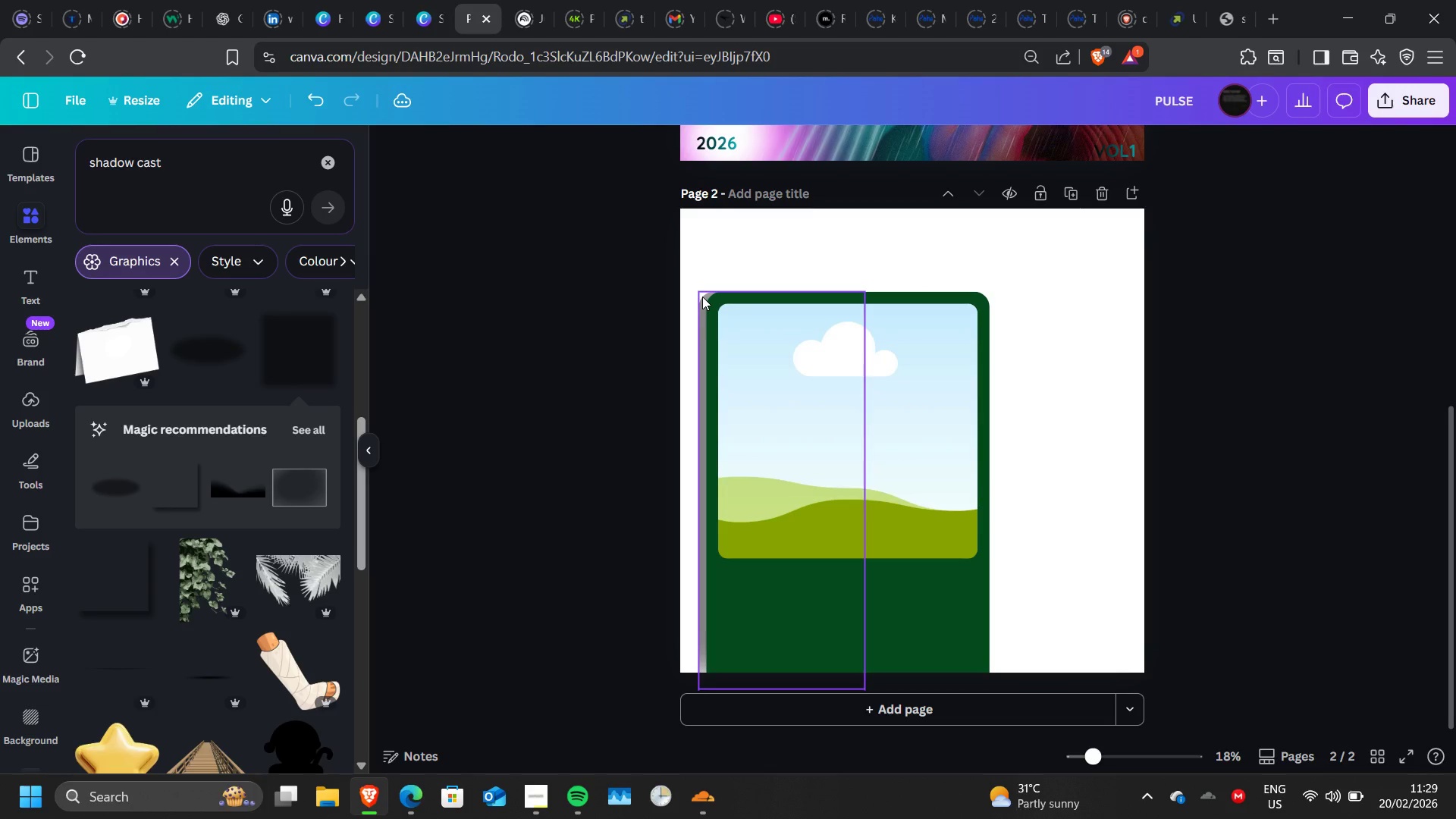 
key(ArrowDown)
 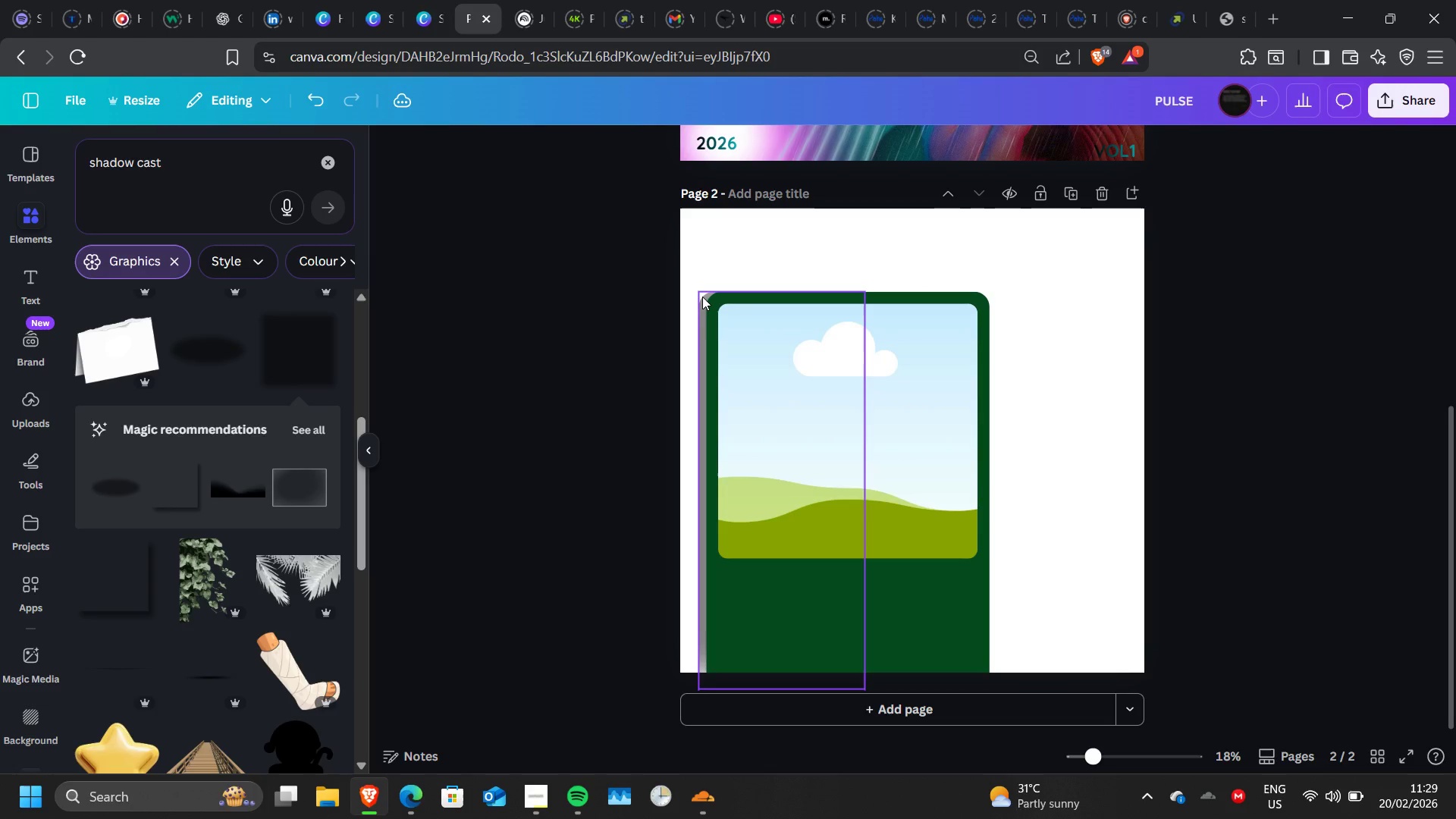 
key(ArrowDown)
 